 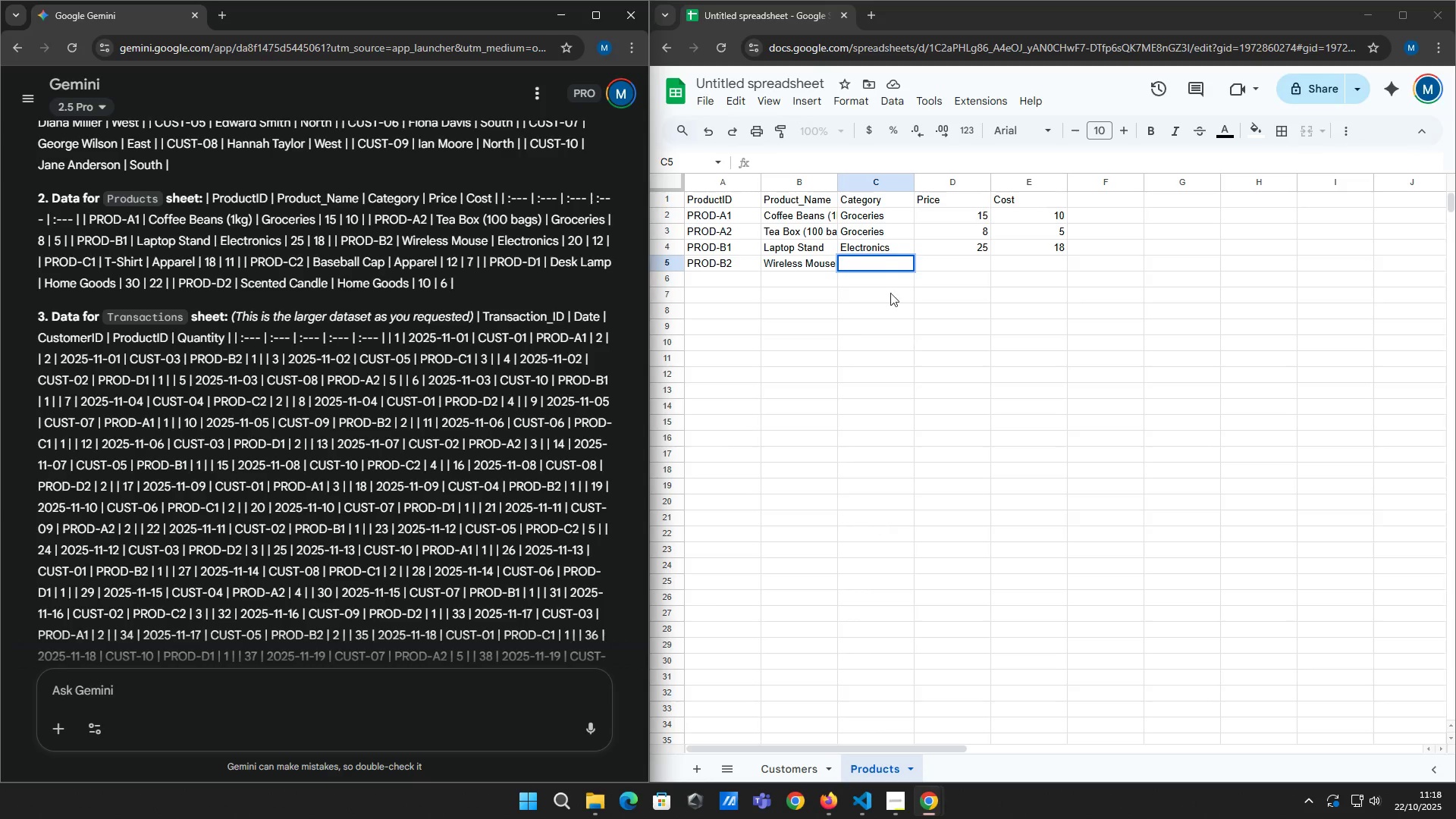 
left_click([884, 259])
 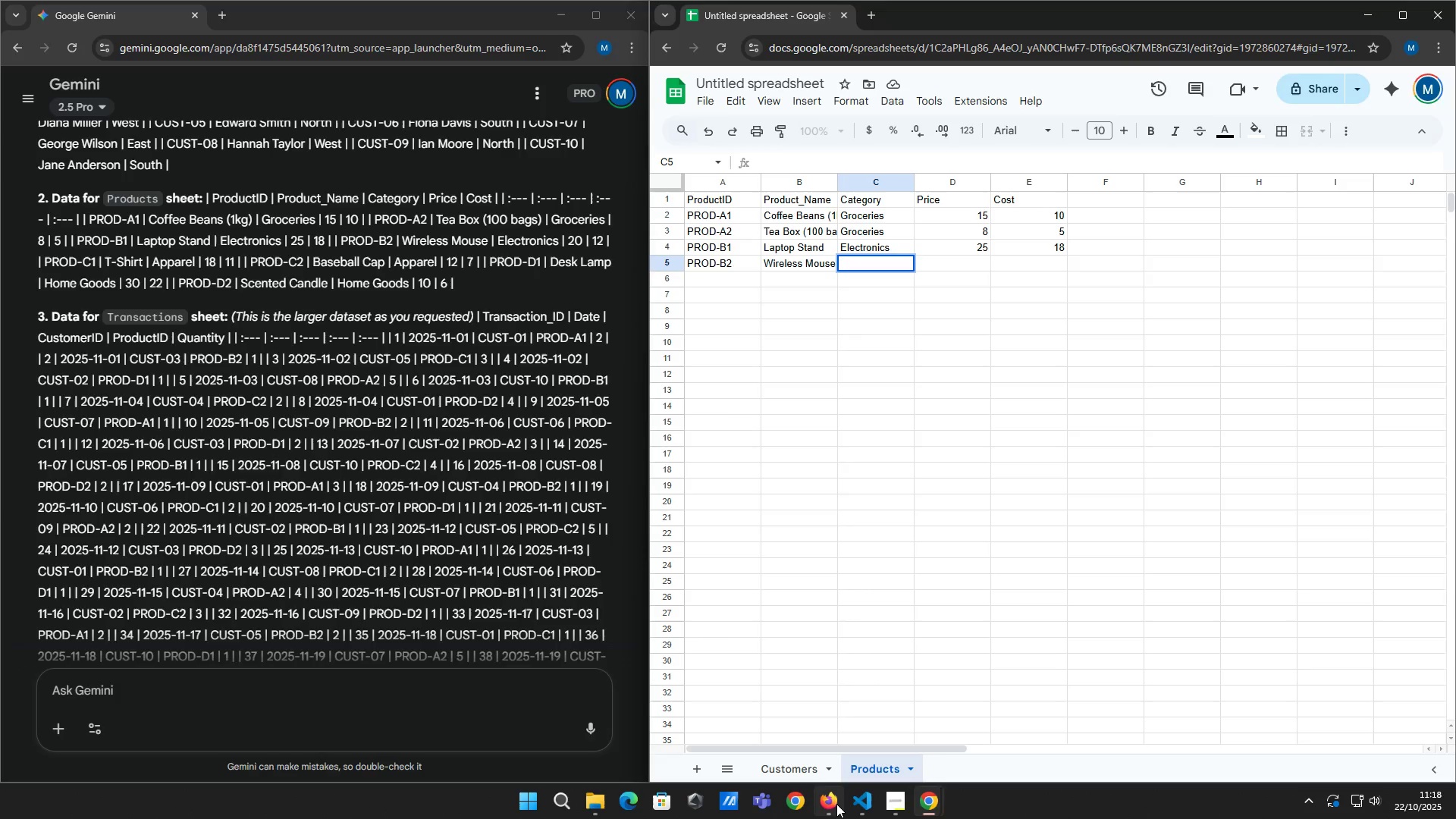 
left_click([836, 804])
 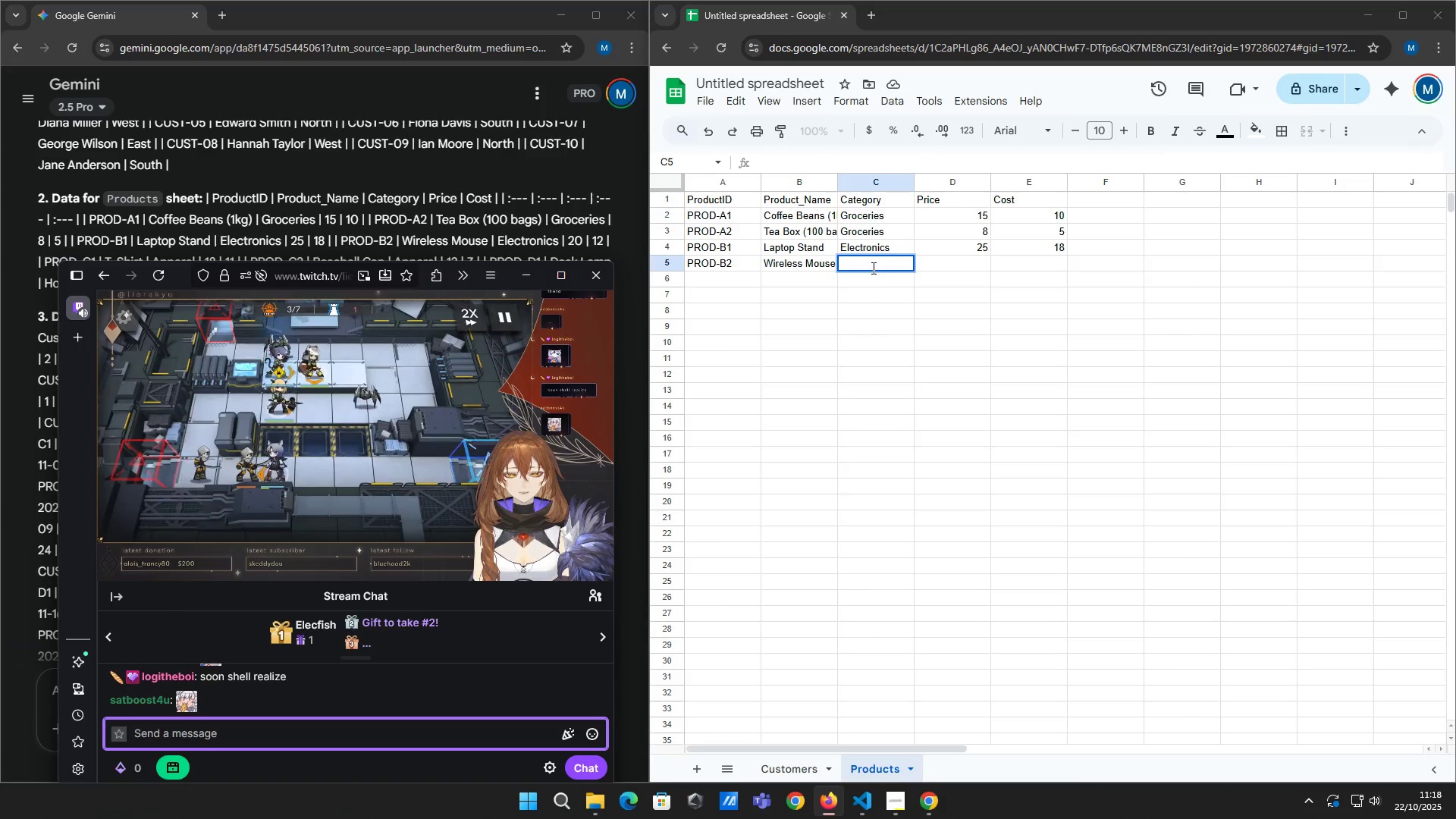 
left_click([872, 268])
 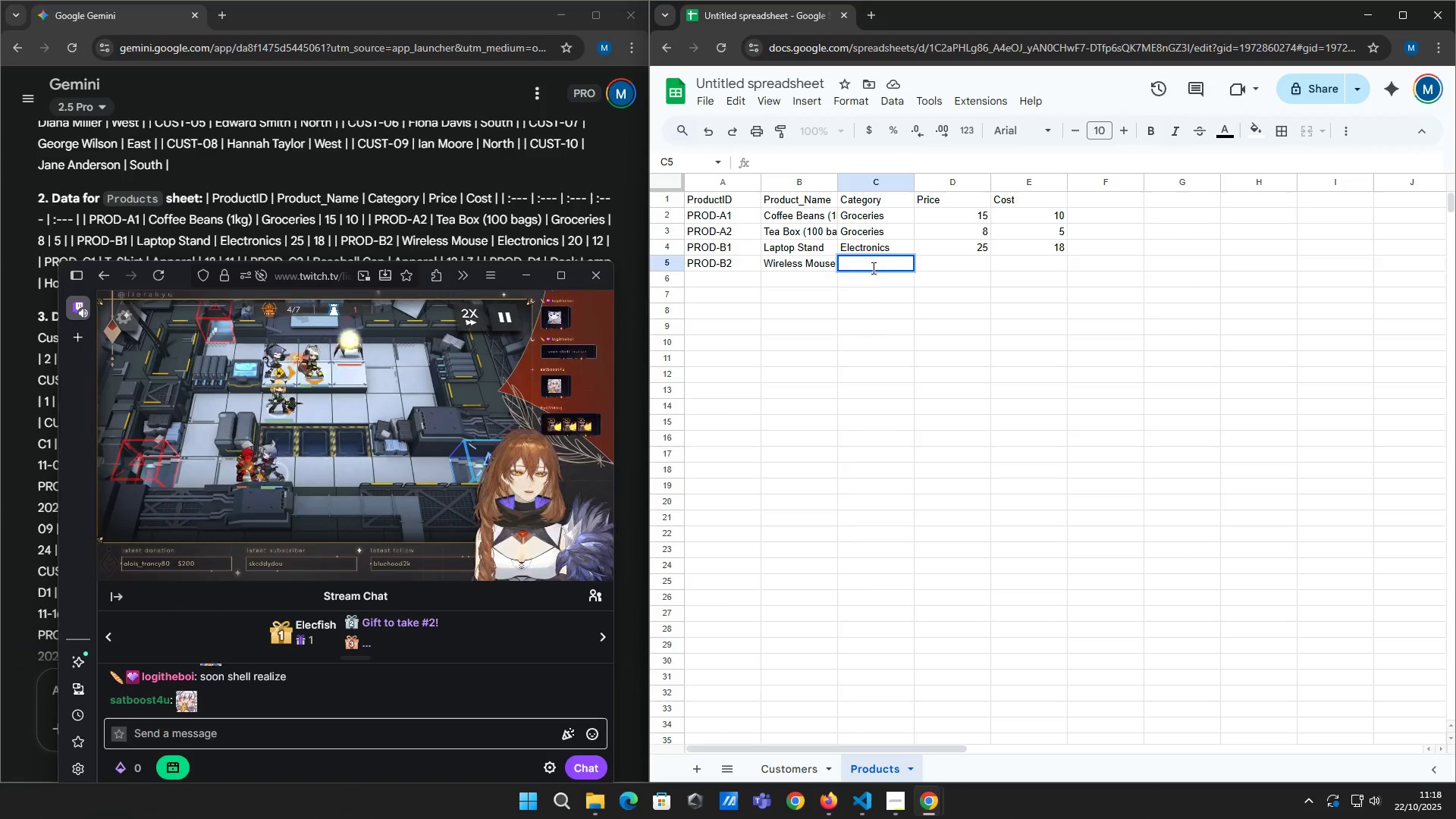 
hold_key(key=ShiftRight, duration=0.53)
 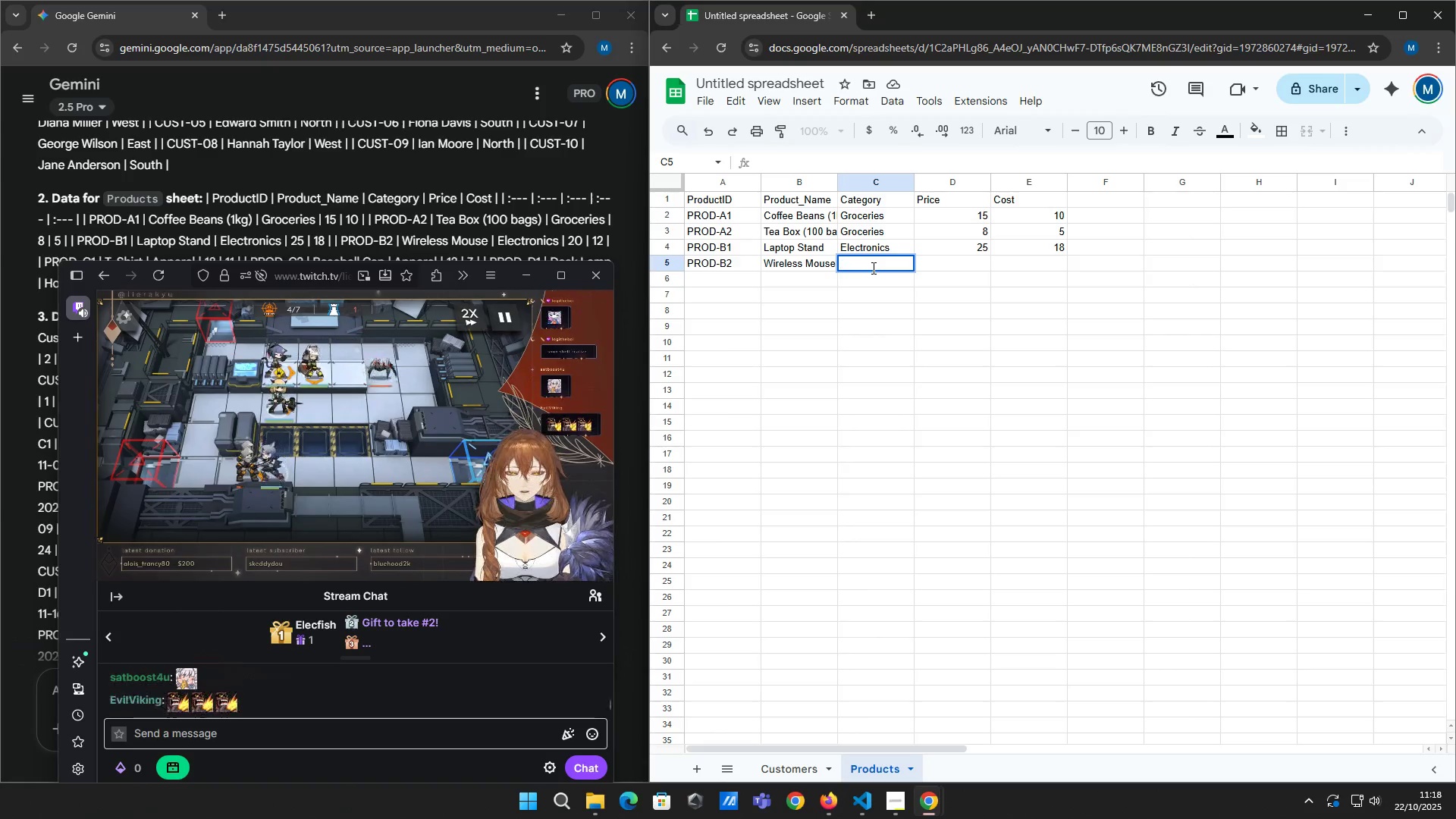 
type(Elec)
key(Tab)
 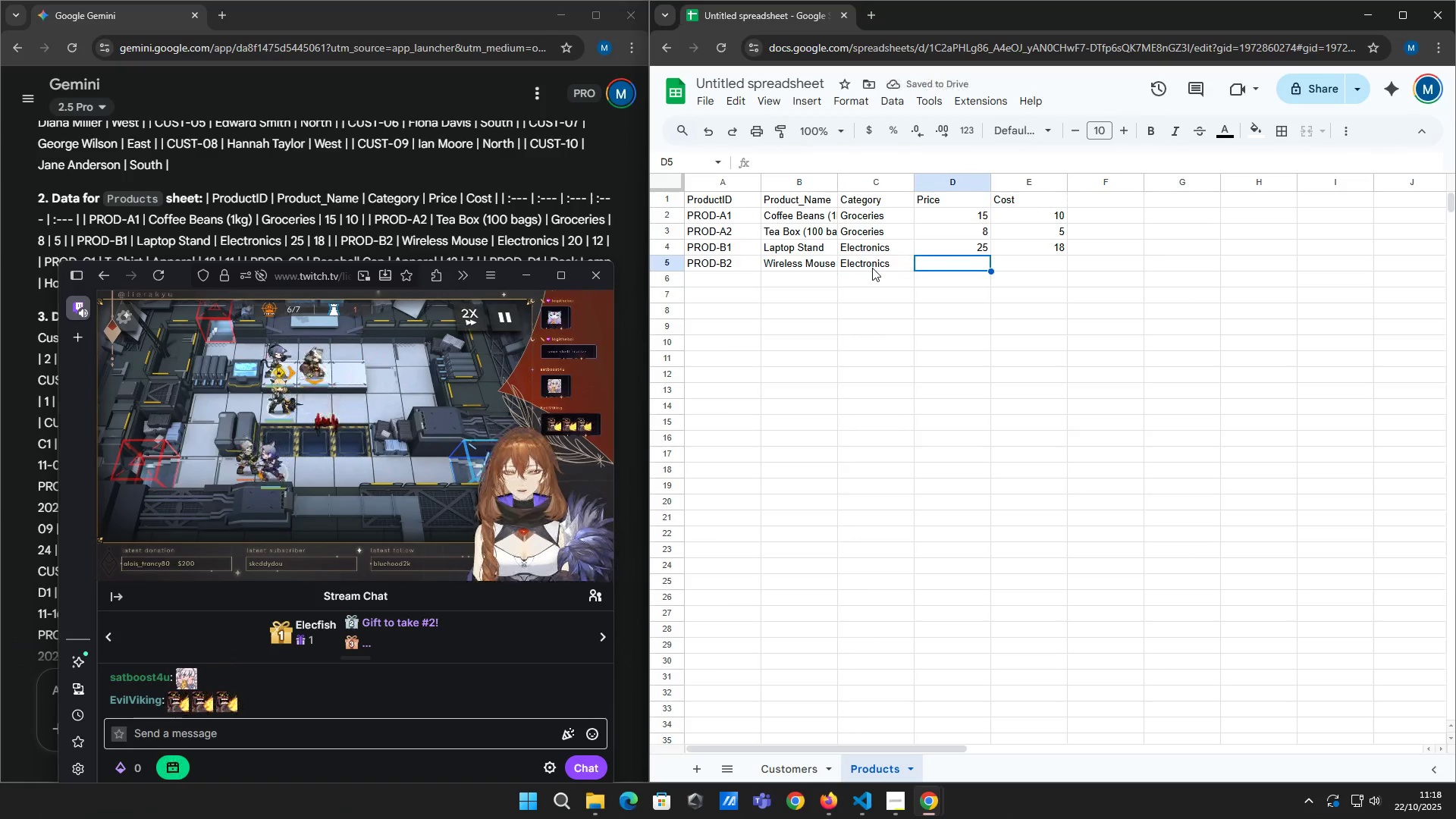 
type(20)
key(Tab)
type(12)
 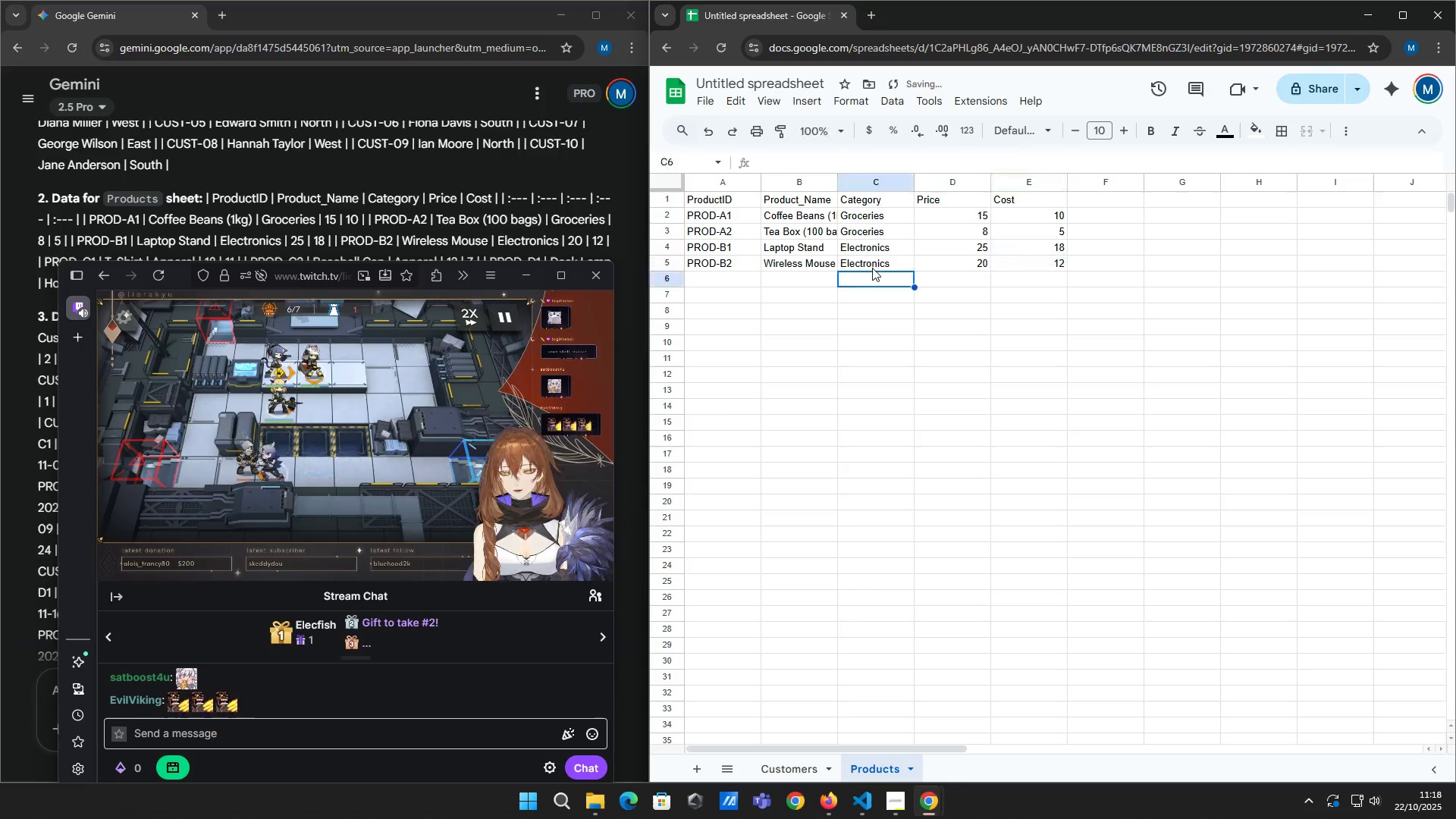 
key(Enter)
 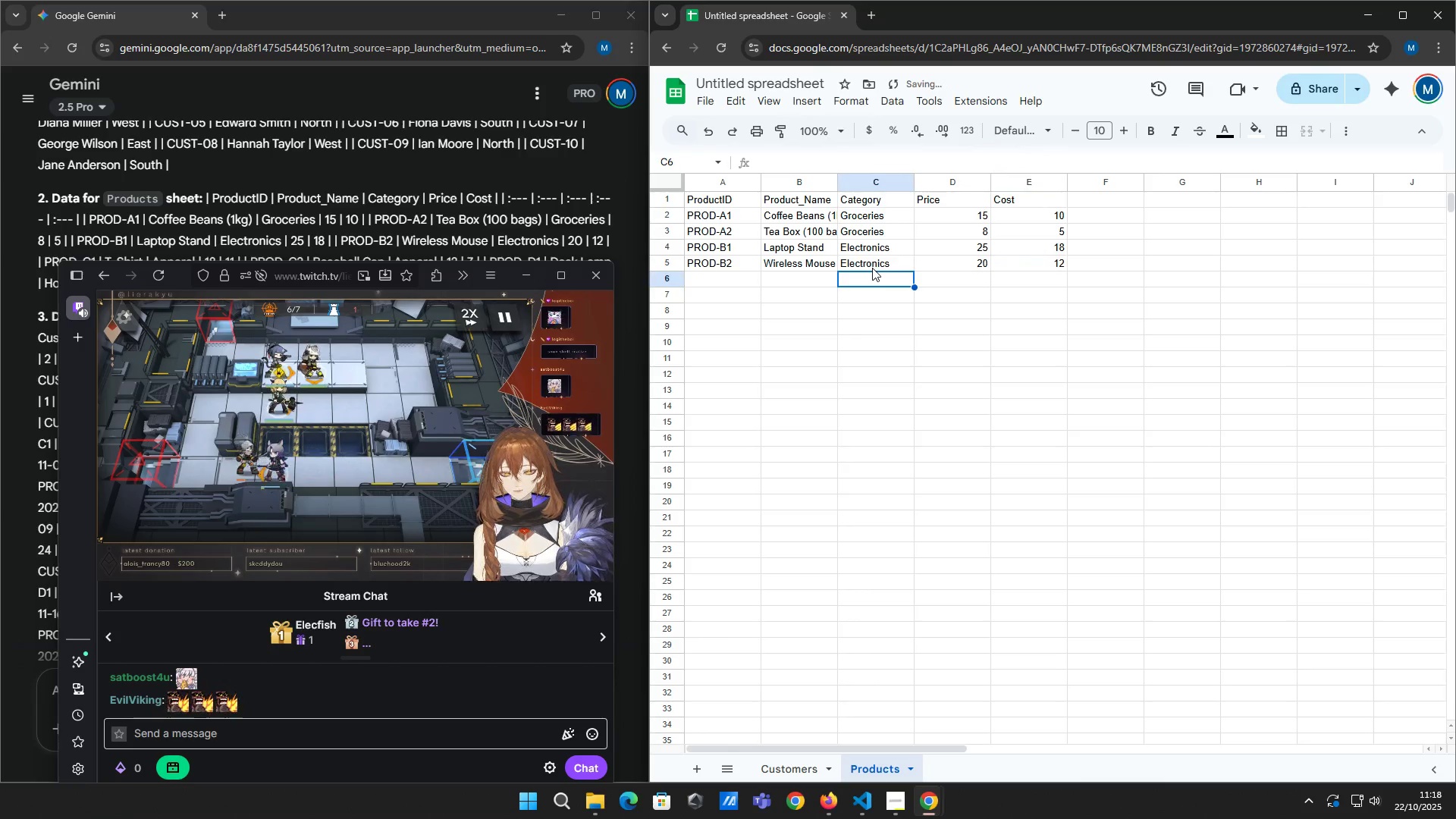 
key(ArrowLeft)
 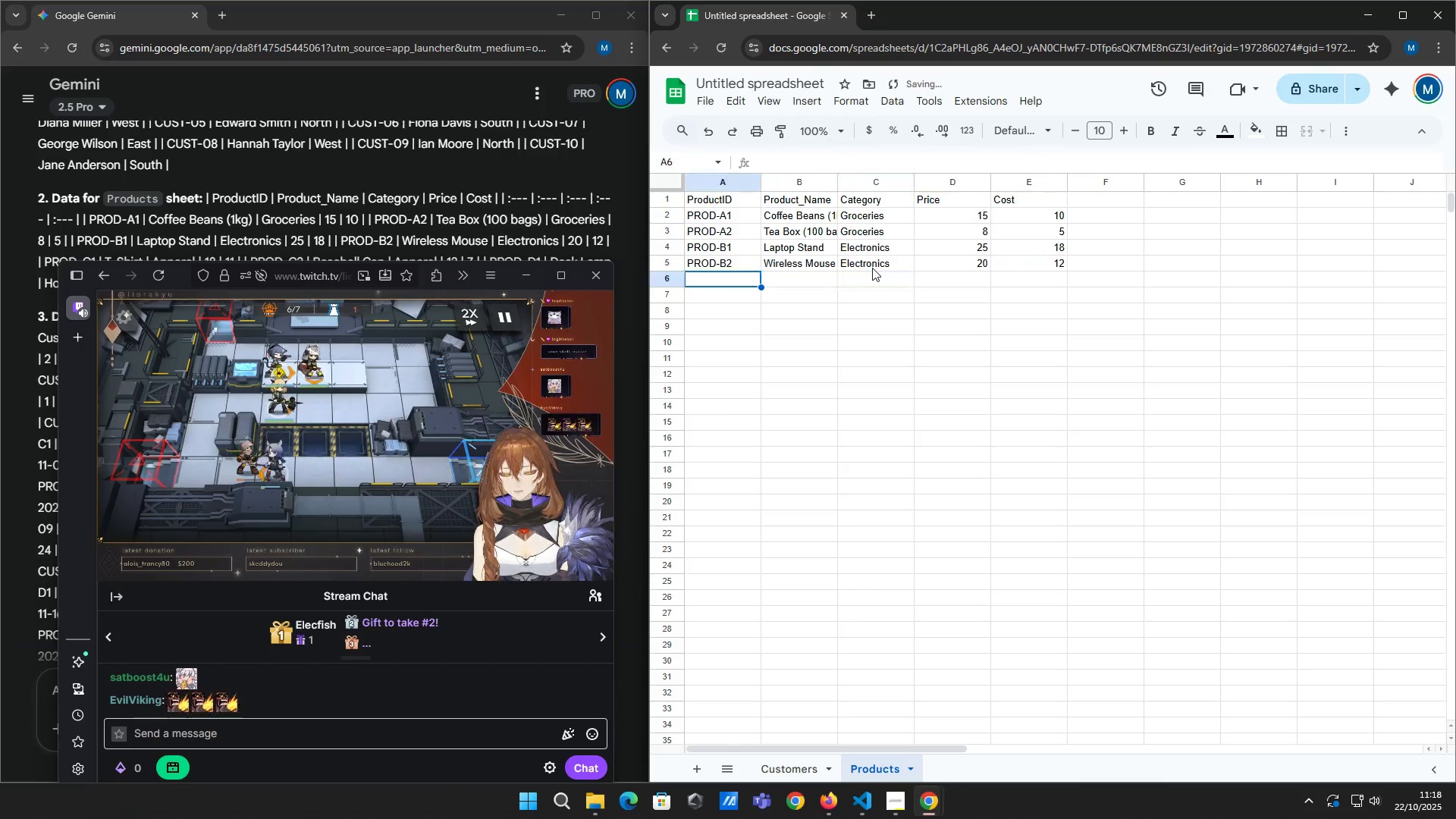 
key(ArrowLeft)
 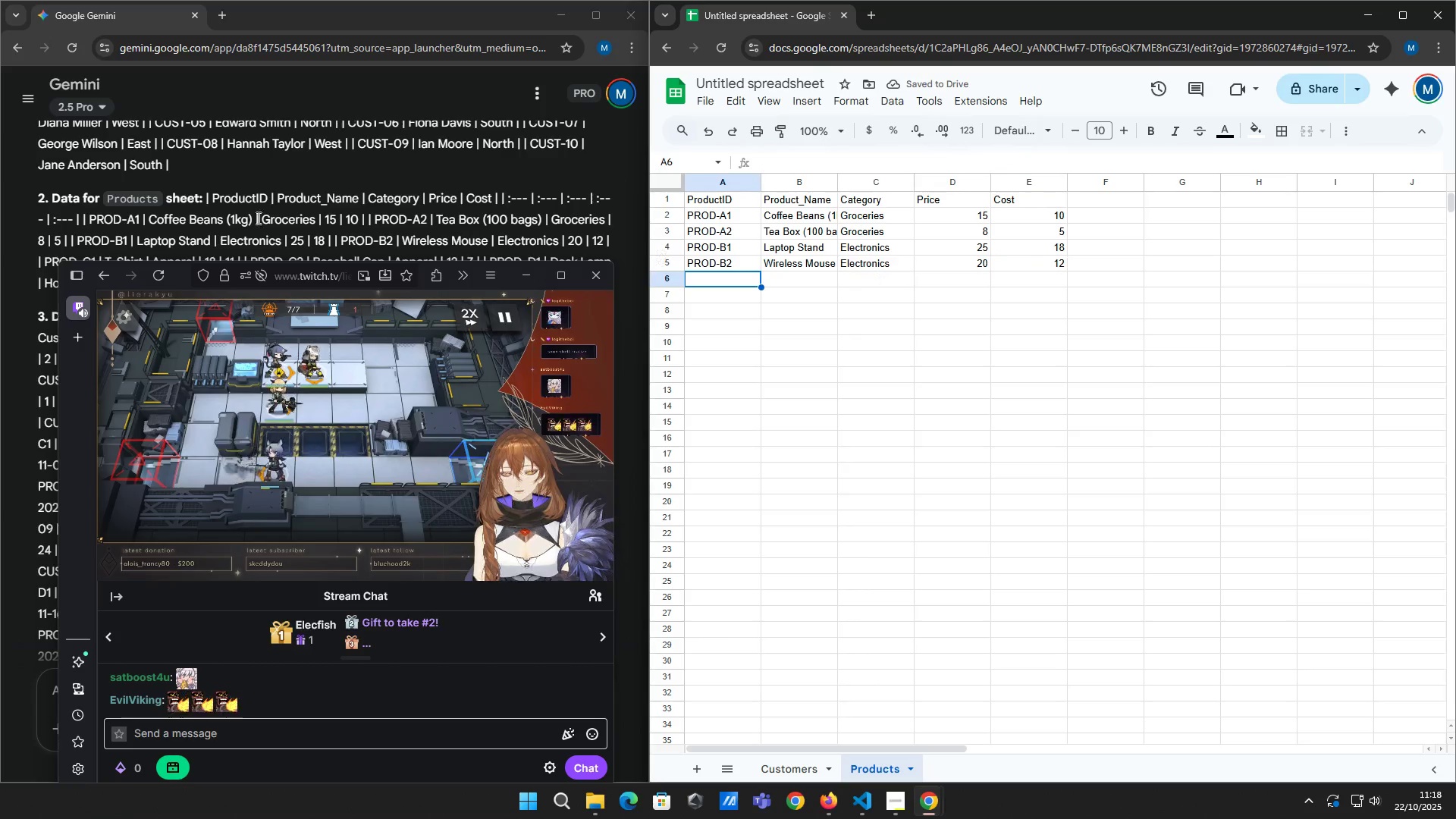 
left_click_drag(start_coordinate=[178, 274], to_coordinate=[158, 319])
 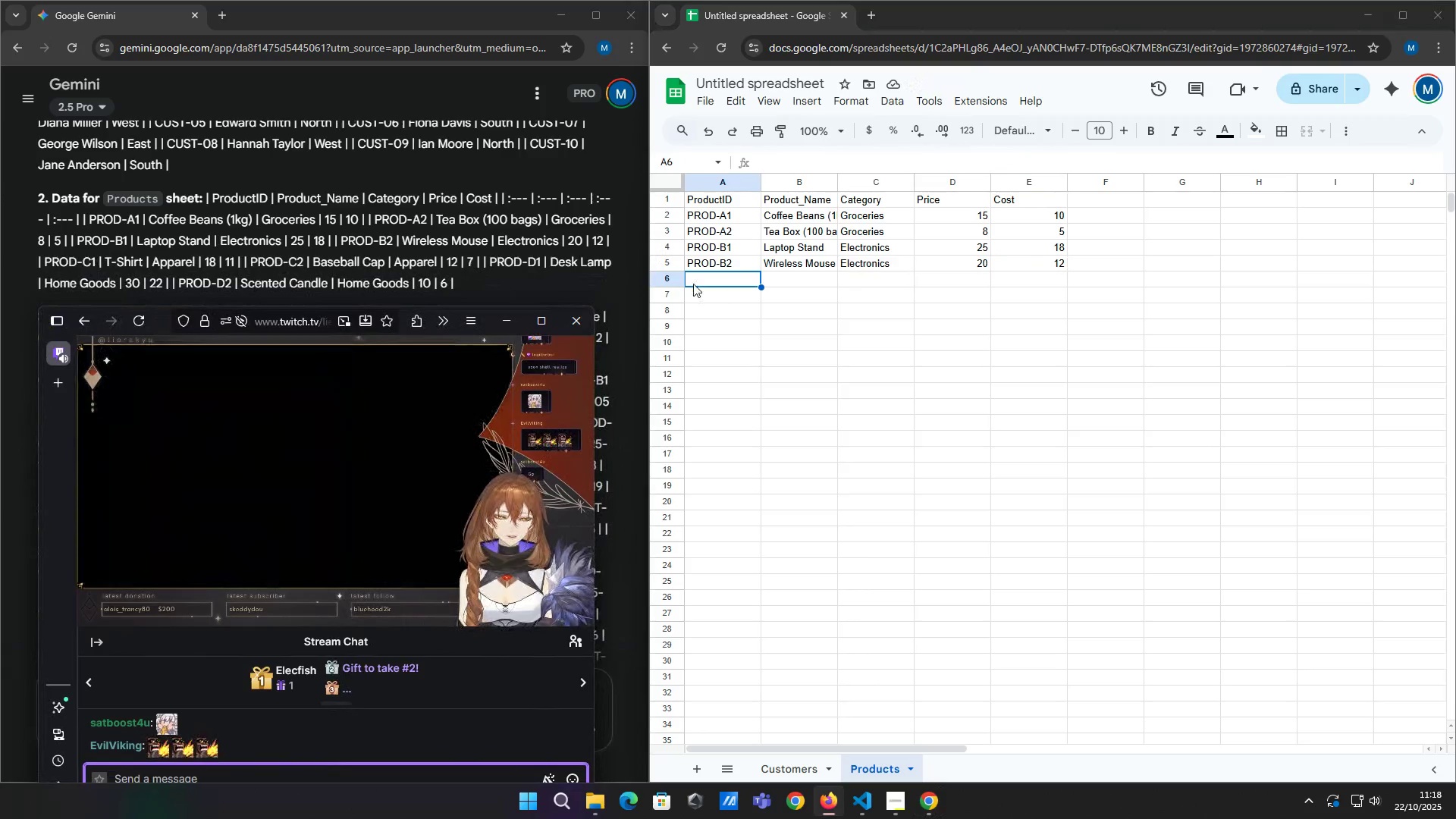 
left_click([692, 283])
 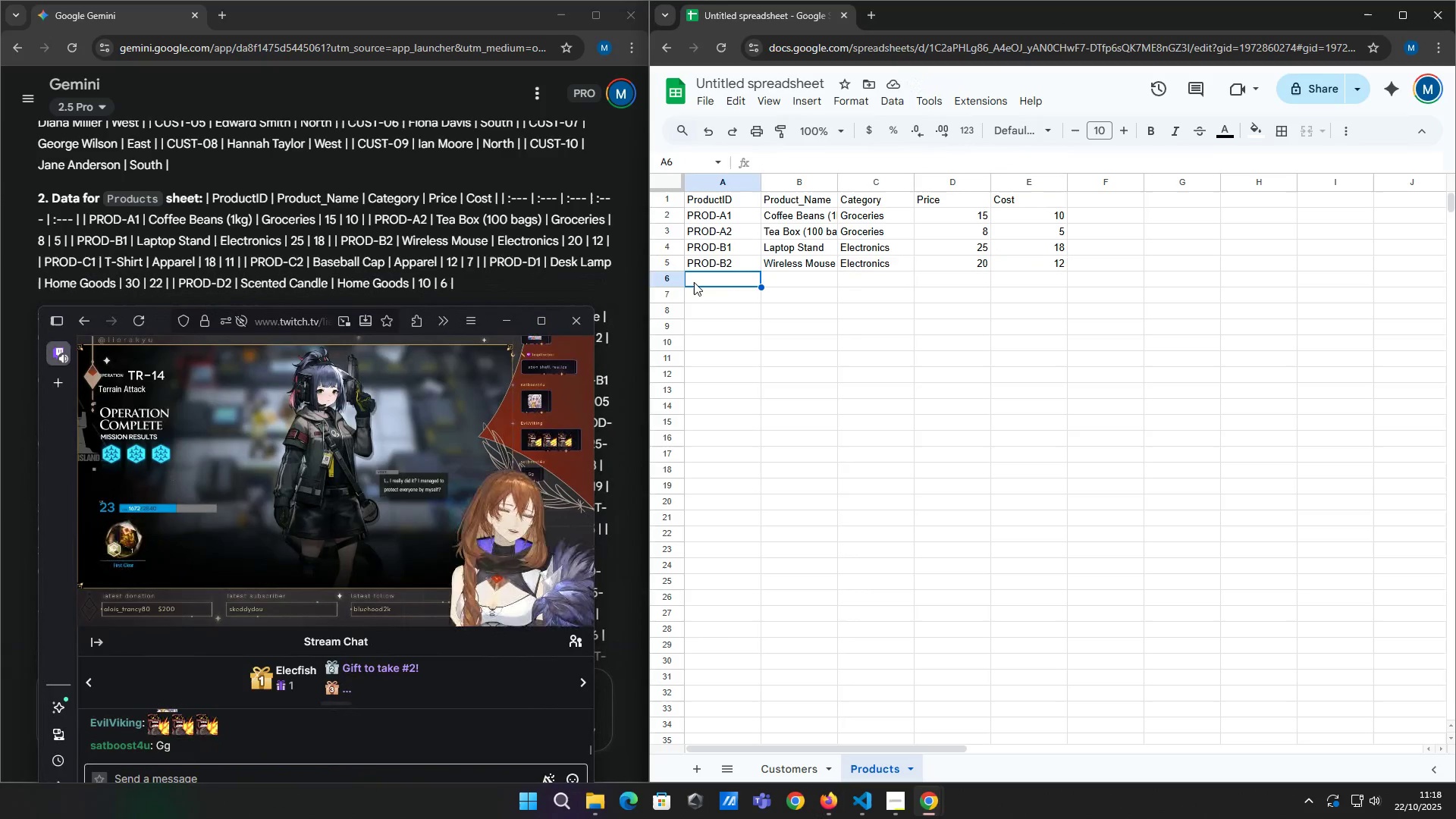 
type(PROD-B3)
key(Tab)
 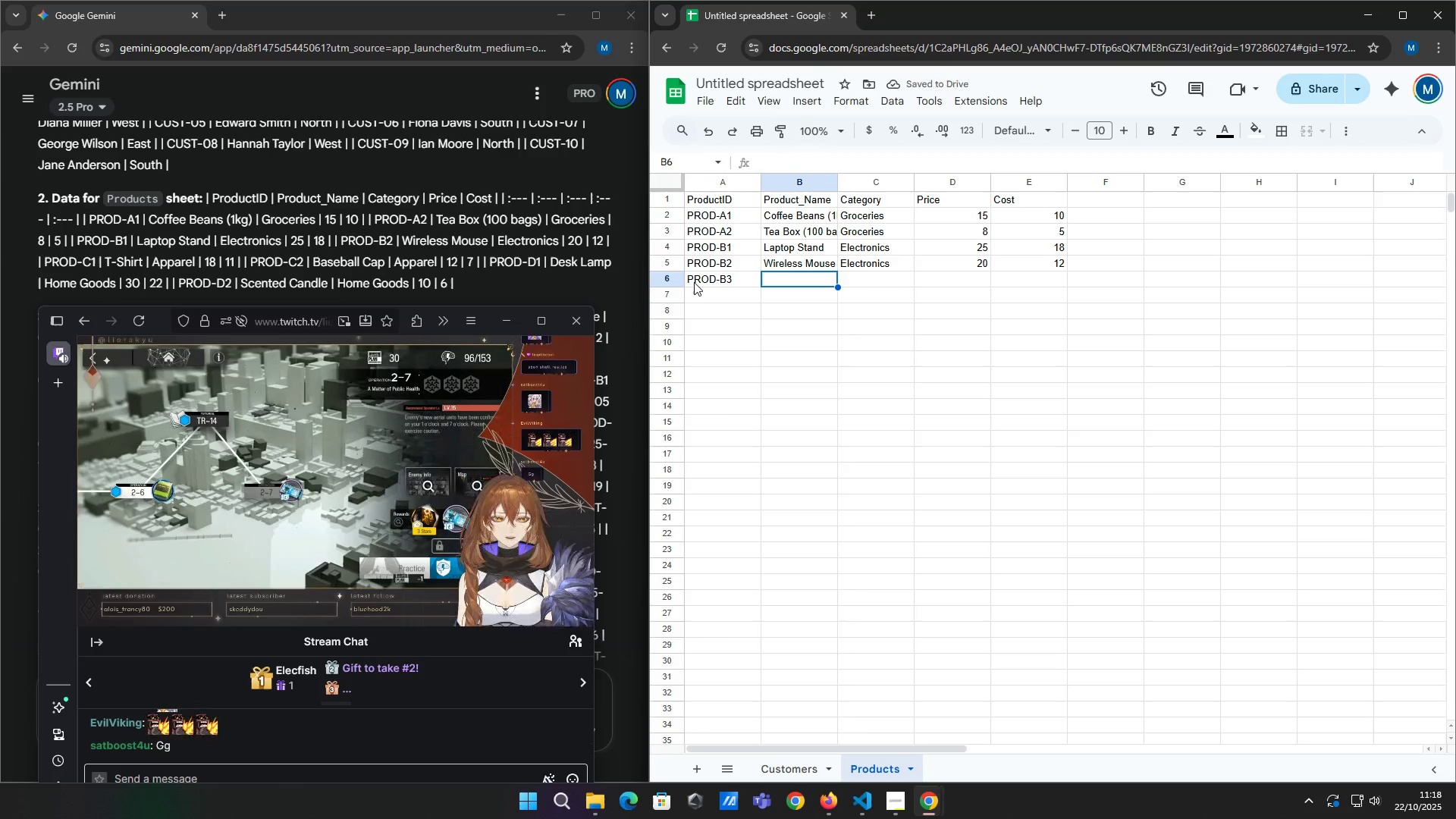 
key(ArrowLeft)
 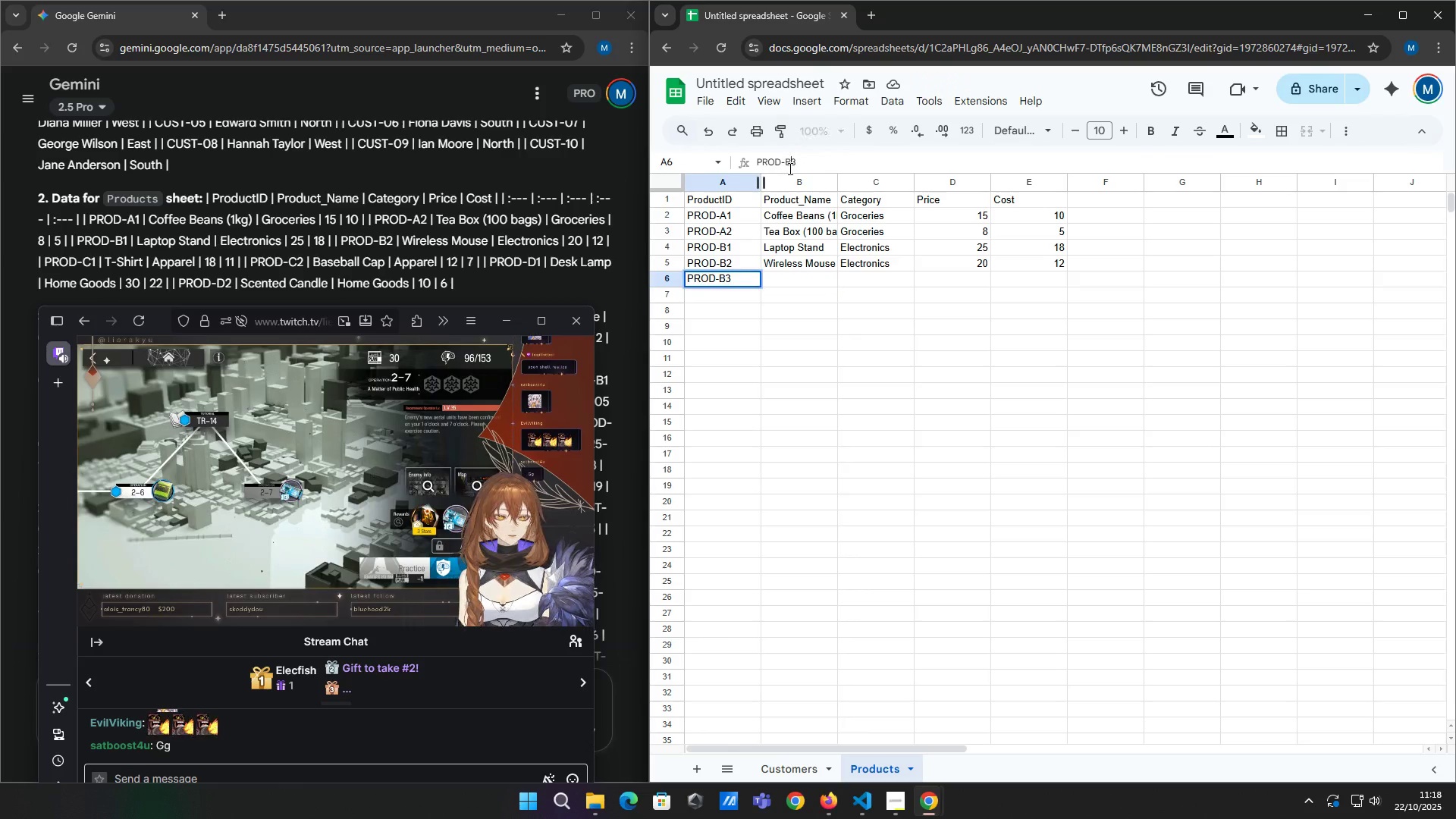 
key(Backspace)
 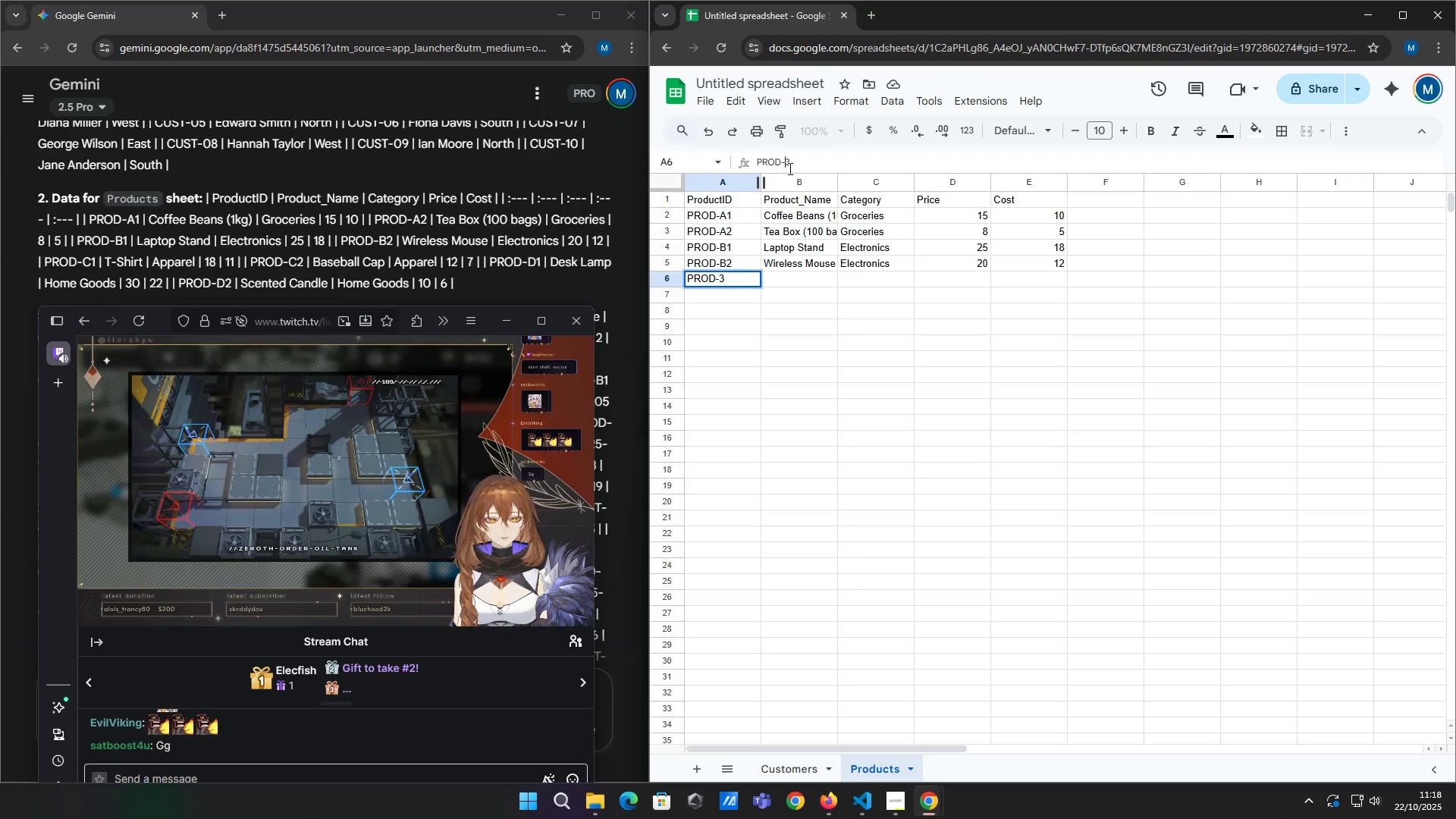 
key(ArrowRight)
 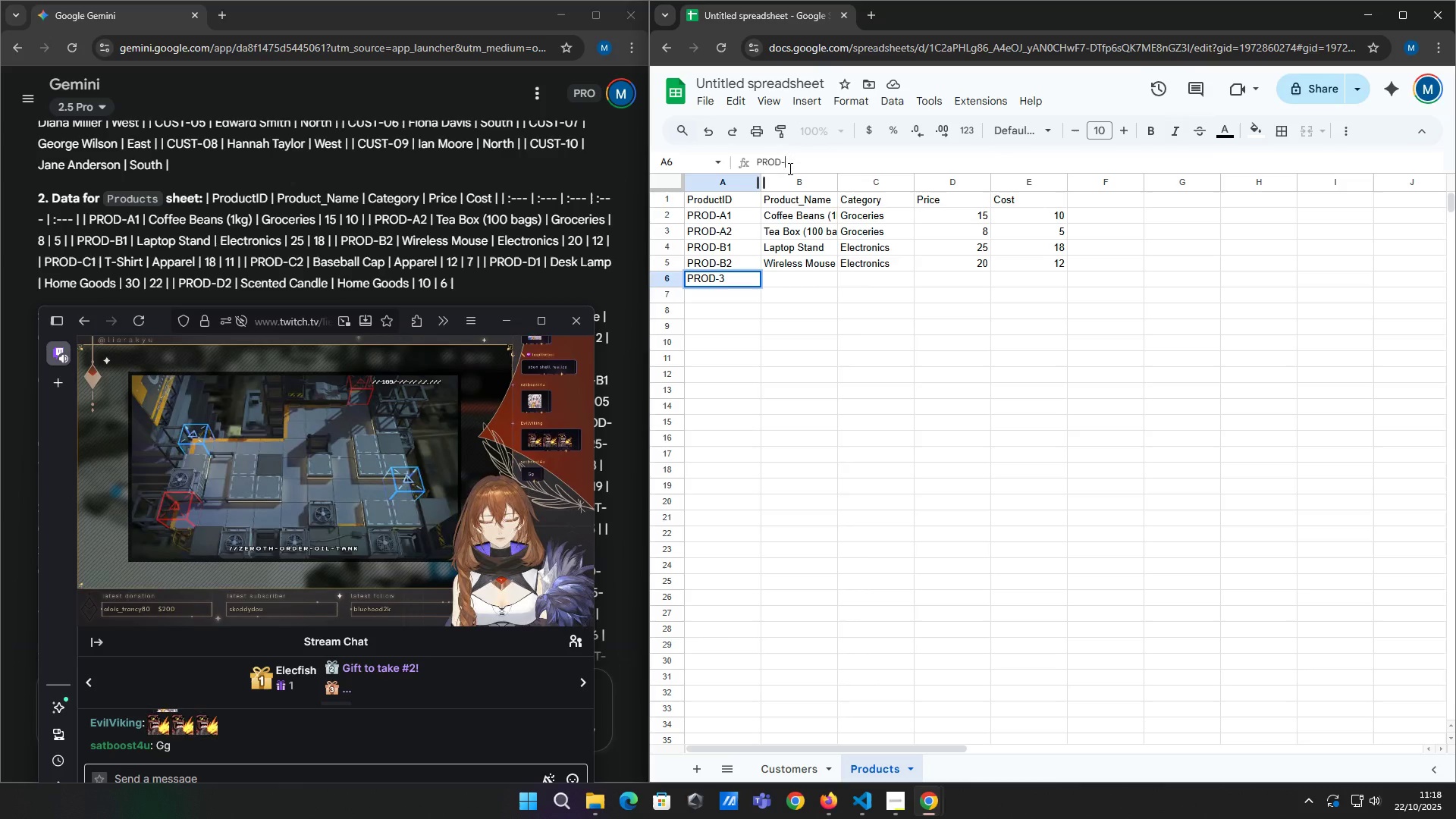 
key(Backspace)
type(C1)
key(Tab)
 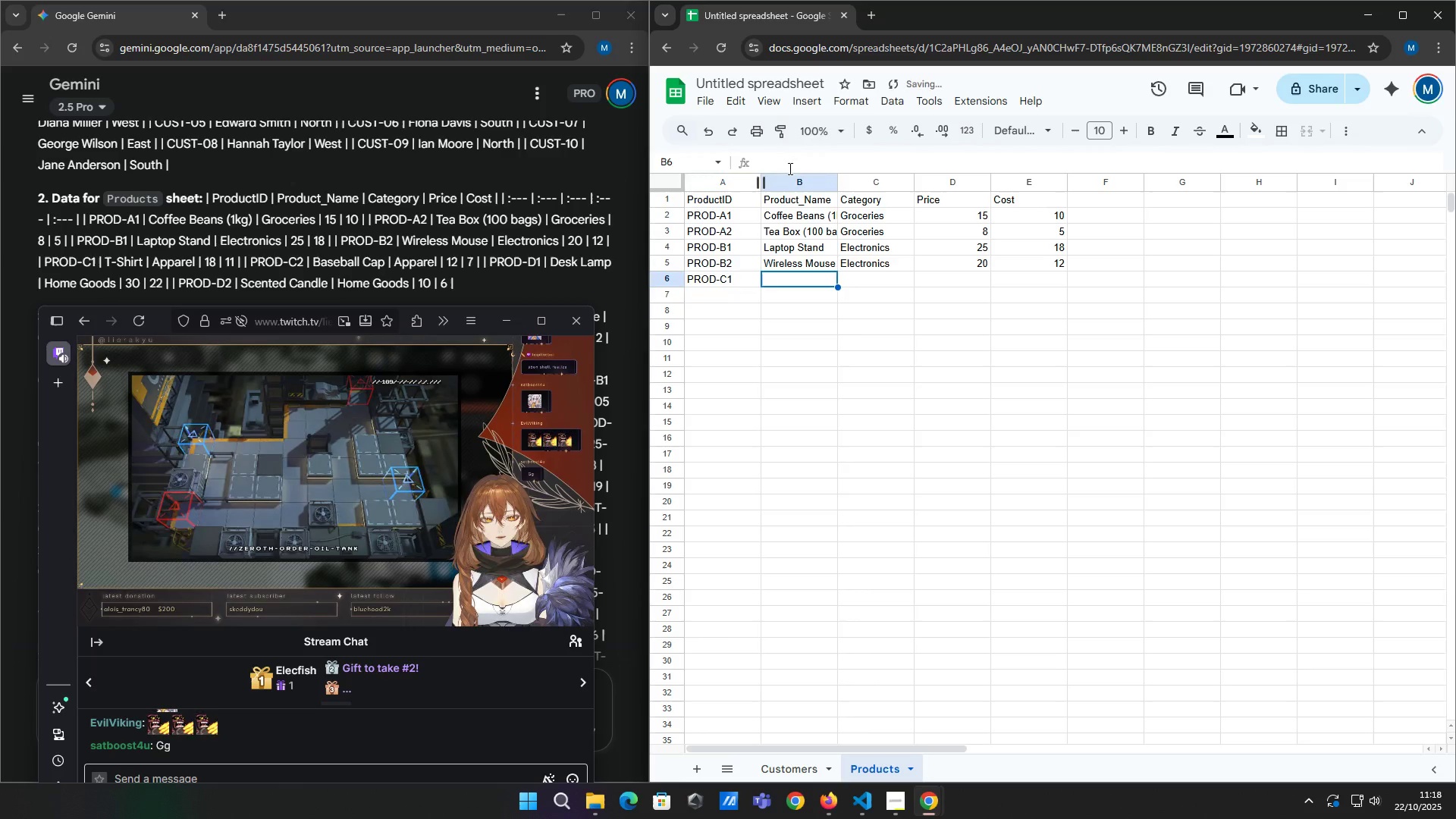 
left_click([781, 277])
 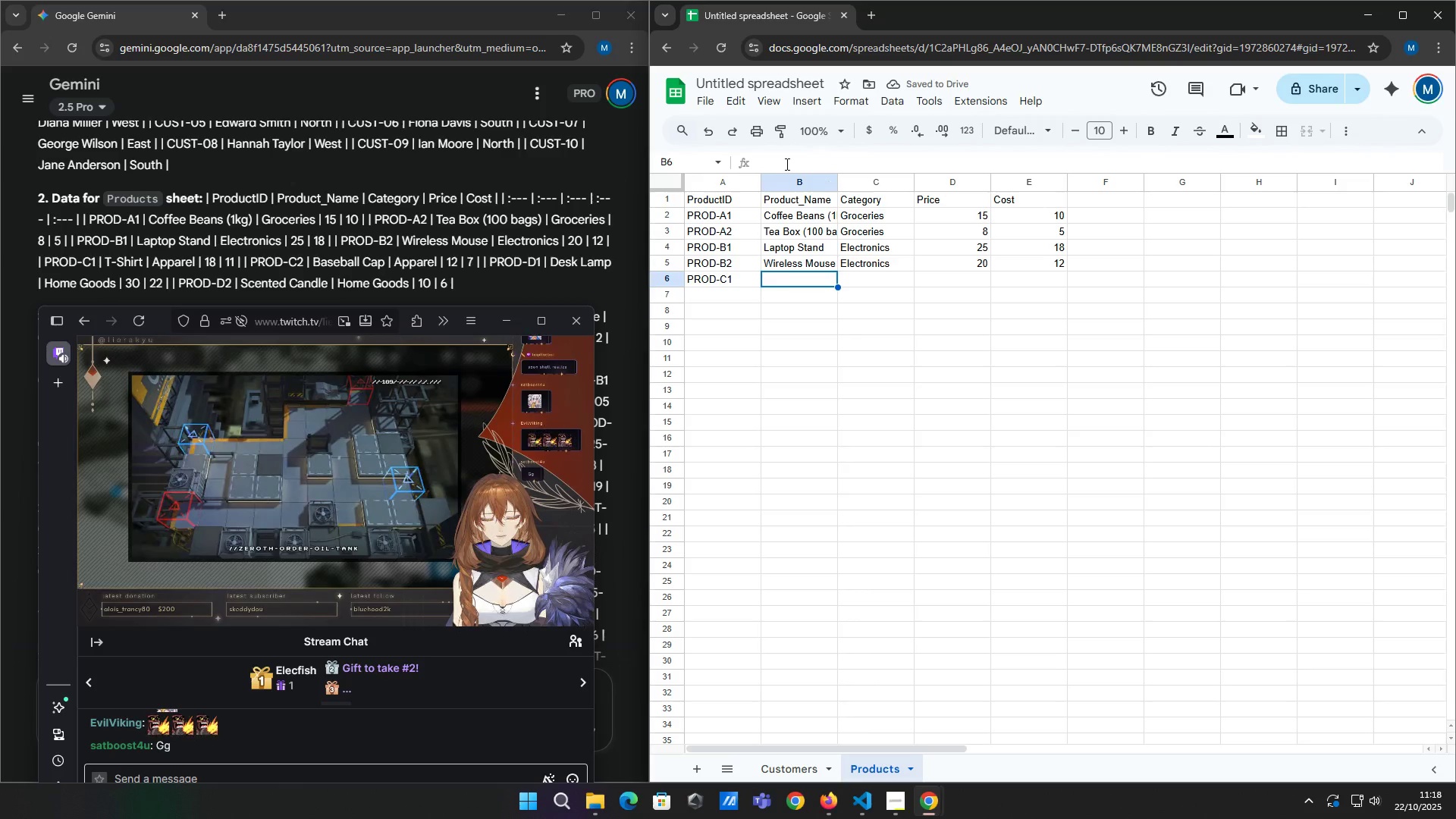 
left_click([786, 164])
 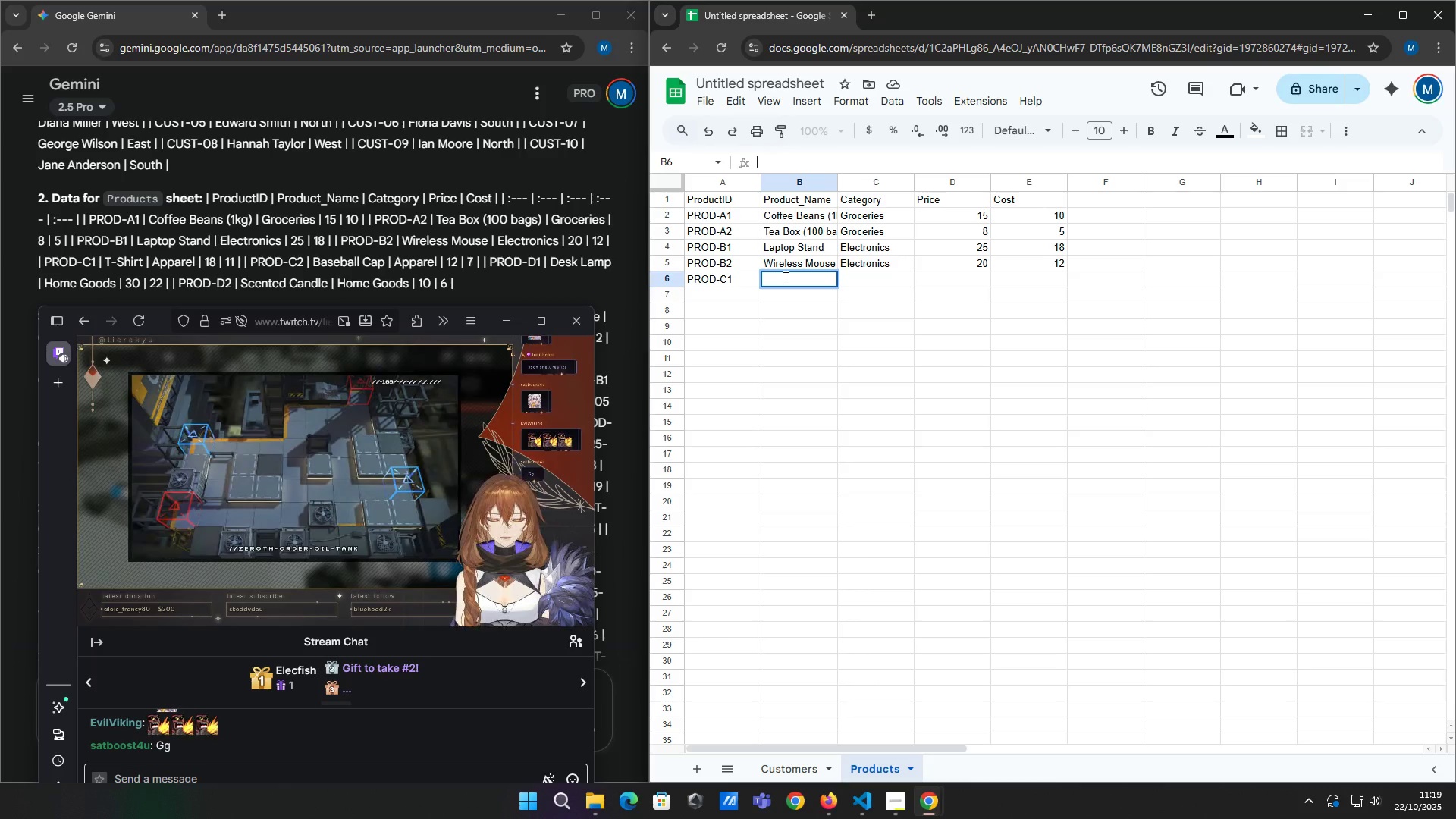 
wait(10.41)
 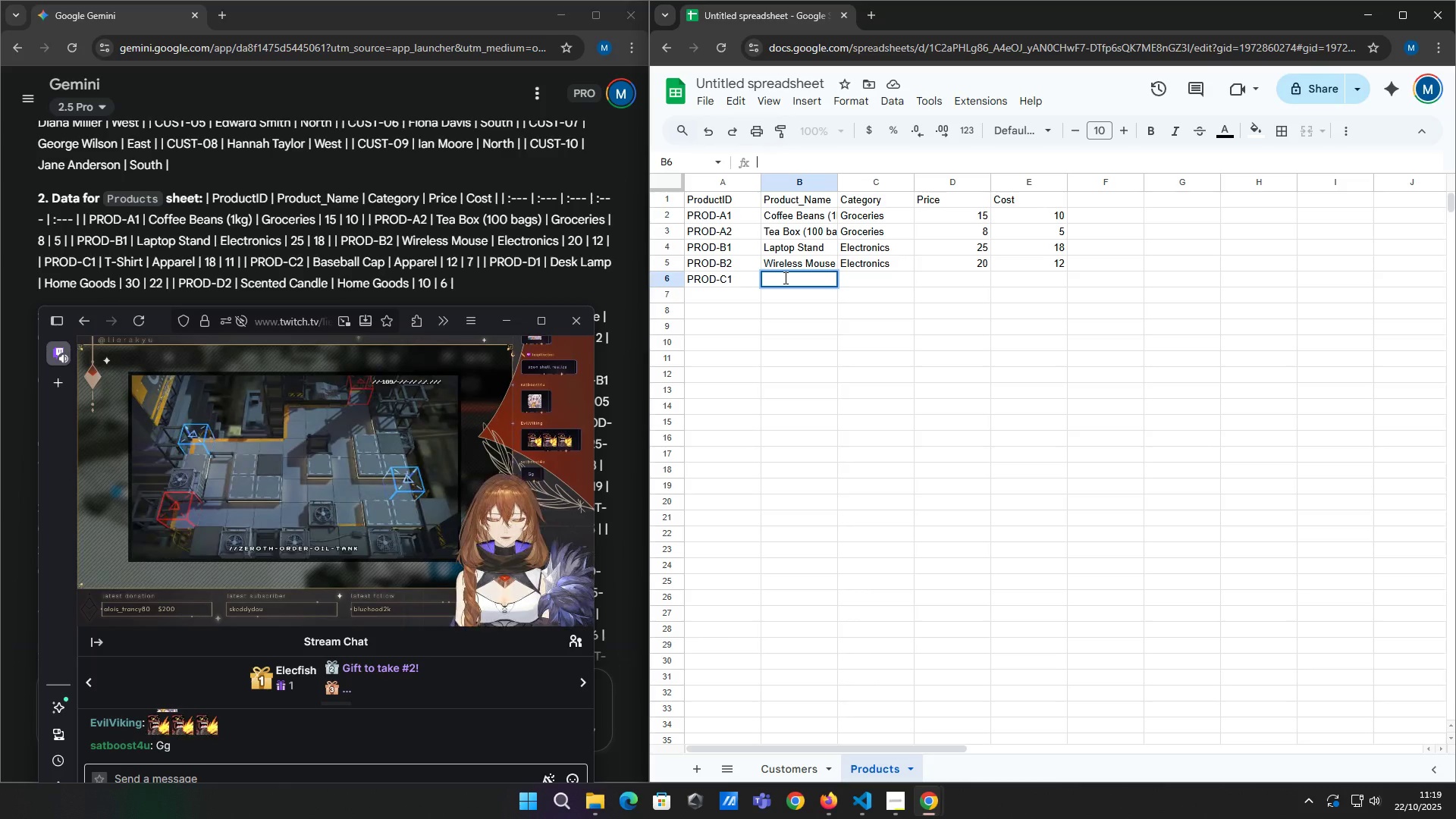 
left_click([784, 278])
 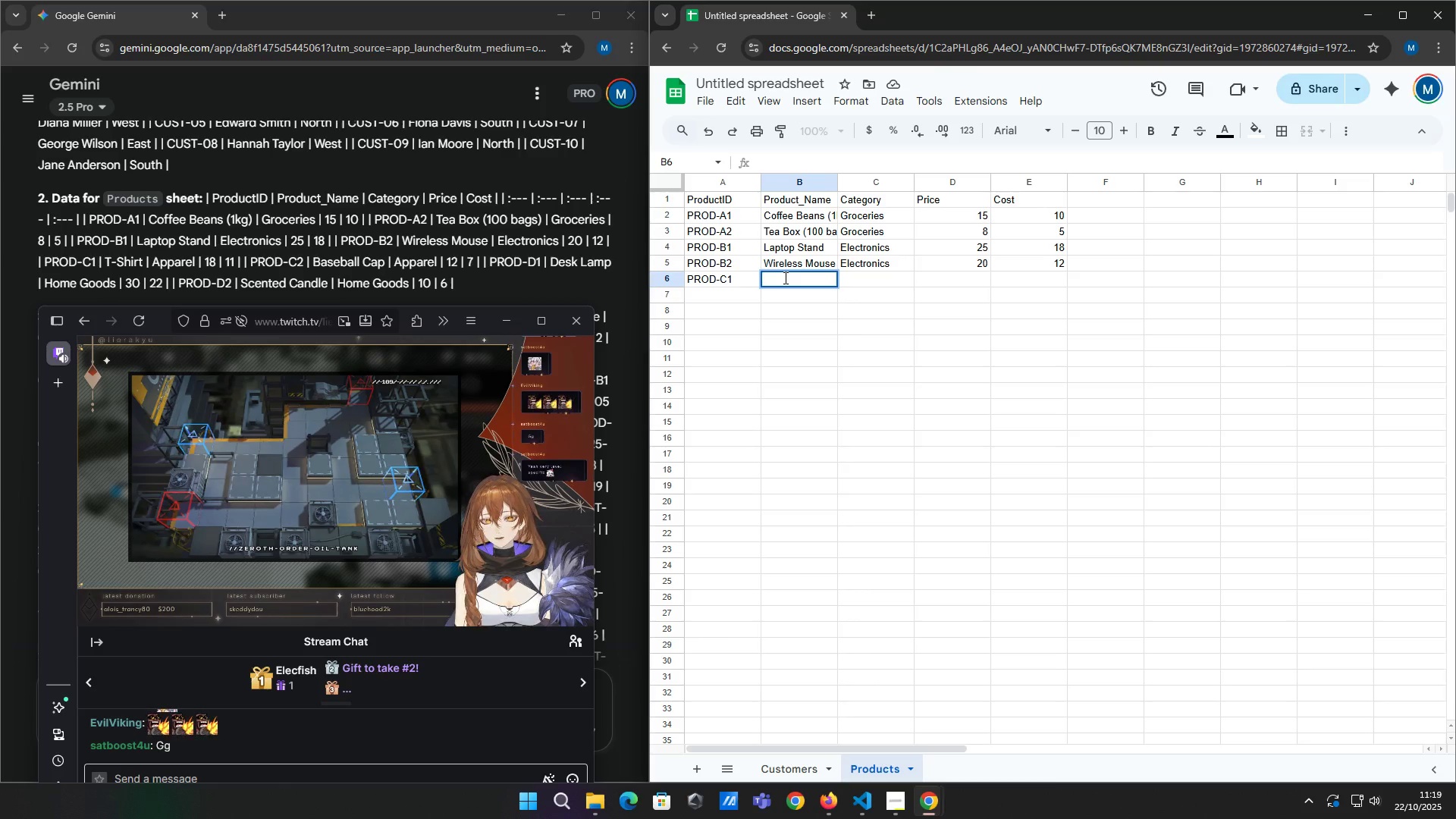 
left_click([875, 281])
 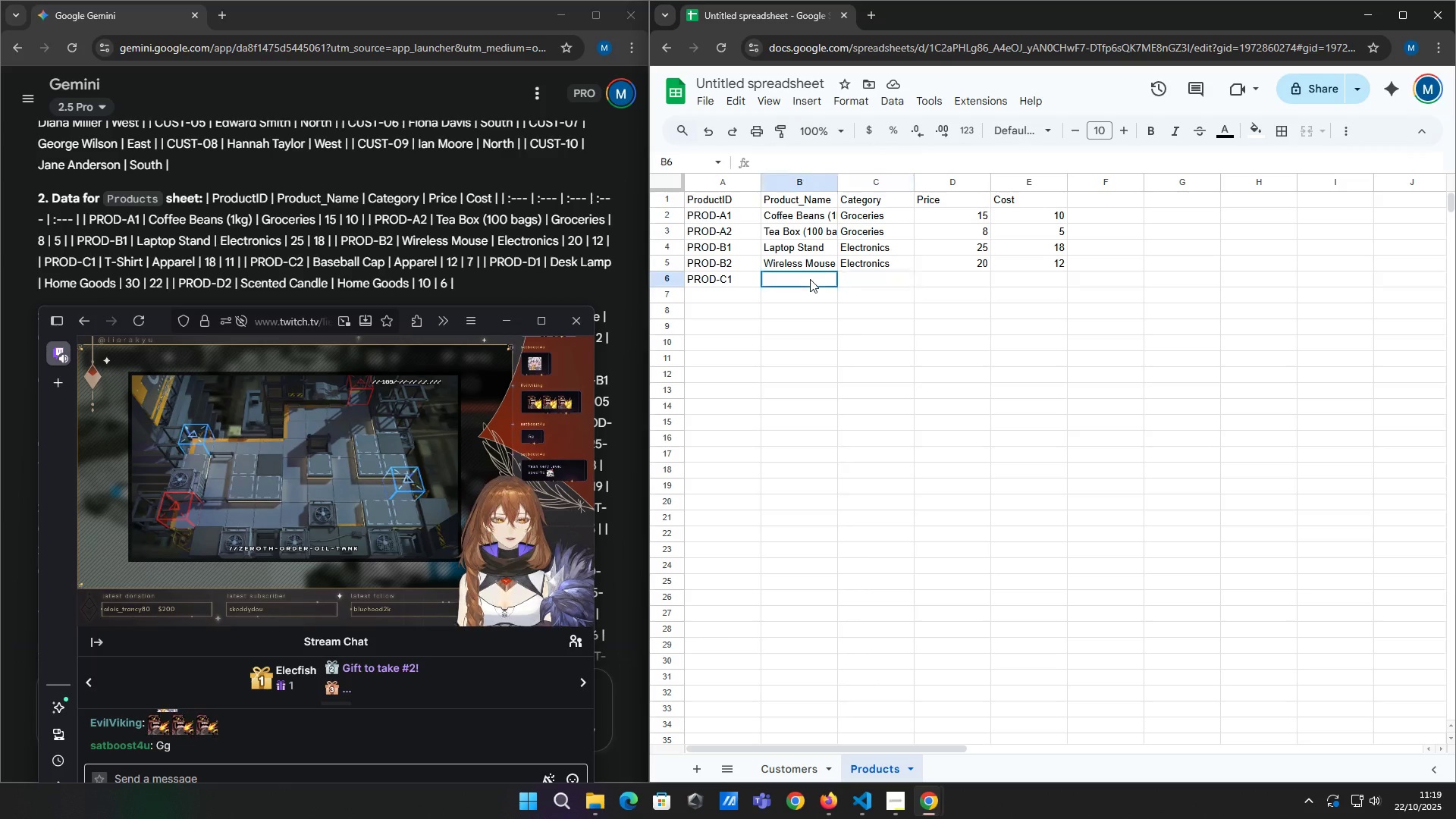 
left_click([810, 279])
 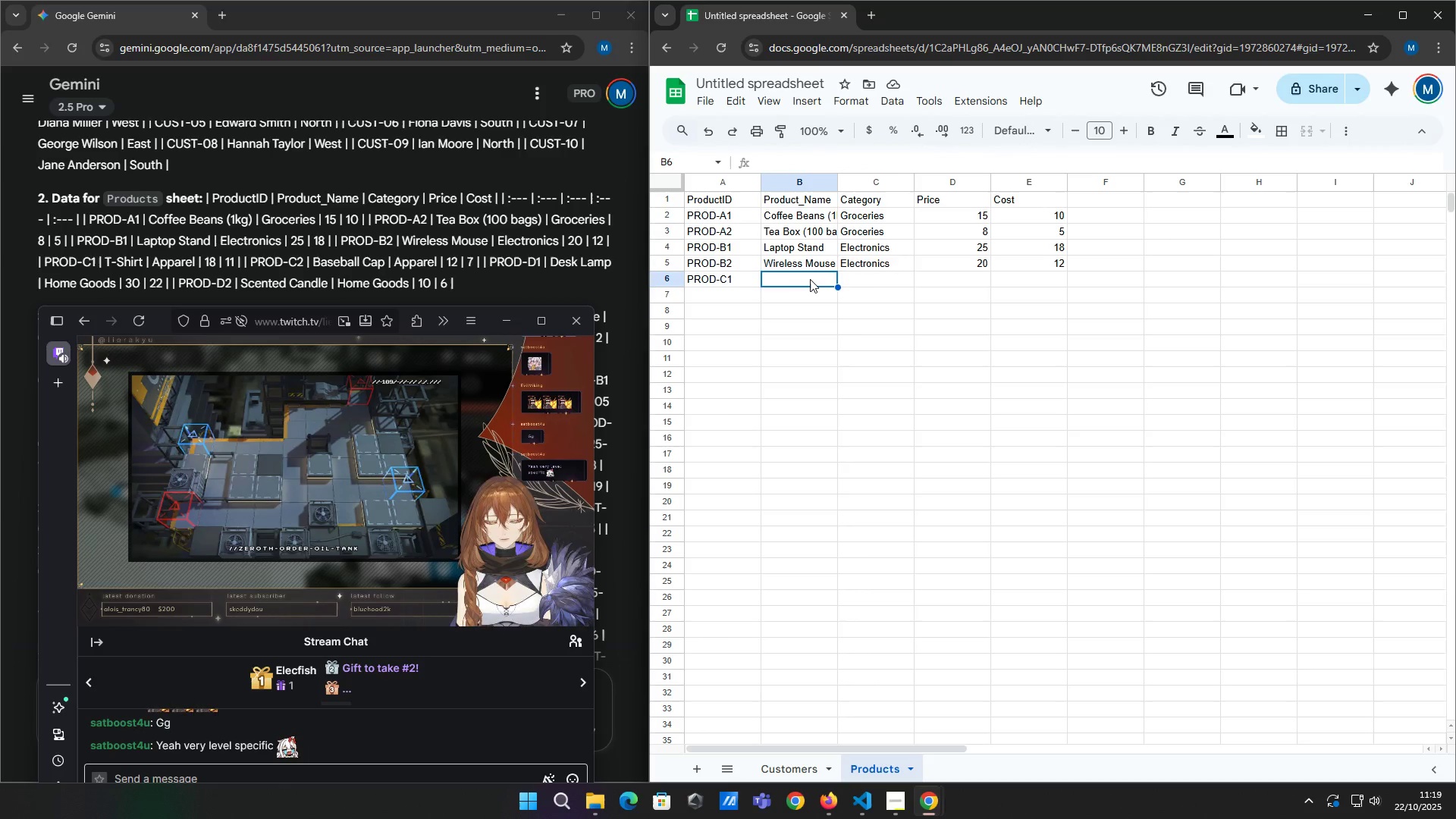 
wait(5.24)
 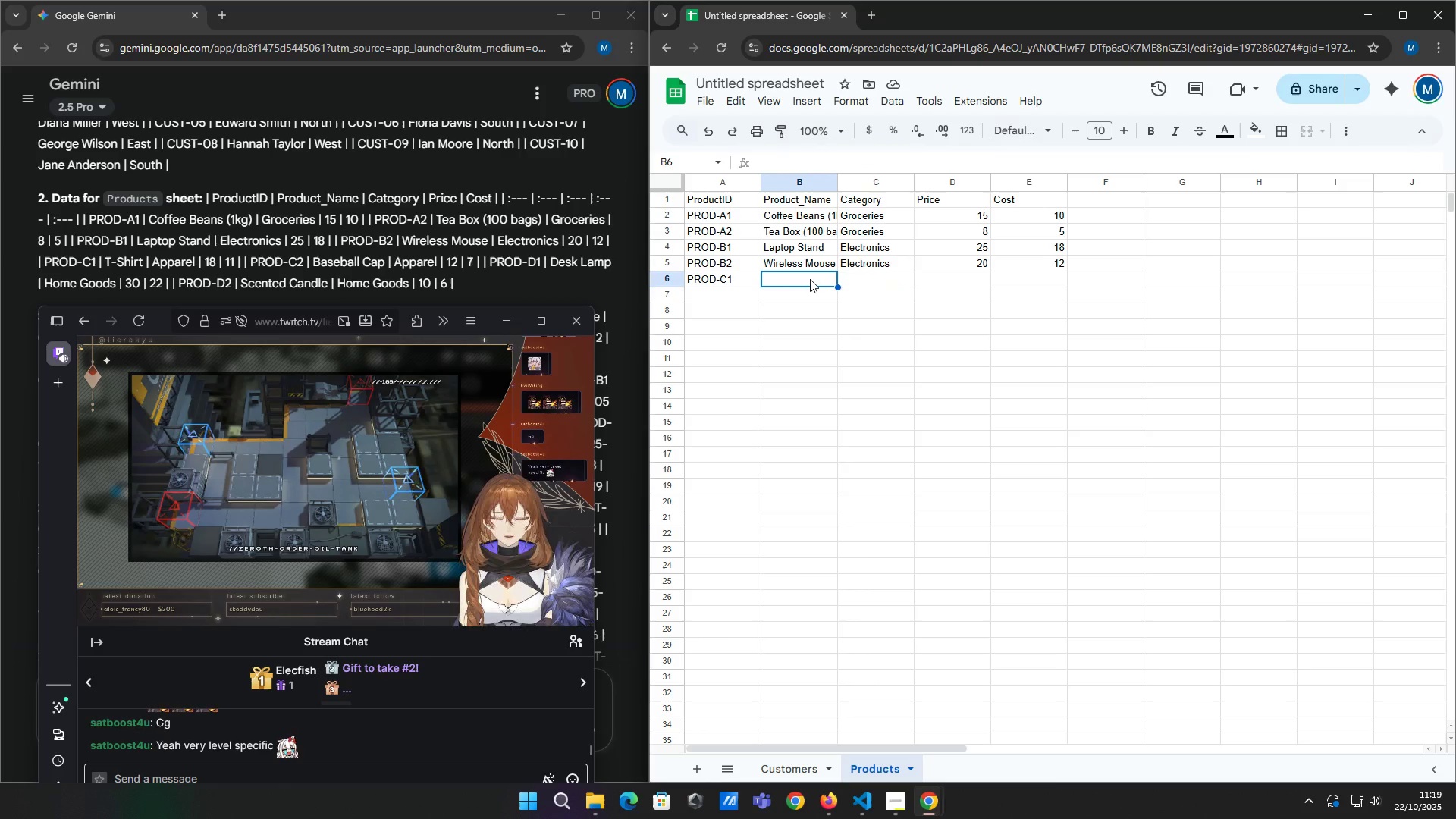 
type(T-Shirt)
 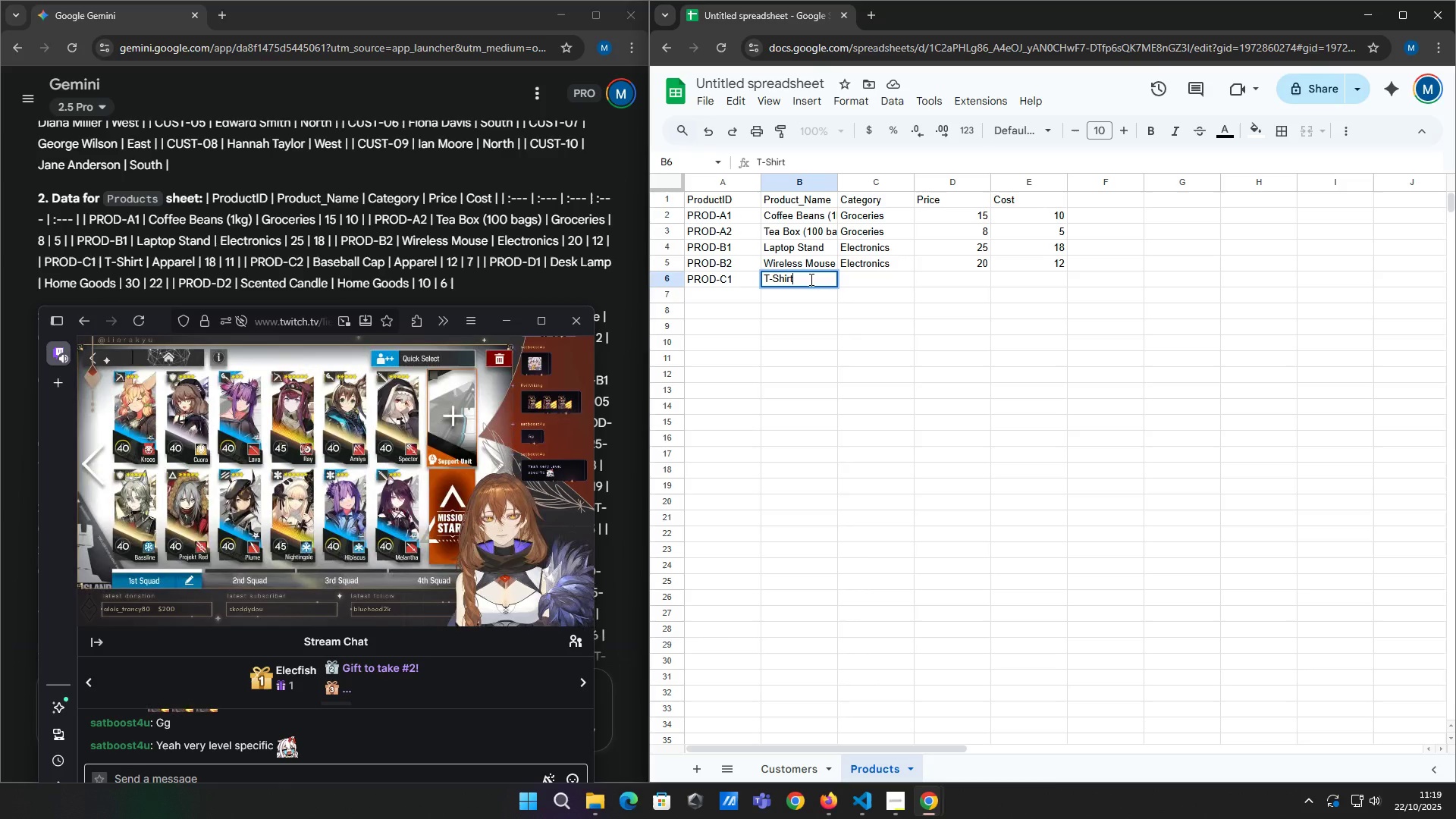 
key(Tab)
type(Apparel)
key(Tab)
type(18)
key(Tab)
type(11)
 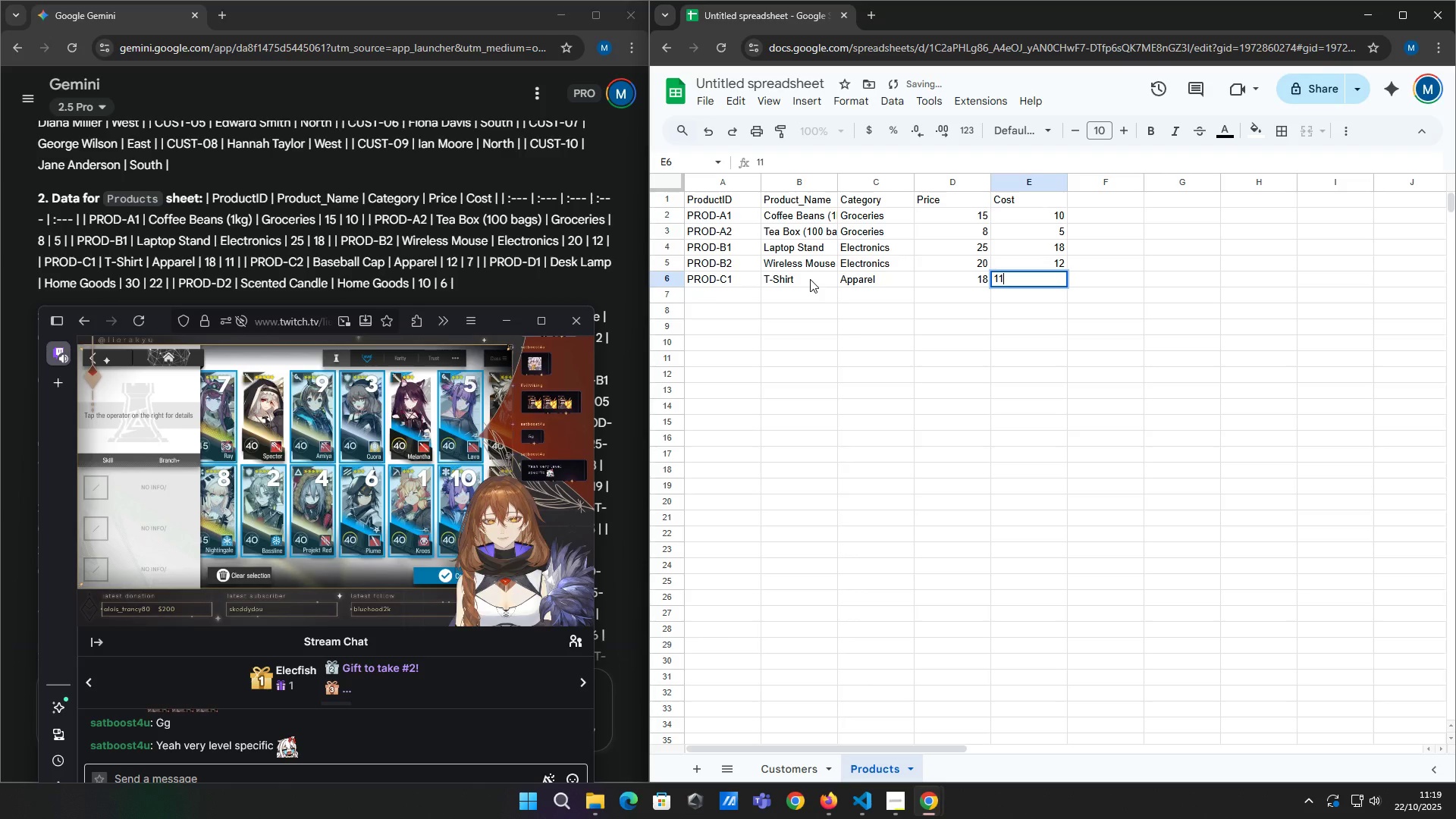 
key(Enter)
 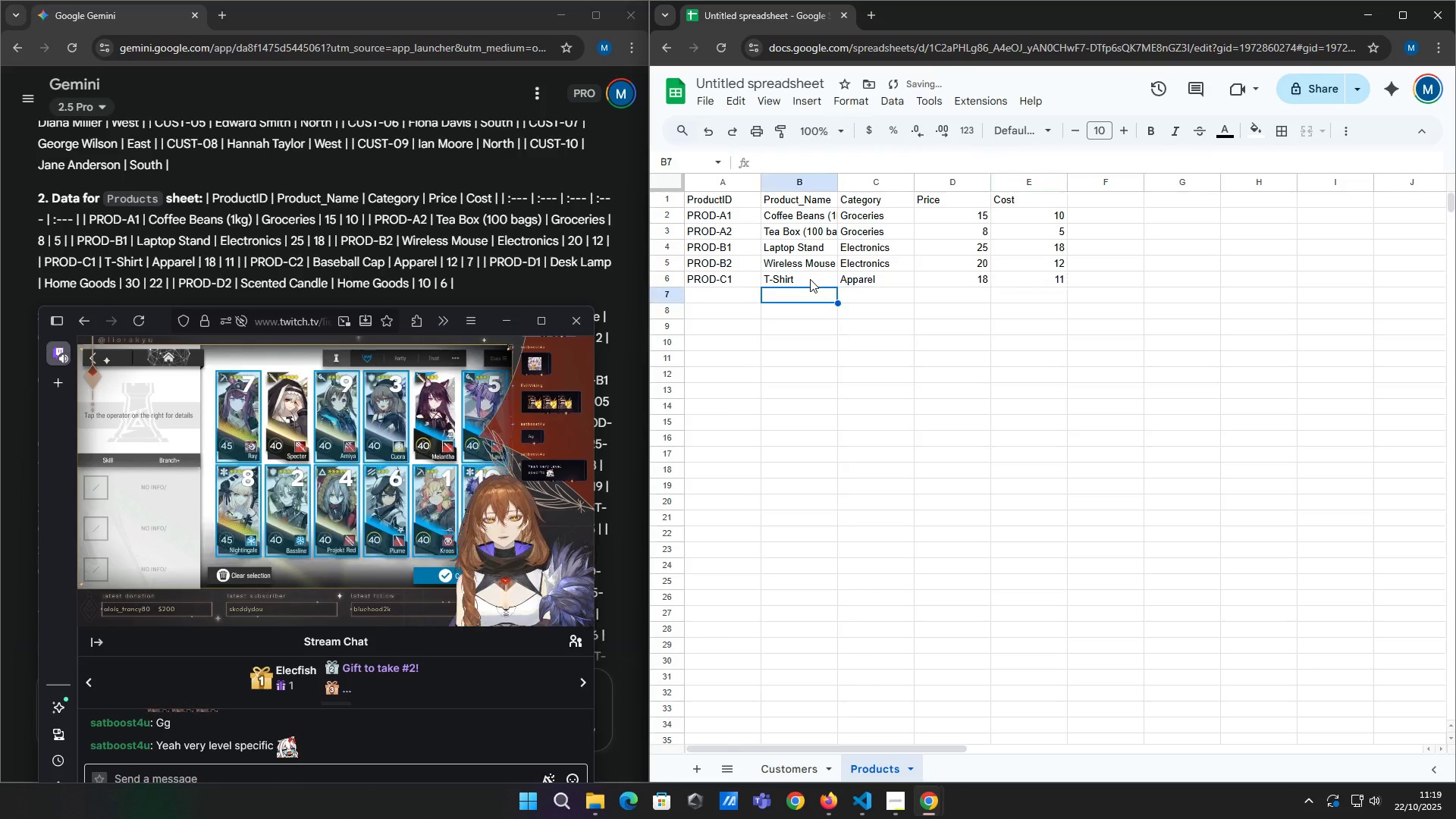 
key(ArrowLeft)
 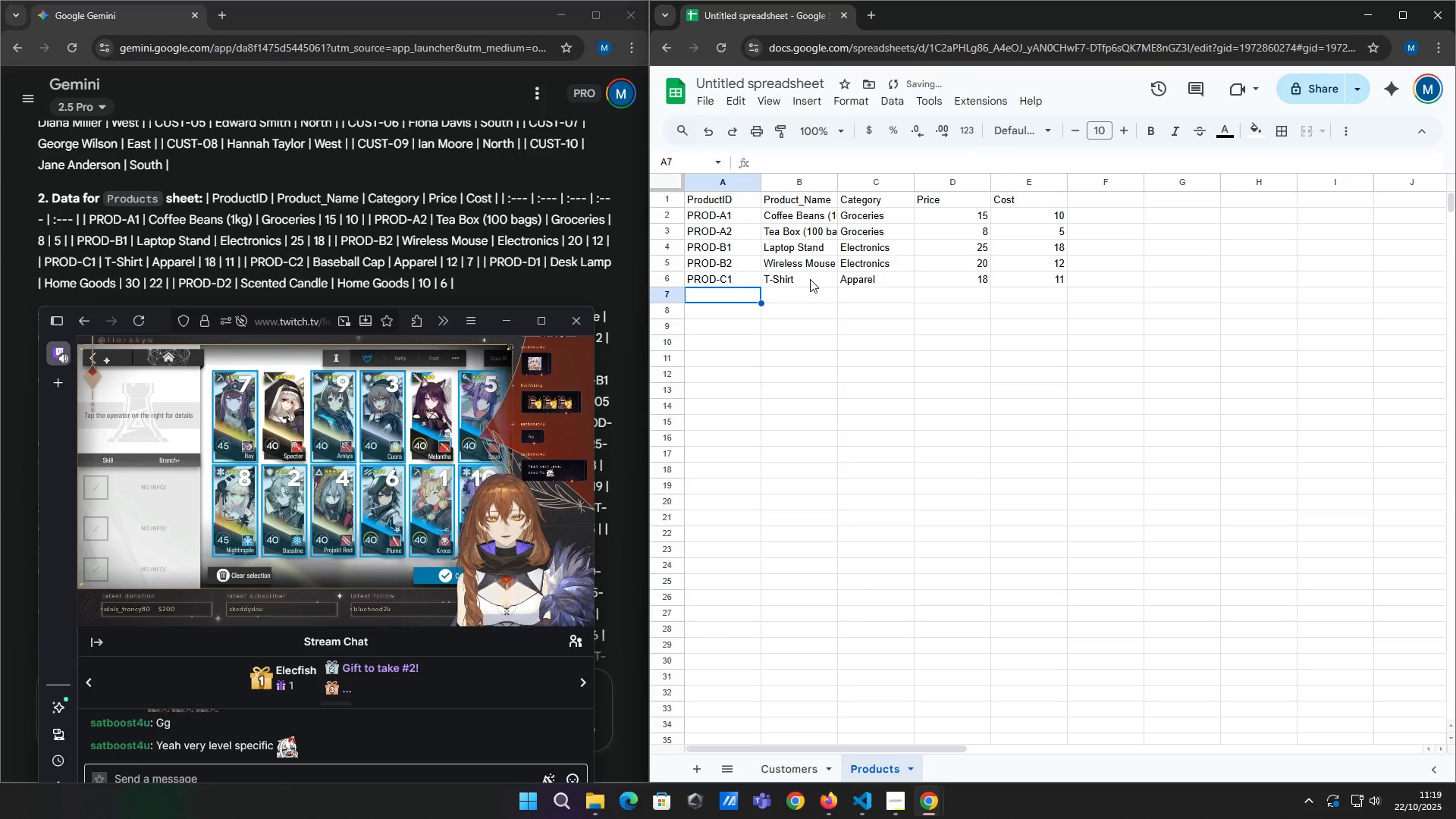 
hold_key(key=ShiftRight, duration=0.33)
 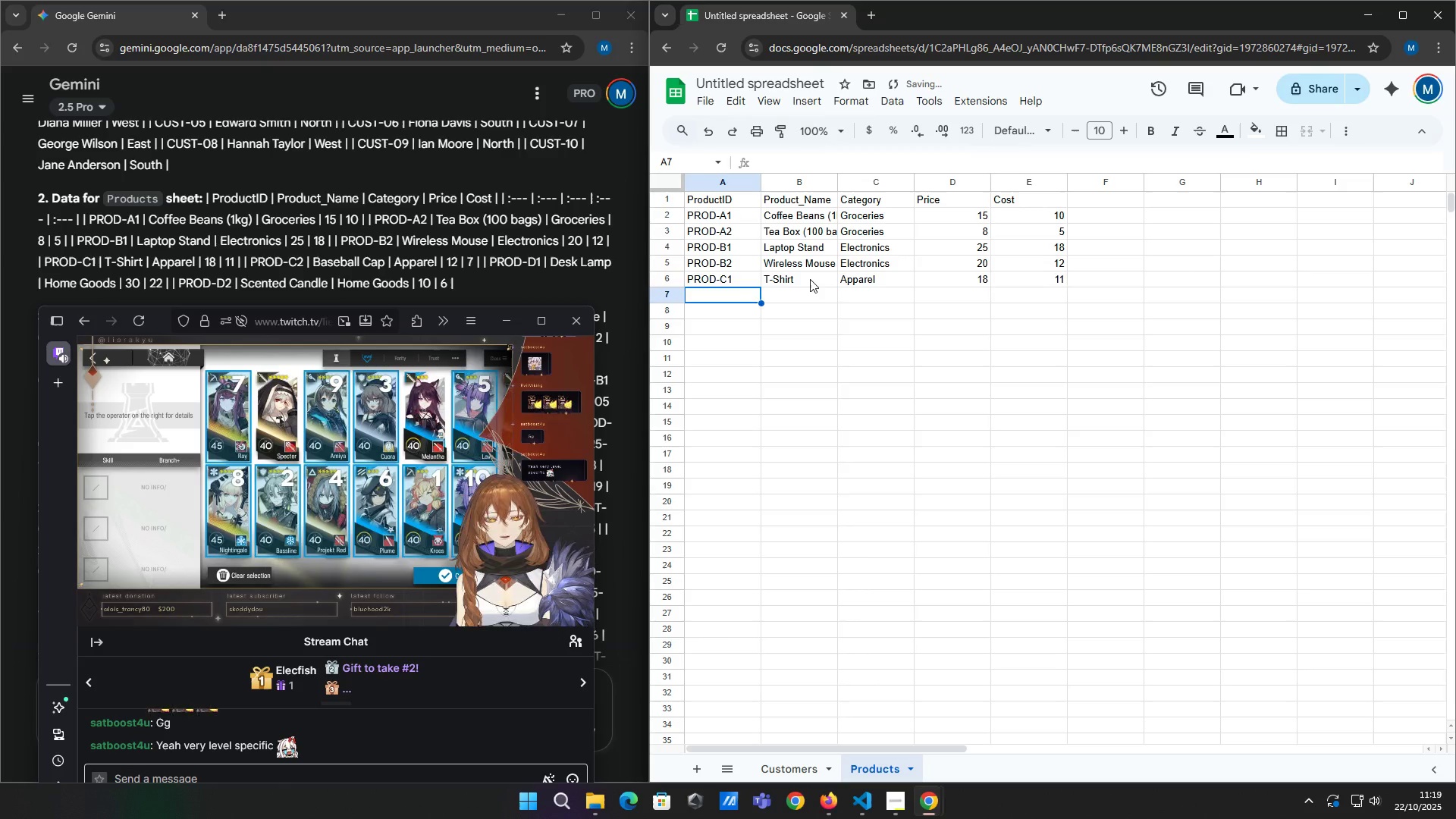 
type(PROD-C2)
key(Tab)
type(Baseball Cap)
key(Tab)
type(A)
key(Tab)
type(12)
key(Tab)
type(7)
 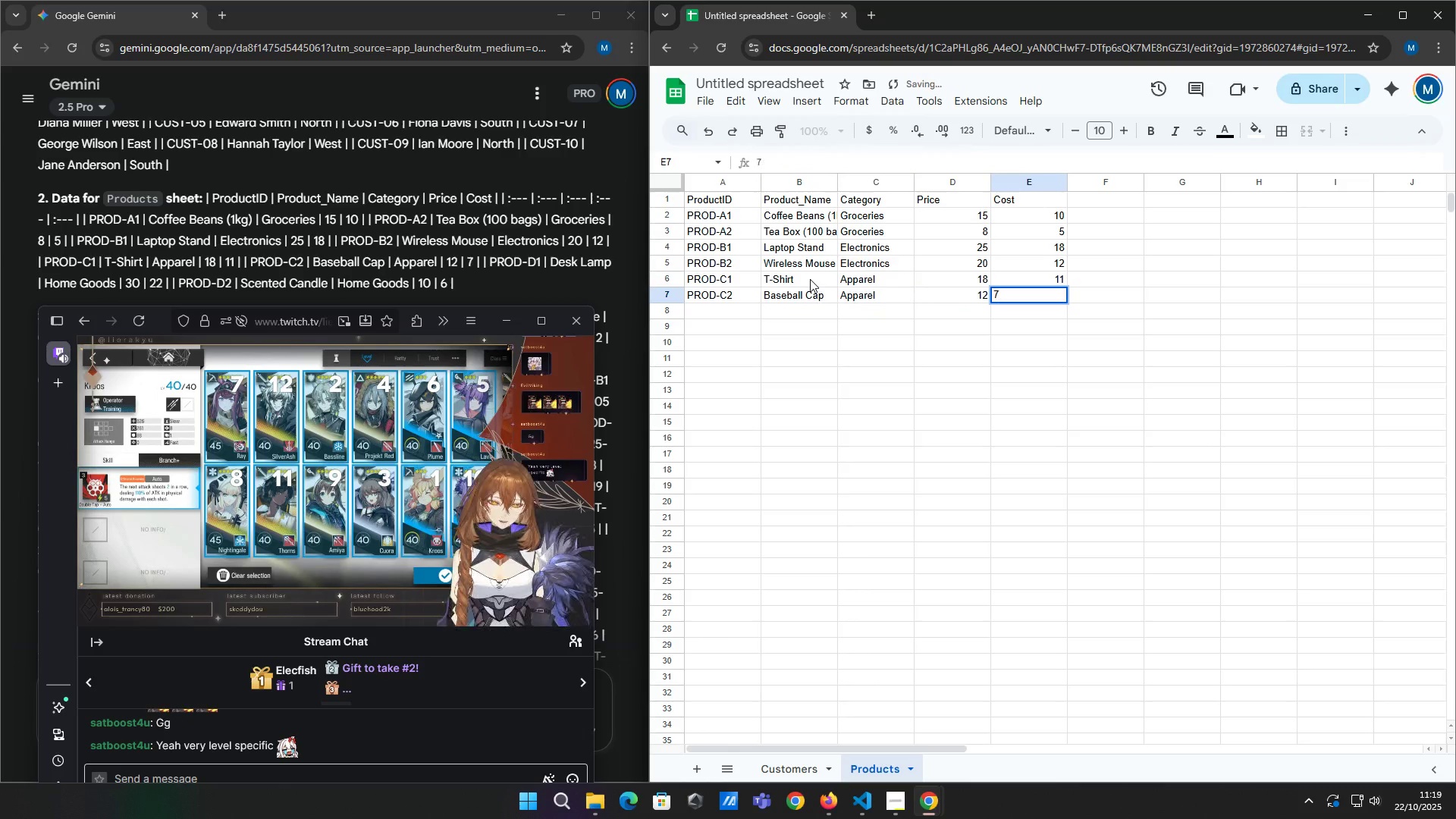 
key(Enter)
 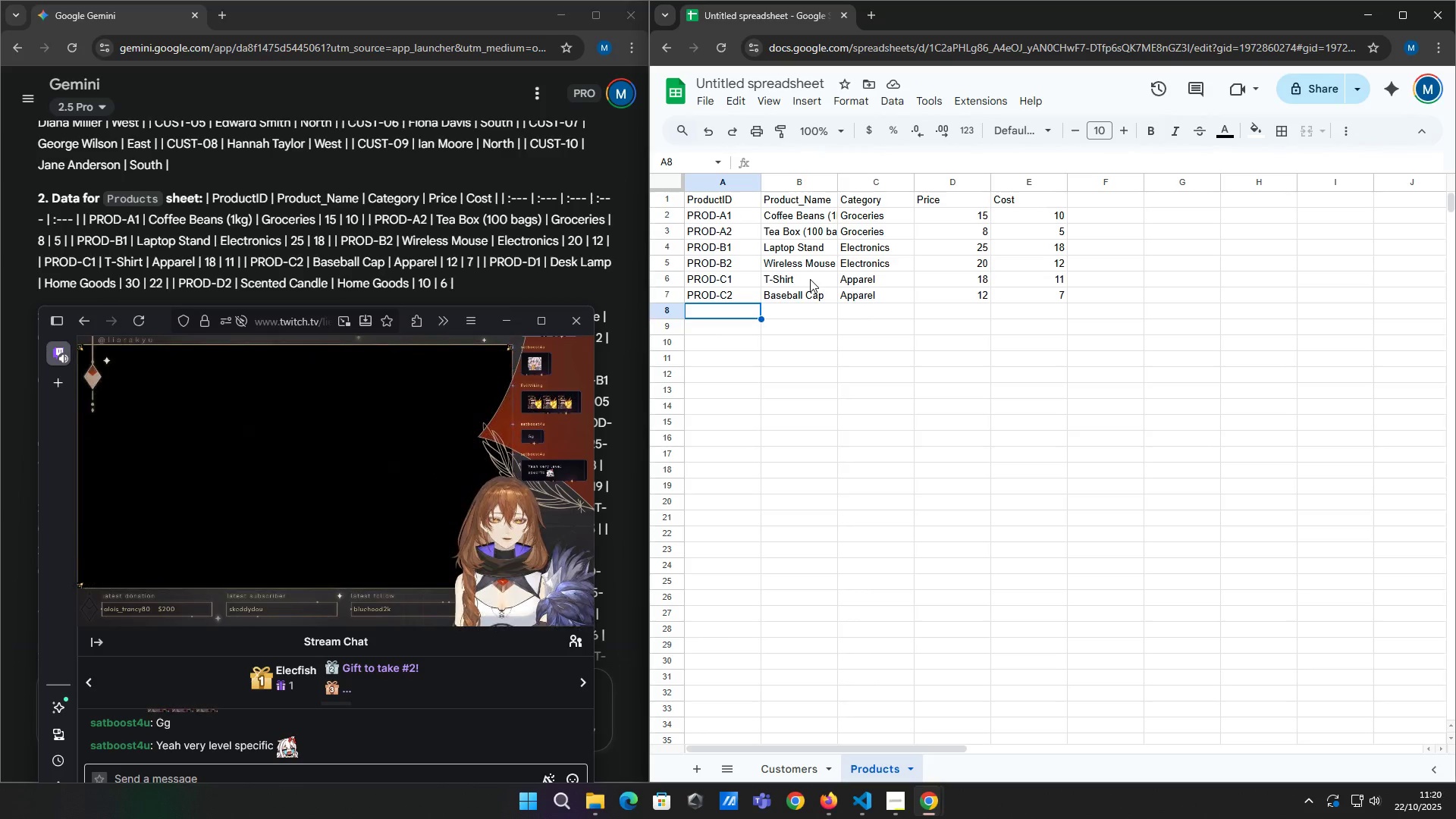 
wait(16.22)
 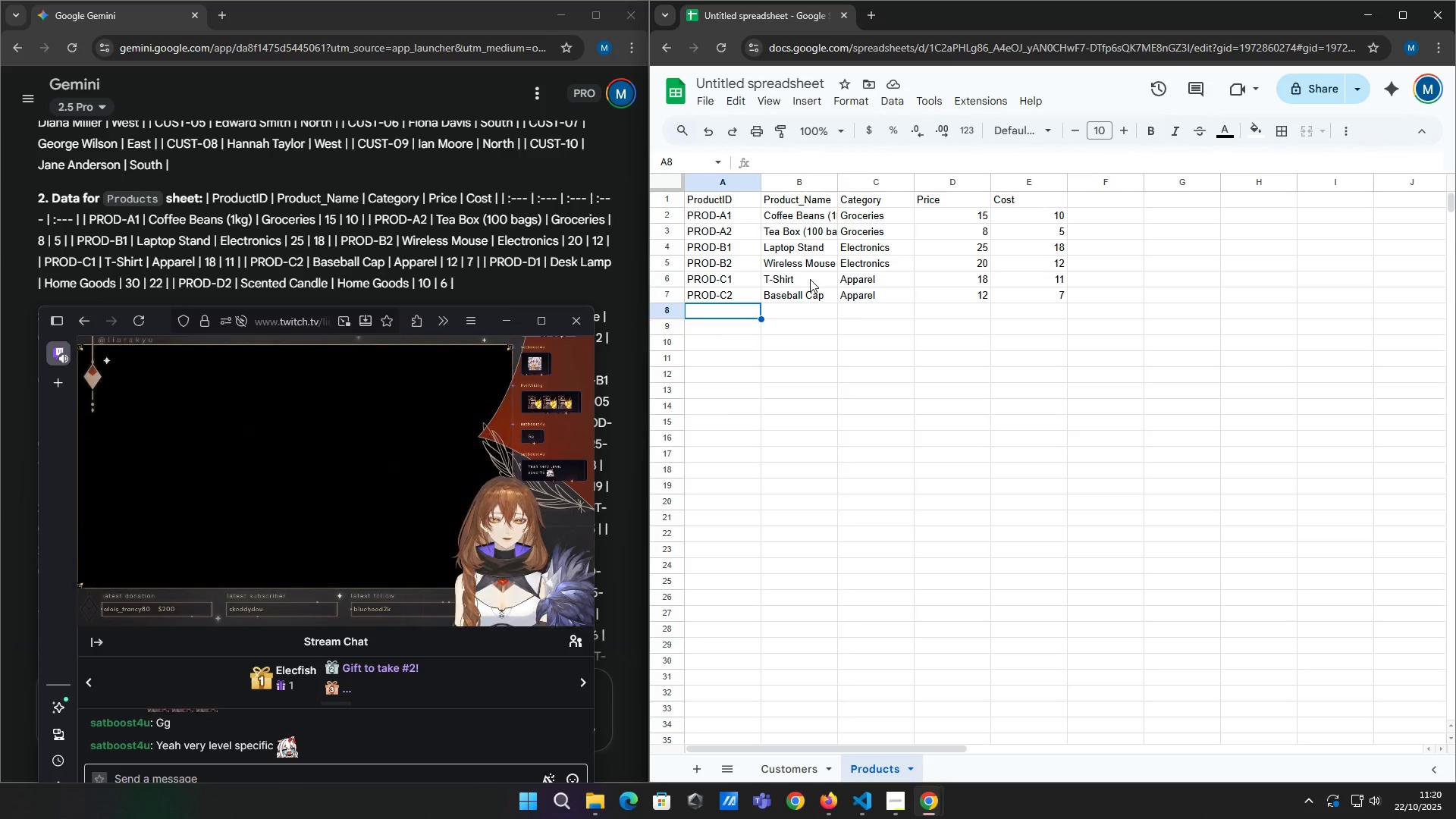 
key(ArrowRight)
 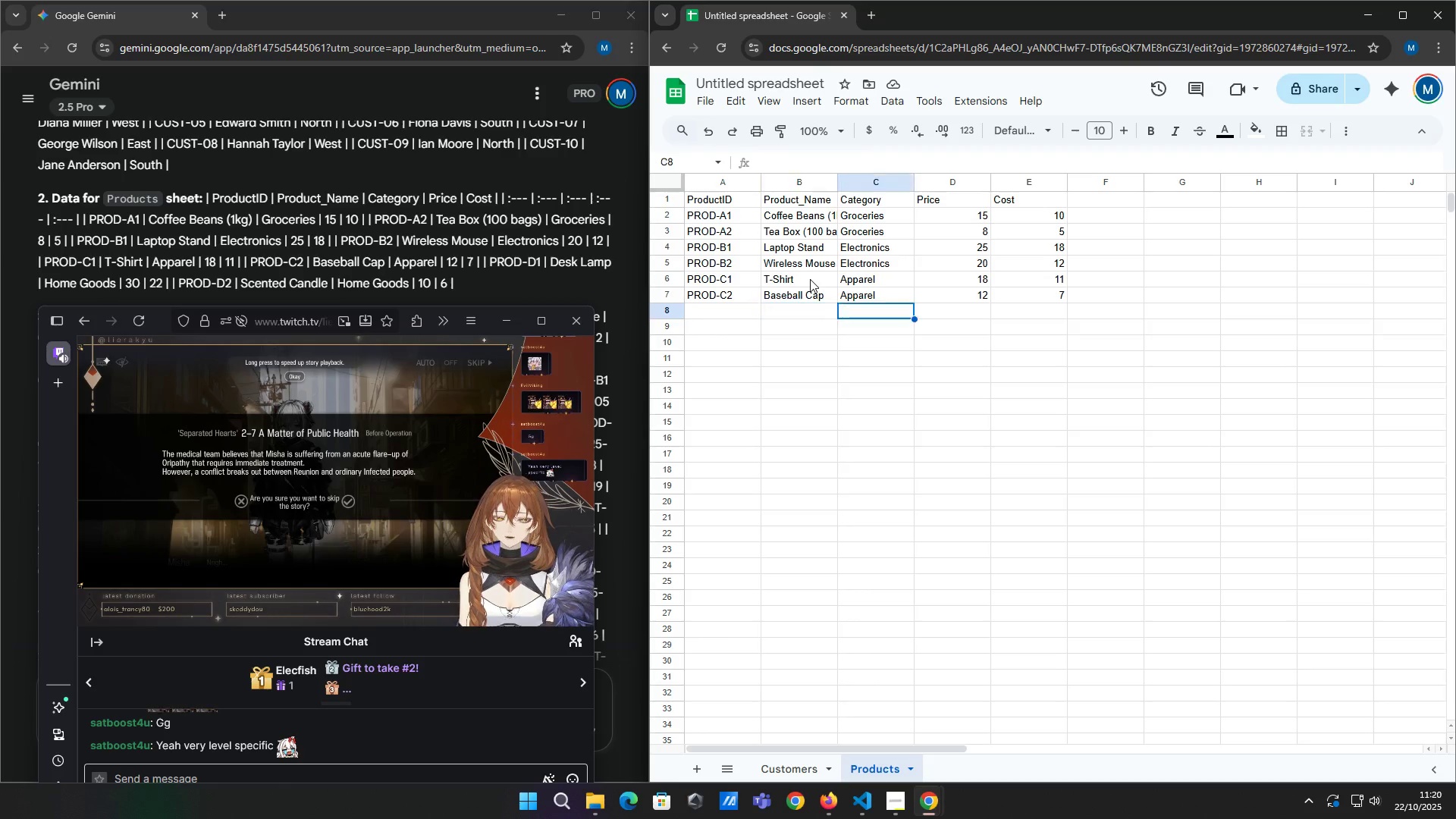 
key(ArrowRight)
 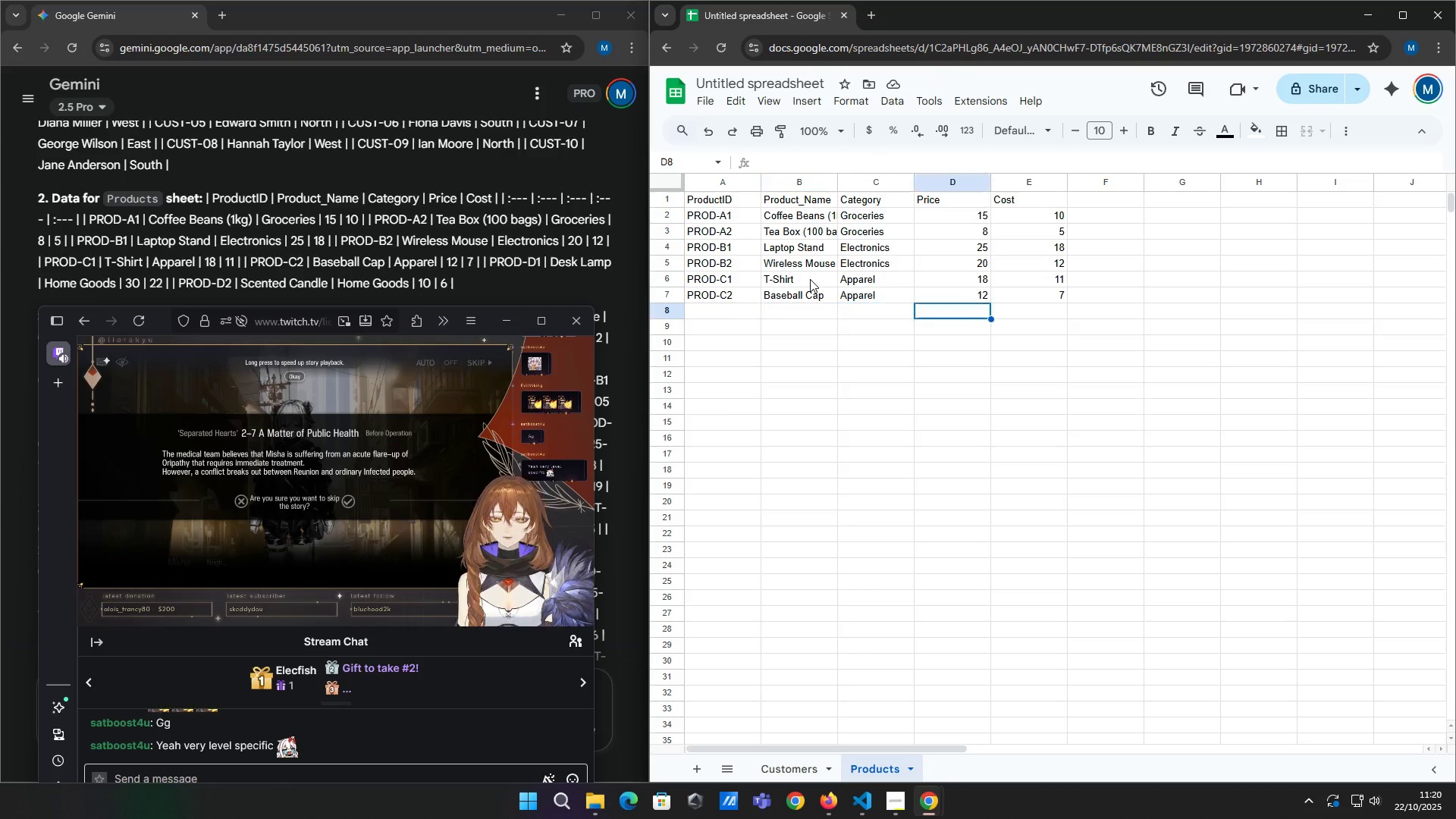 
key(ArrowRight)
 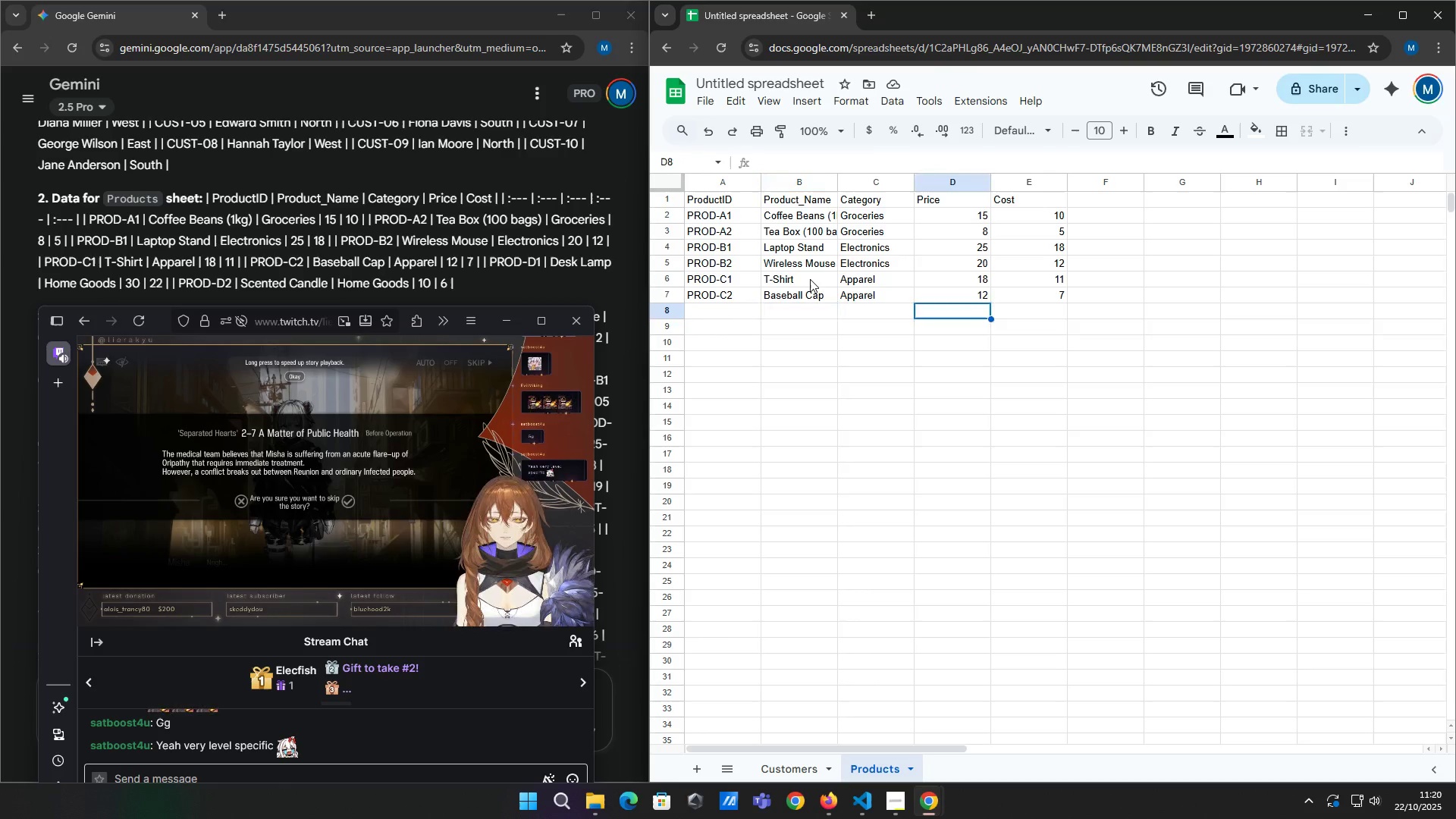 
key(ArrowRight)
 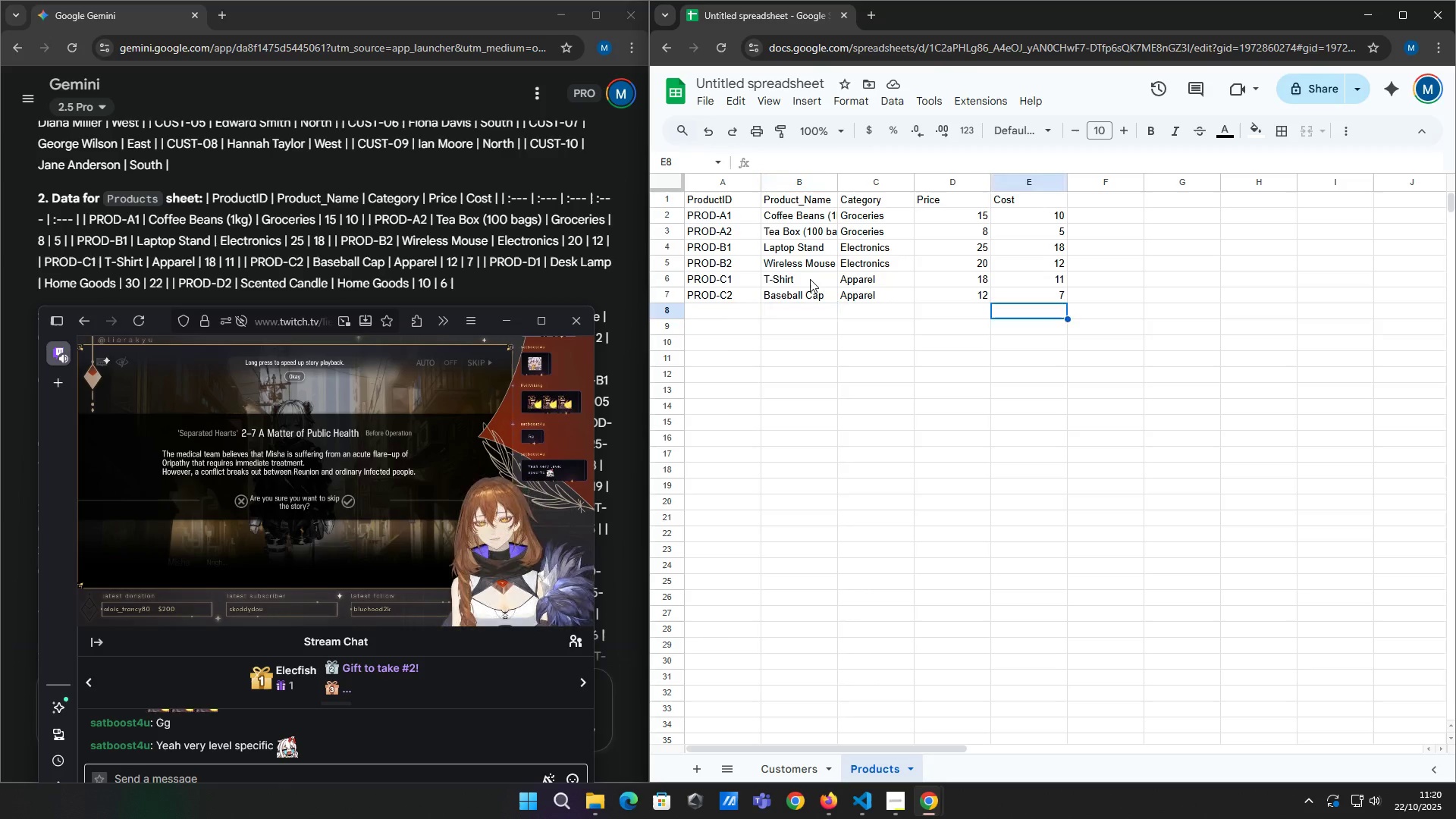 
key(ArrowLeft)
 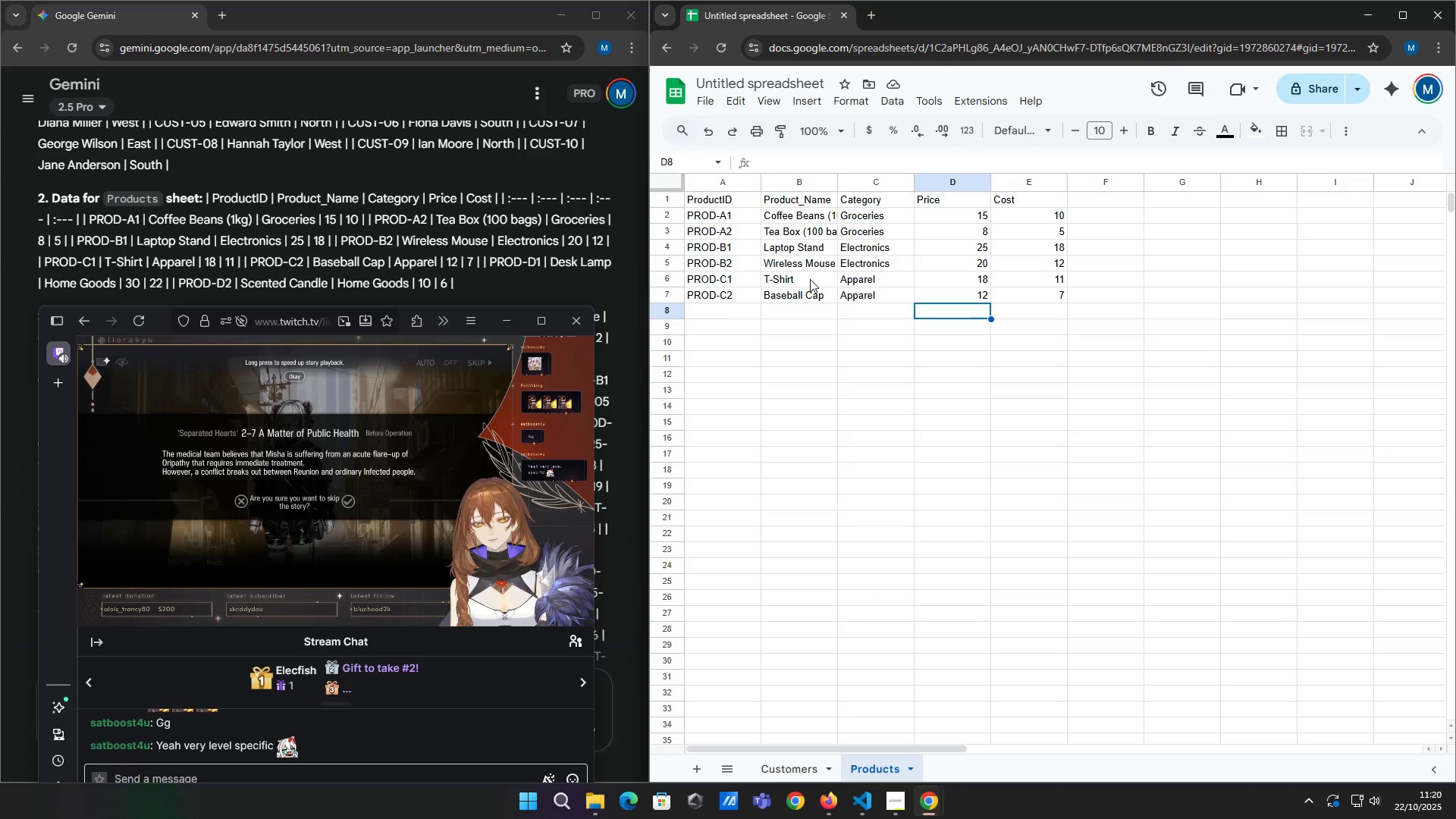 
key(ArrowLeft)
 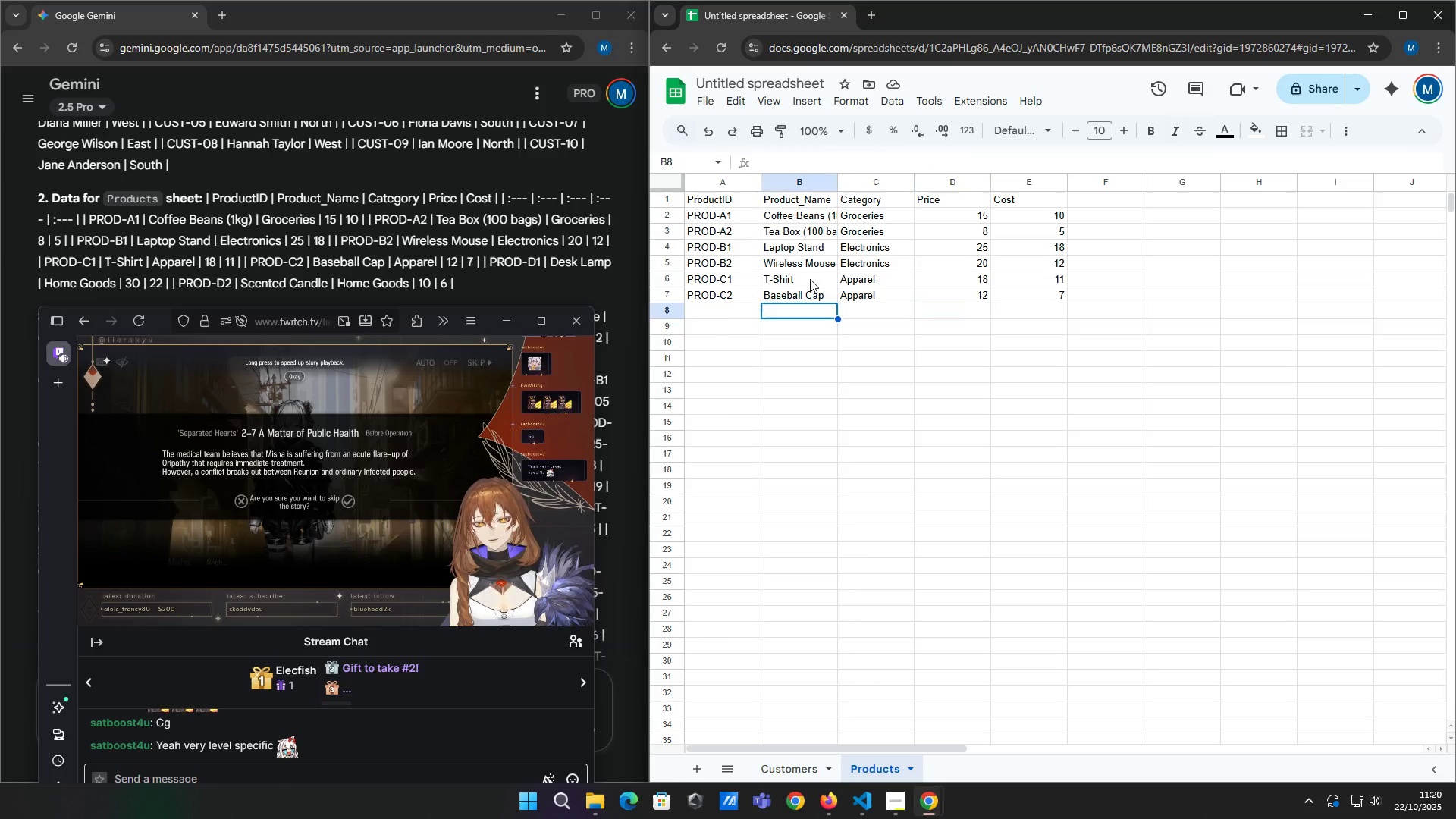 
key(ArrowLeft)
 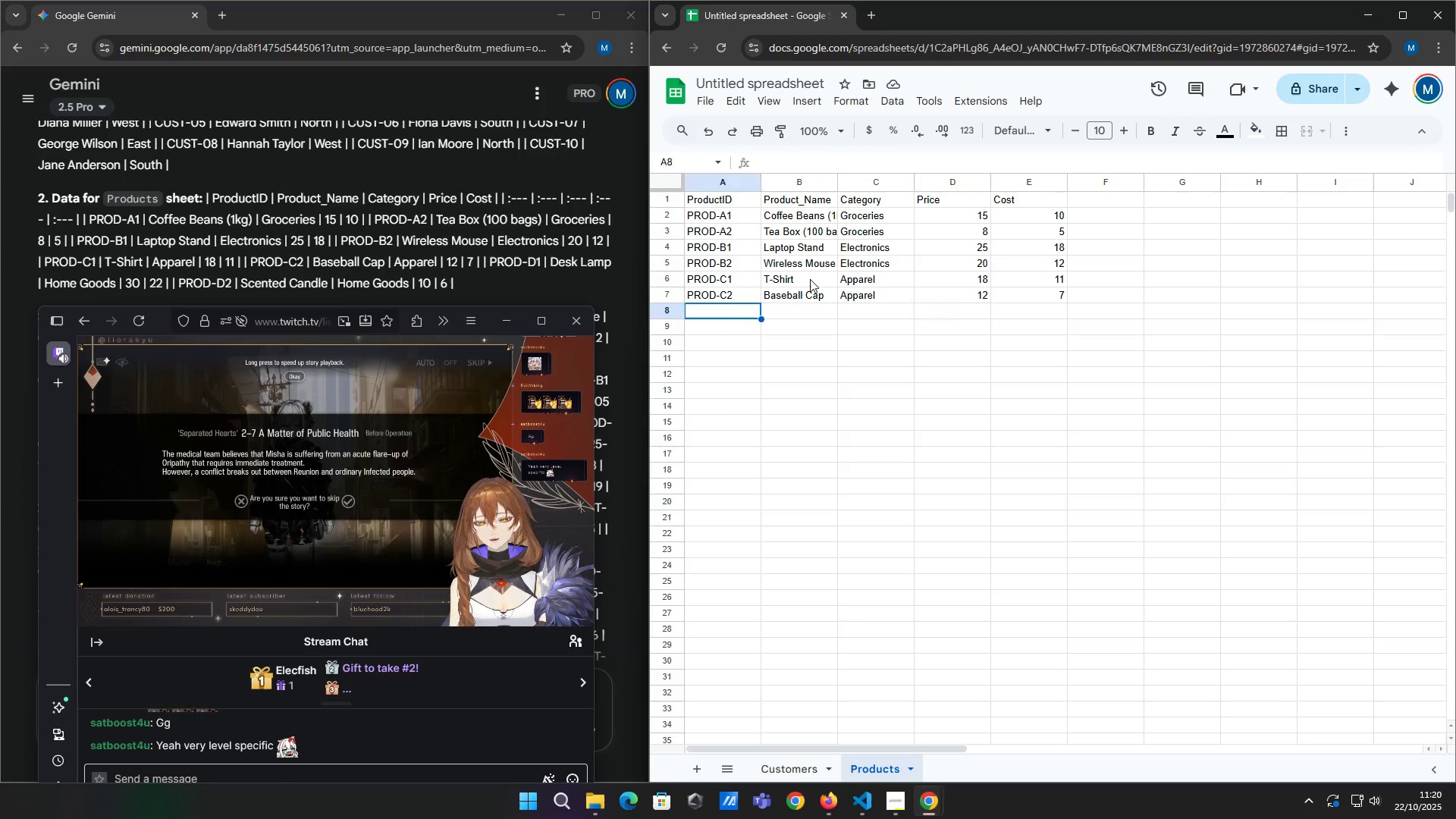 
key(ArrowLeft)
 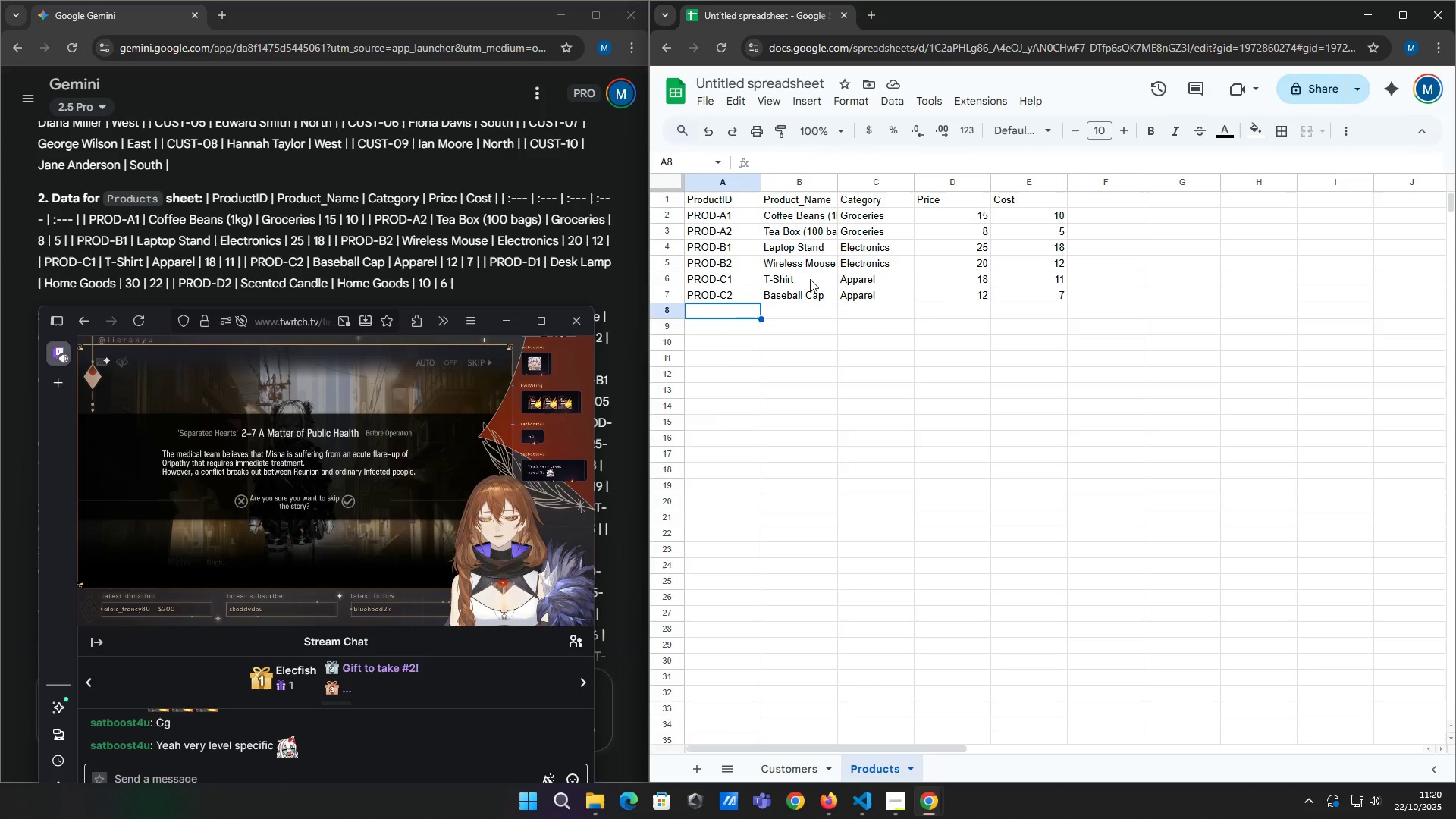 
key(ArrowDown)
 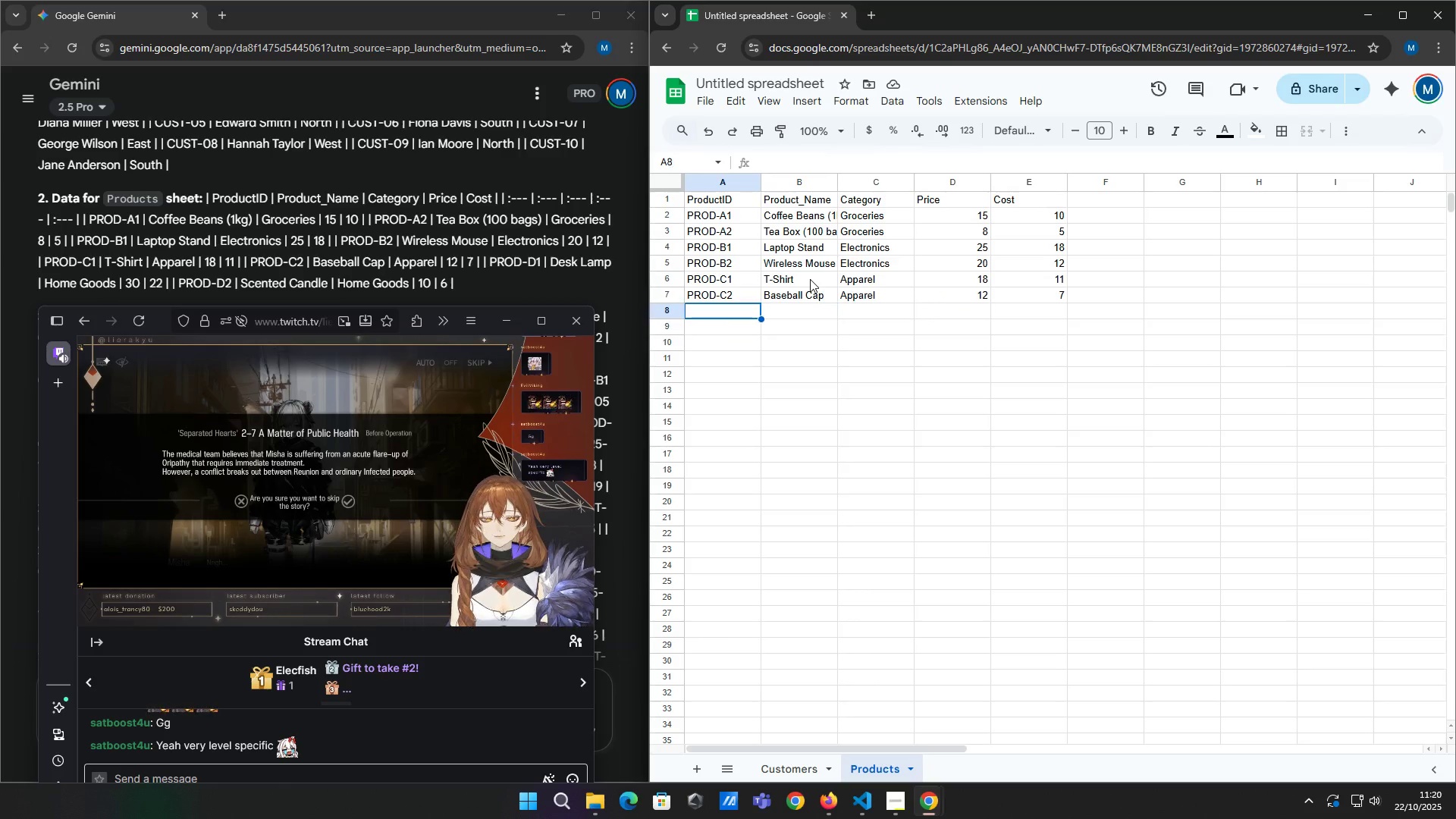 
key(ArrowUp)
 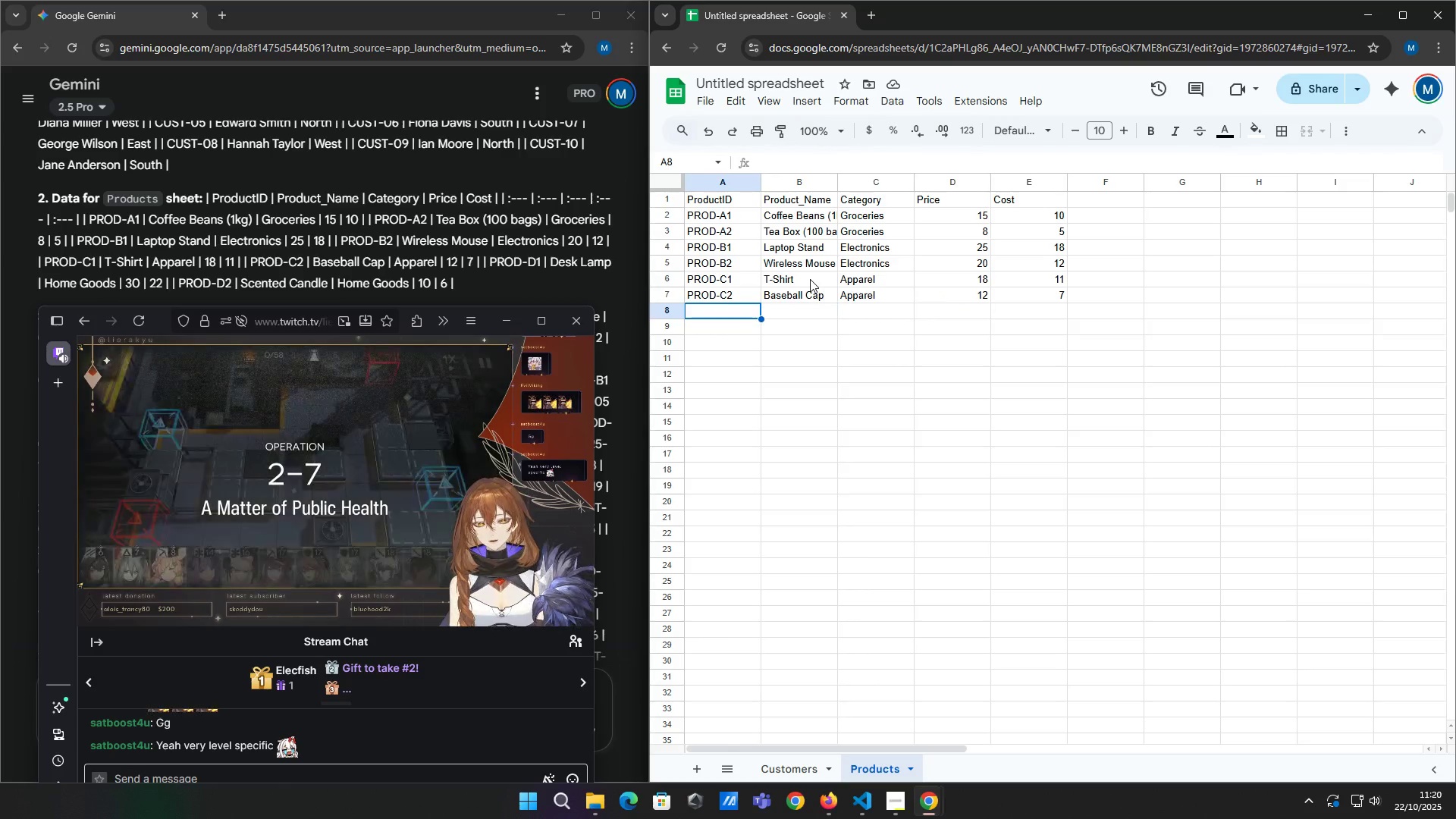 
wait(12.81)
 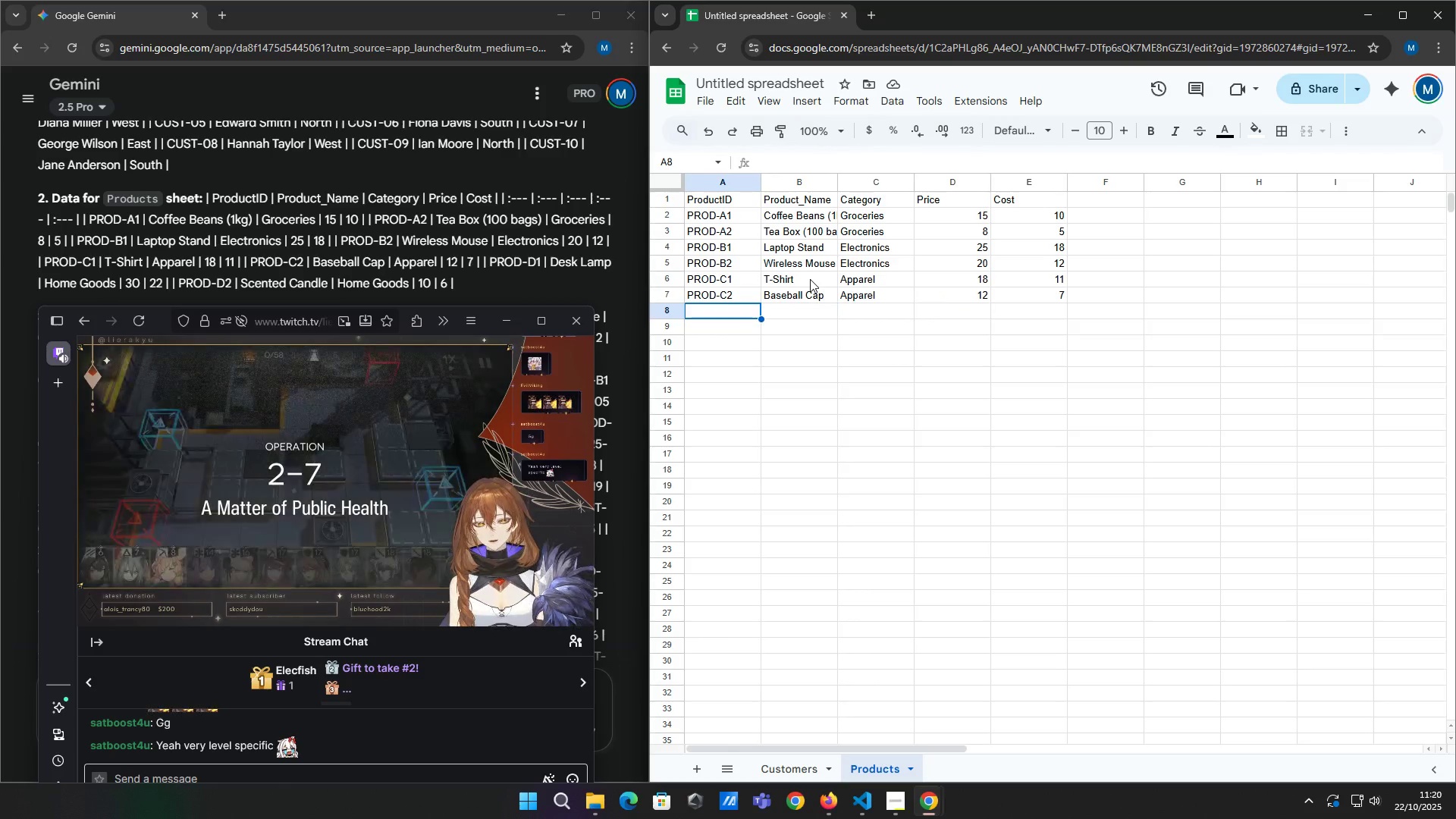 
key(ArrowDown)
 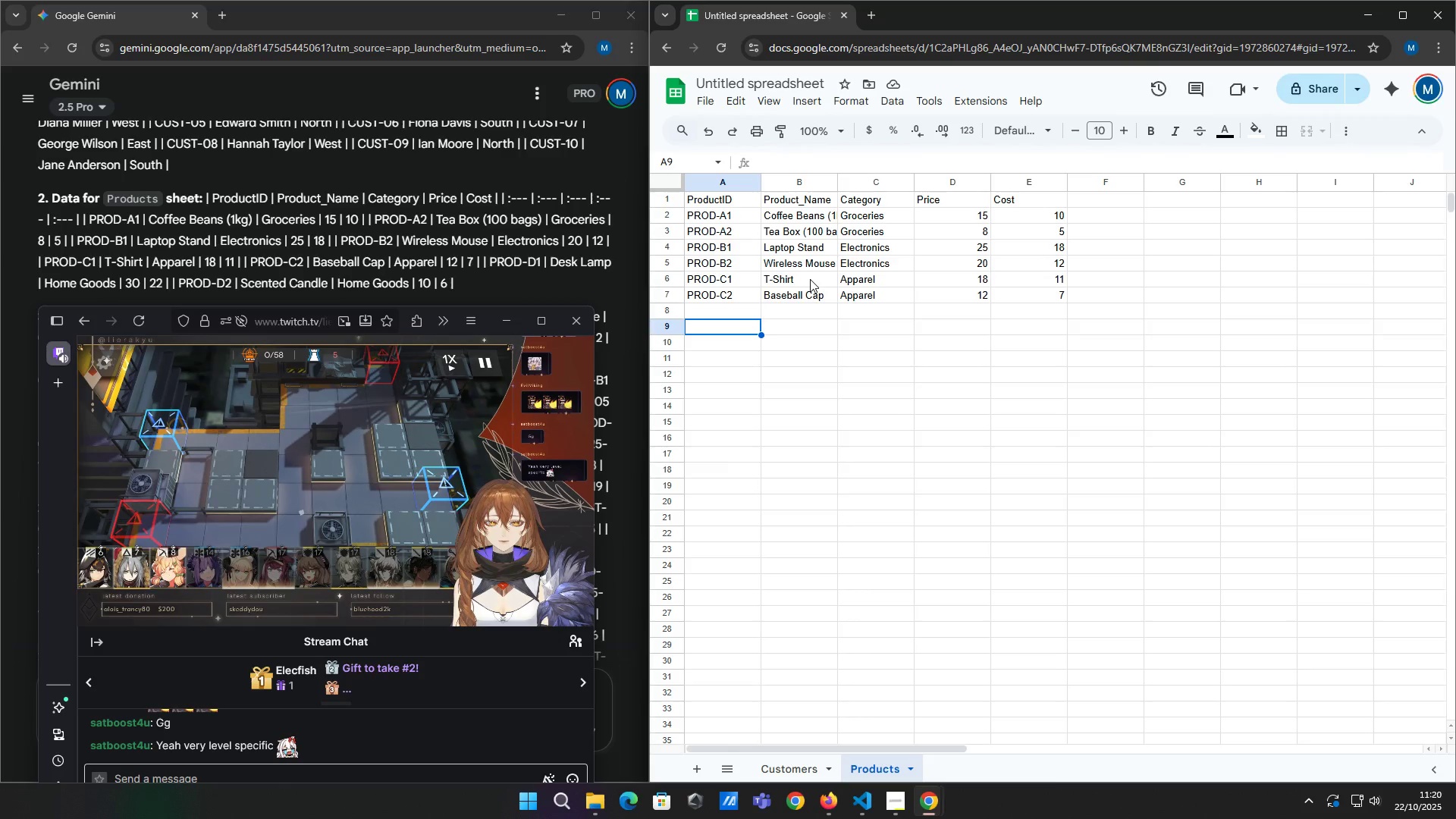 
key(ArrowUp)
 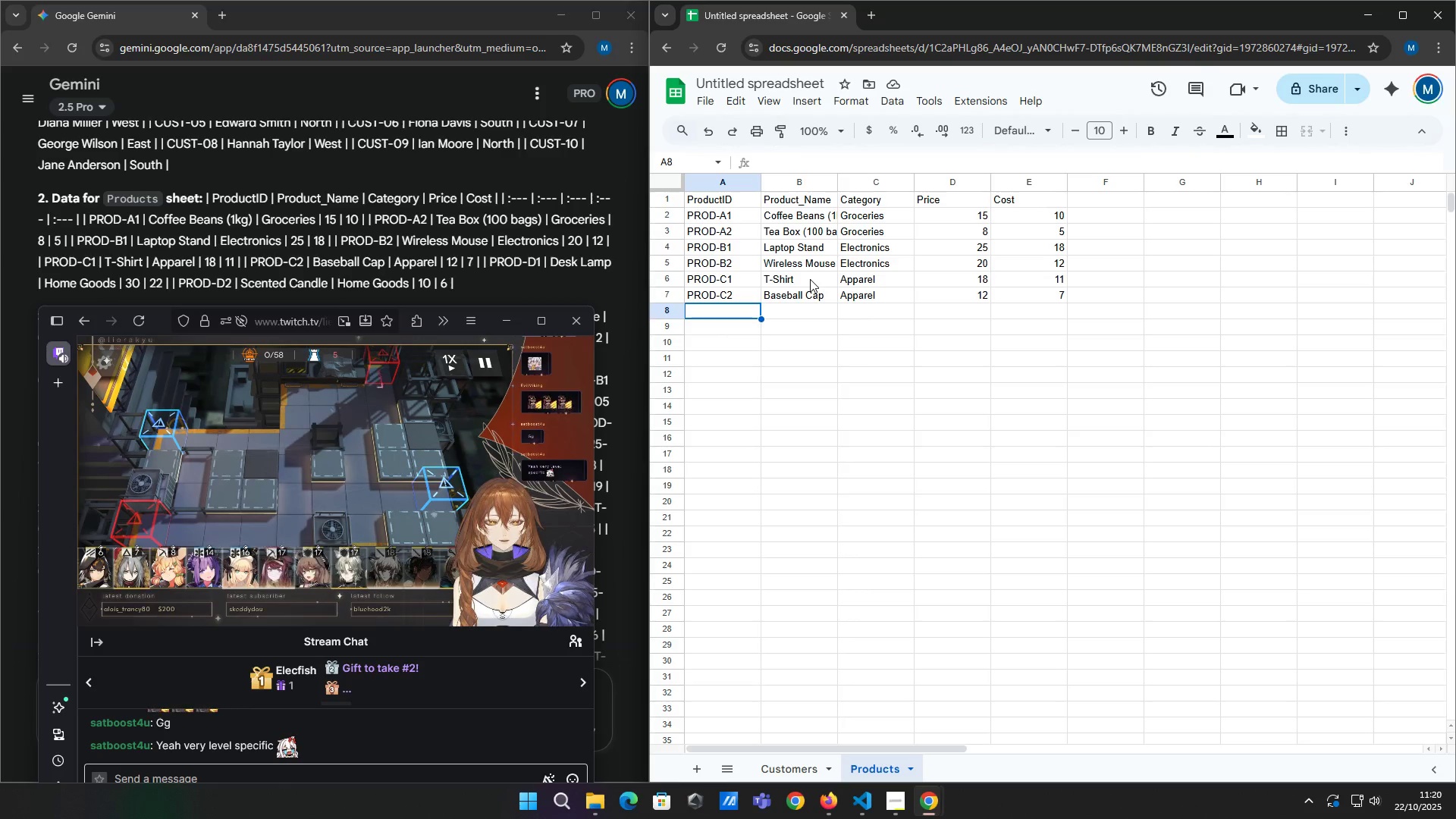 
wait(8.37)
 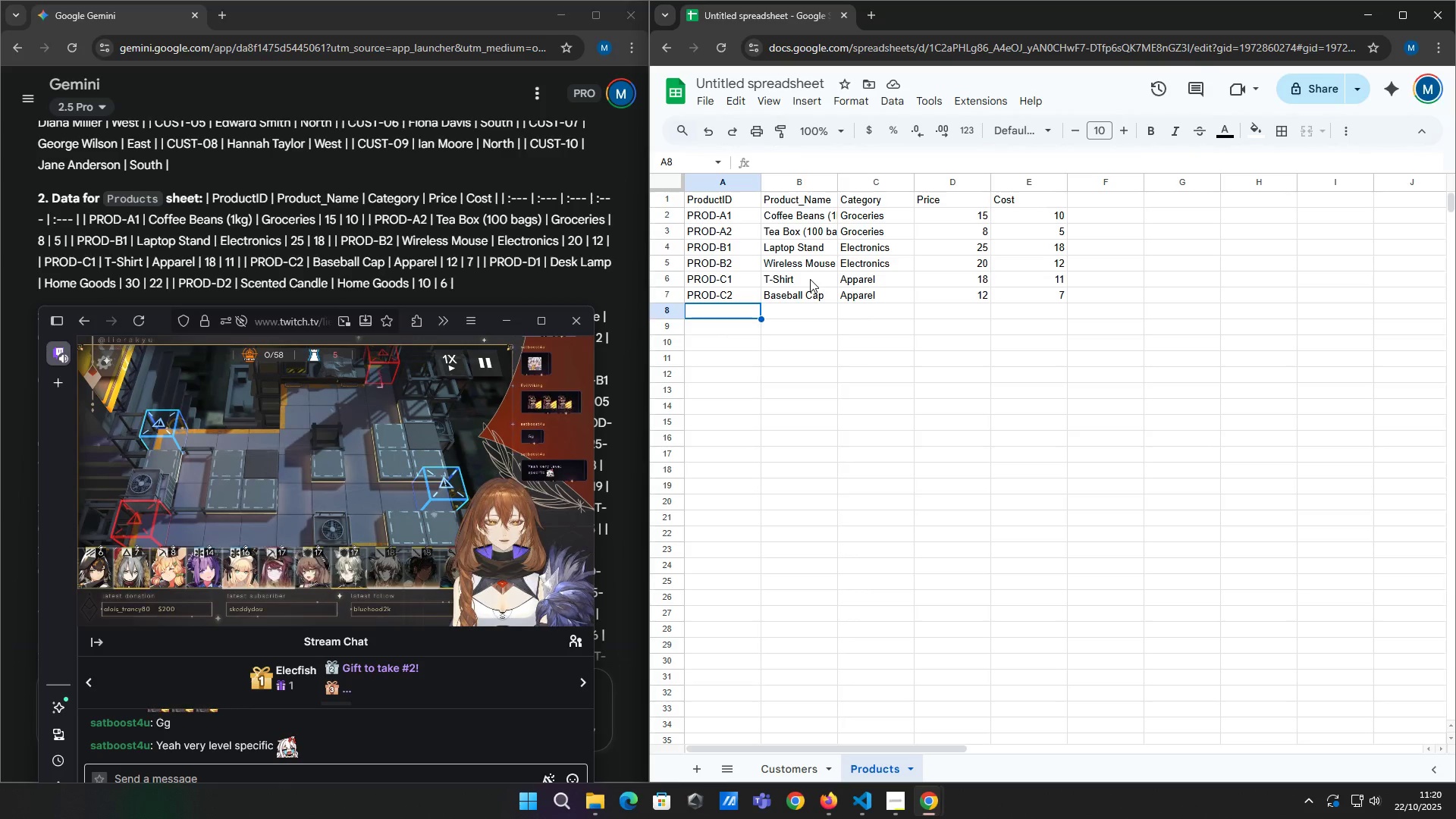 
key(ArrowUp)
 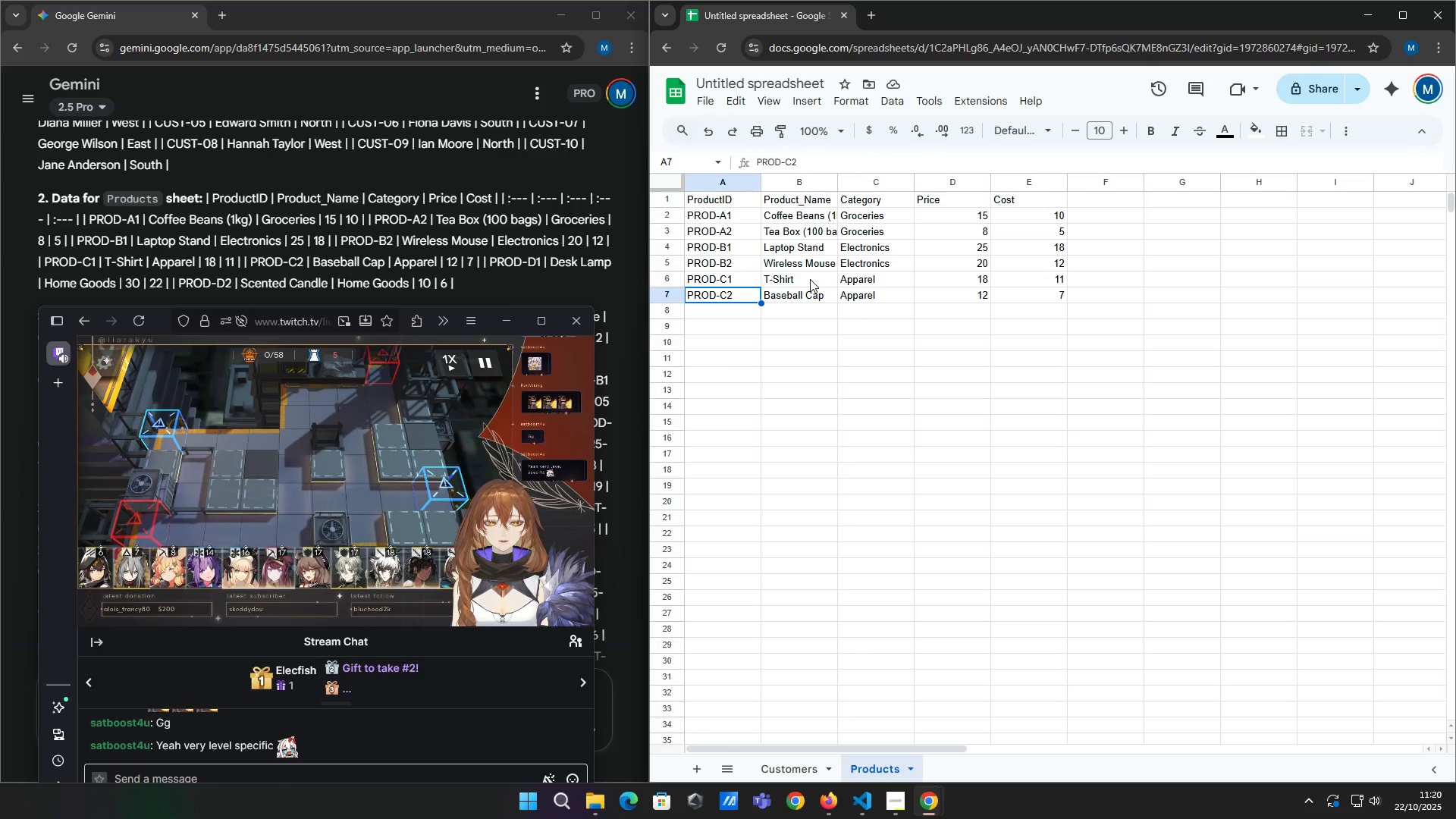 
key(ArrowDown)
 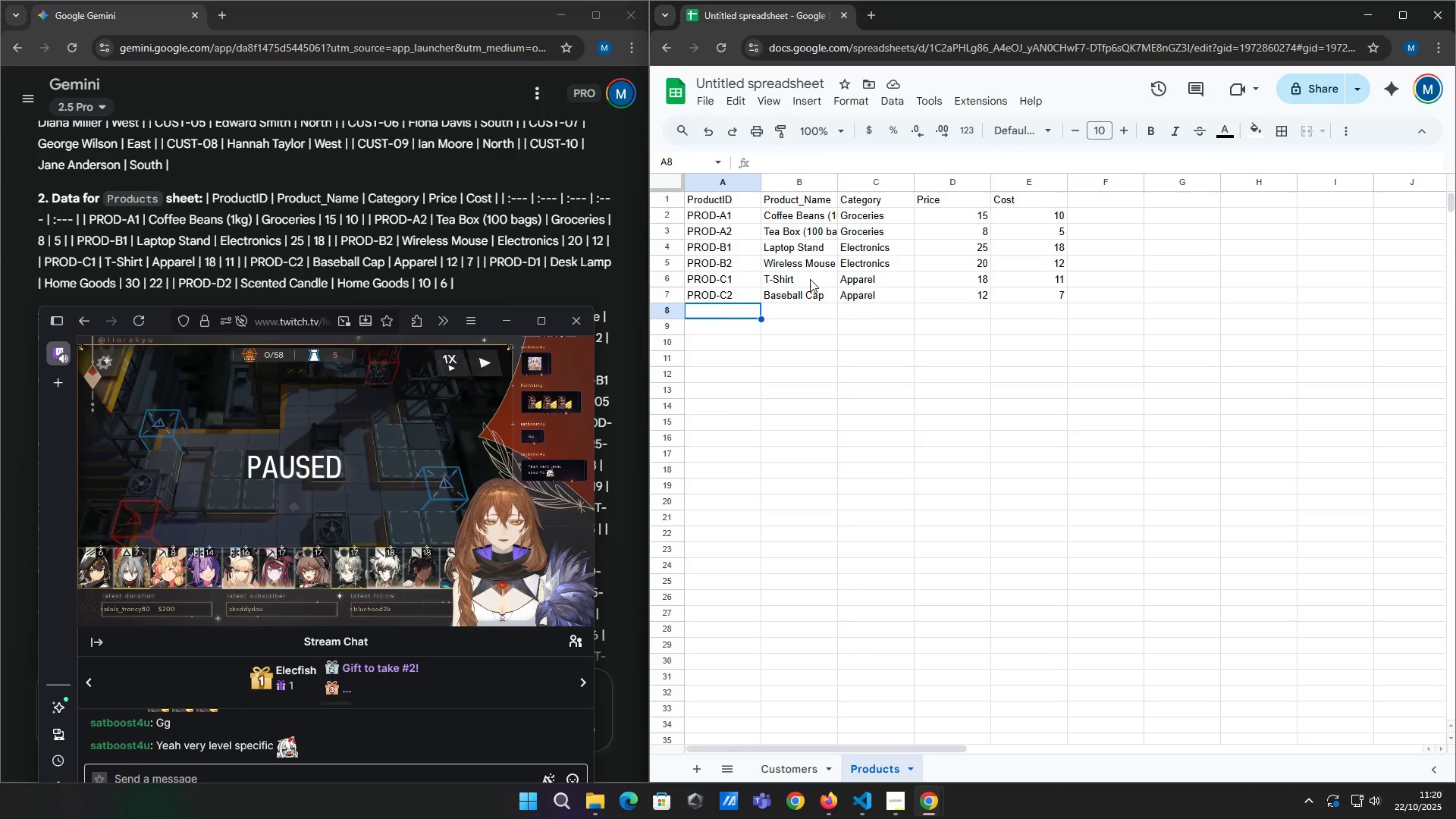 
type(PROD-D1)
 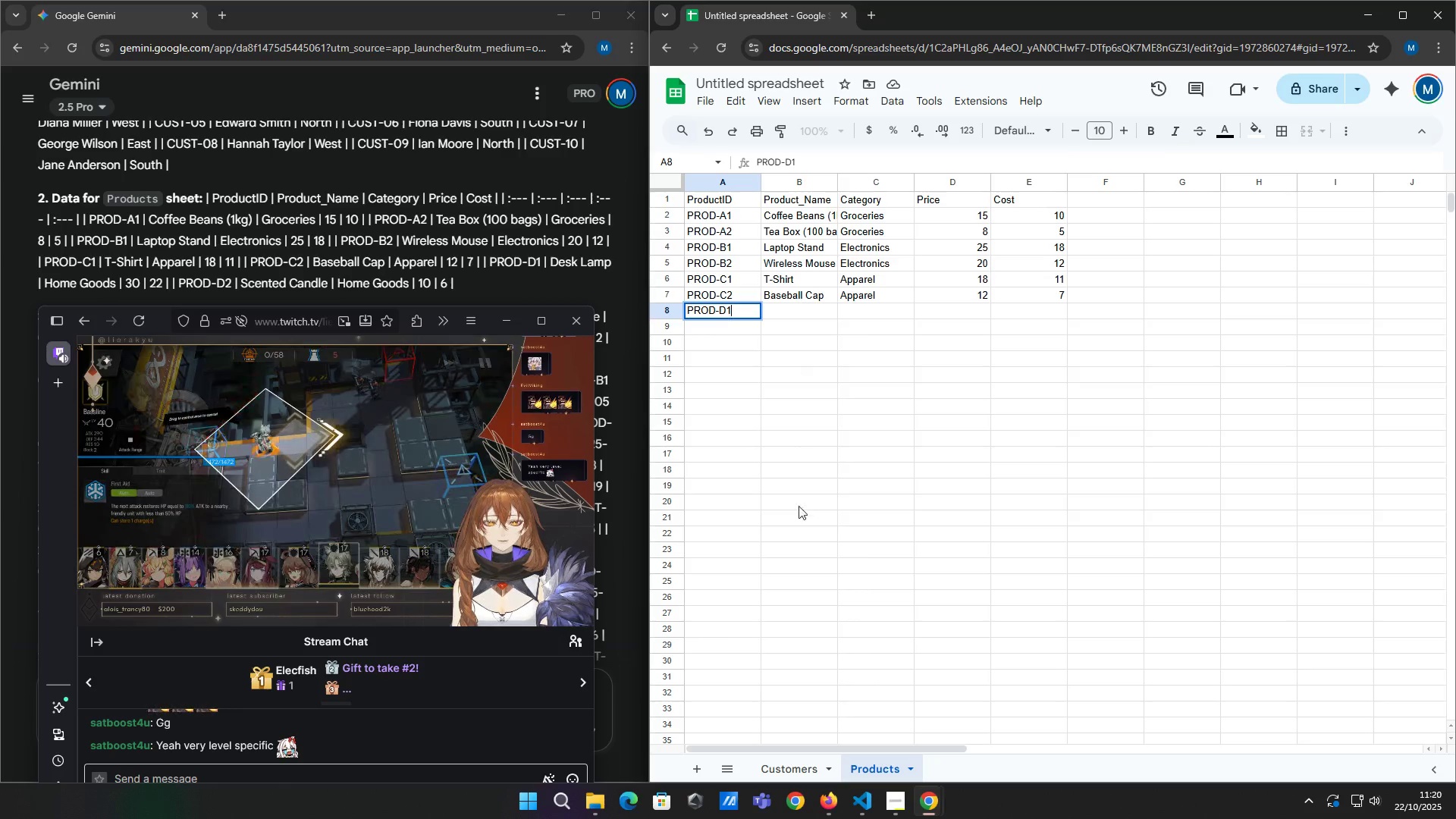 
wait(8.54)
 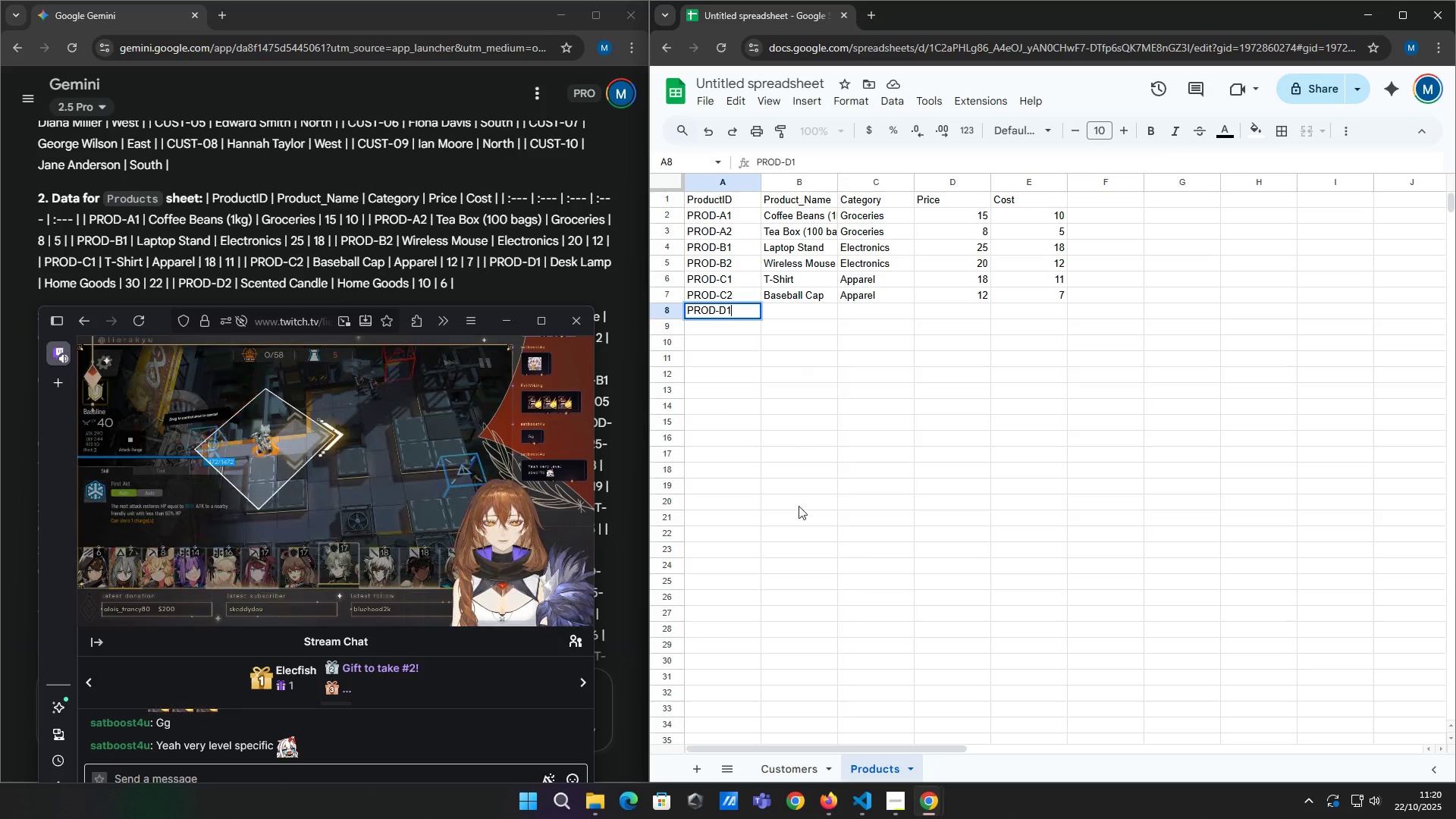 
left_click([767, 313])
 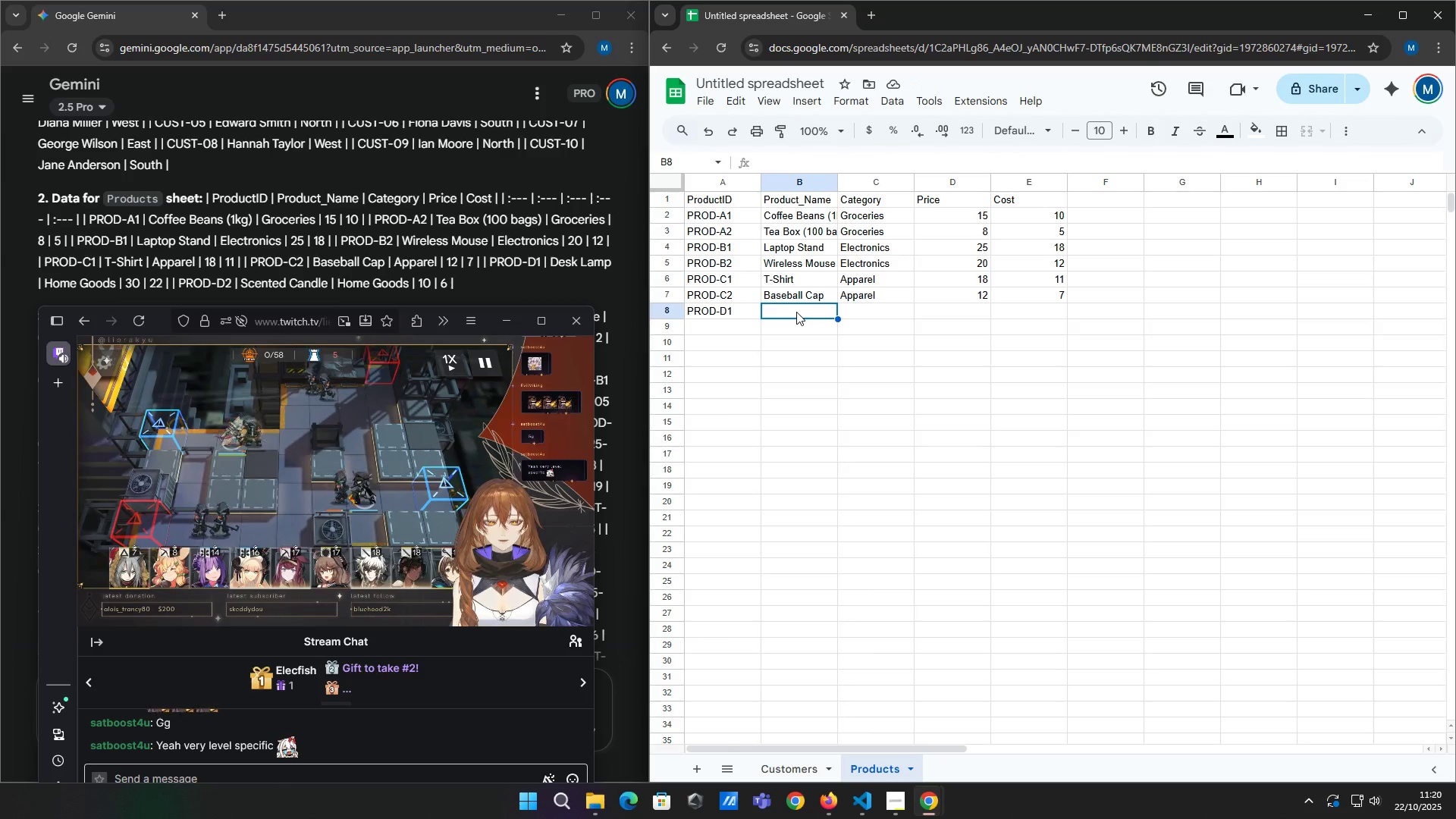 
wait(18.77)
 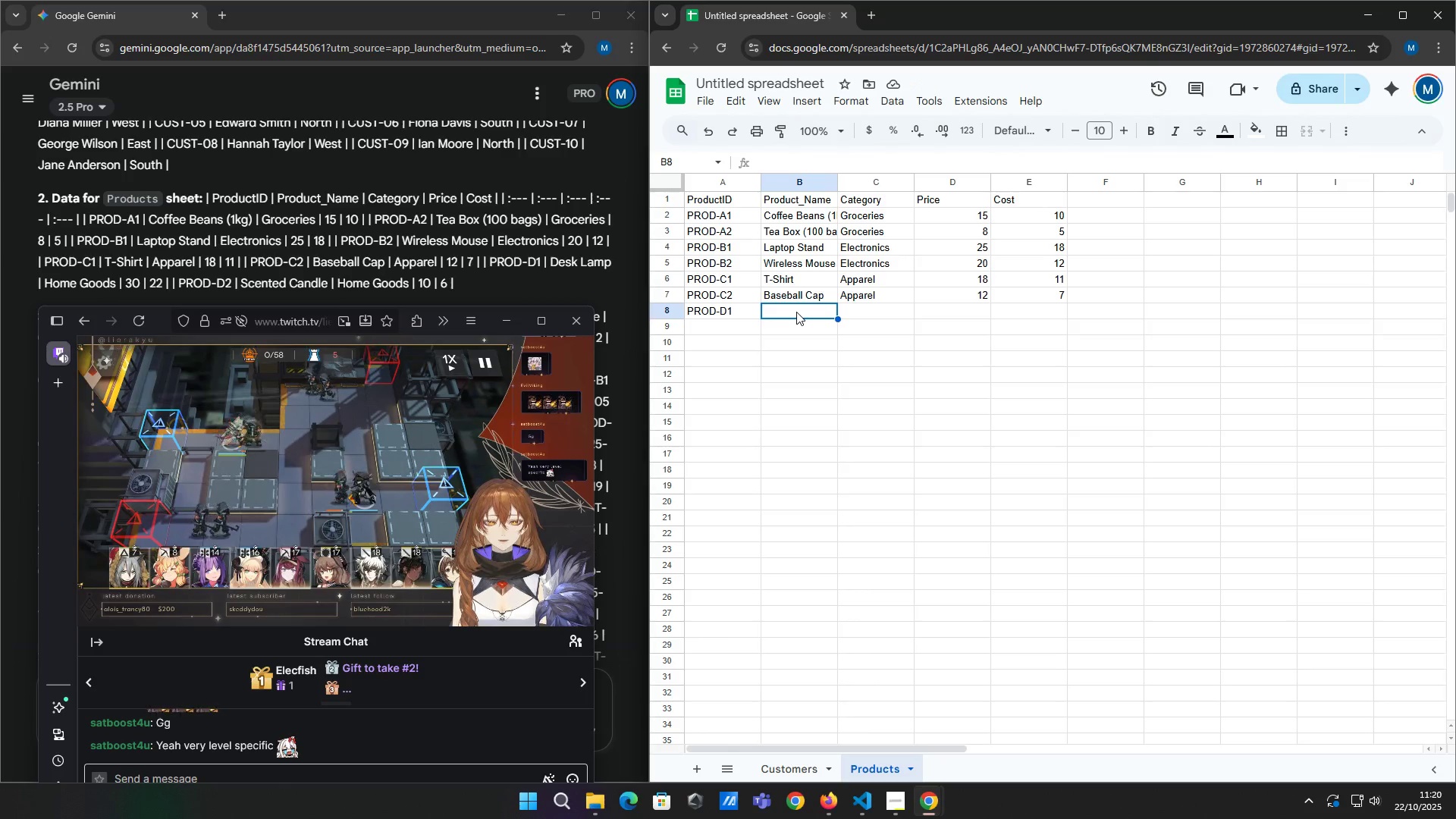 
left_click([882, 312])
 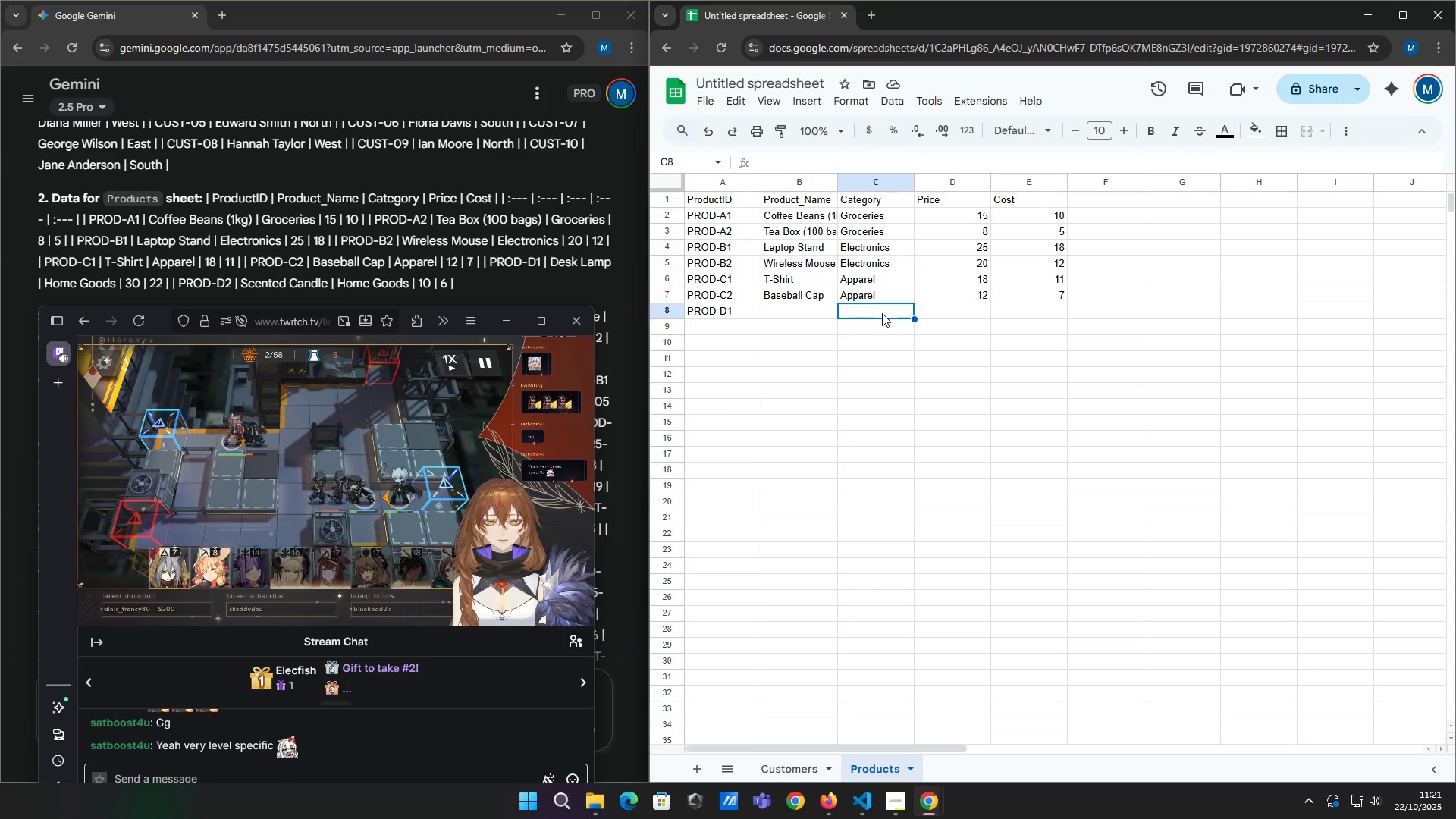 
wait(10.19)
 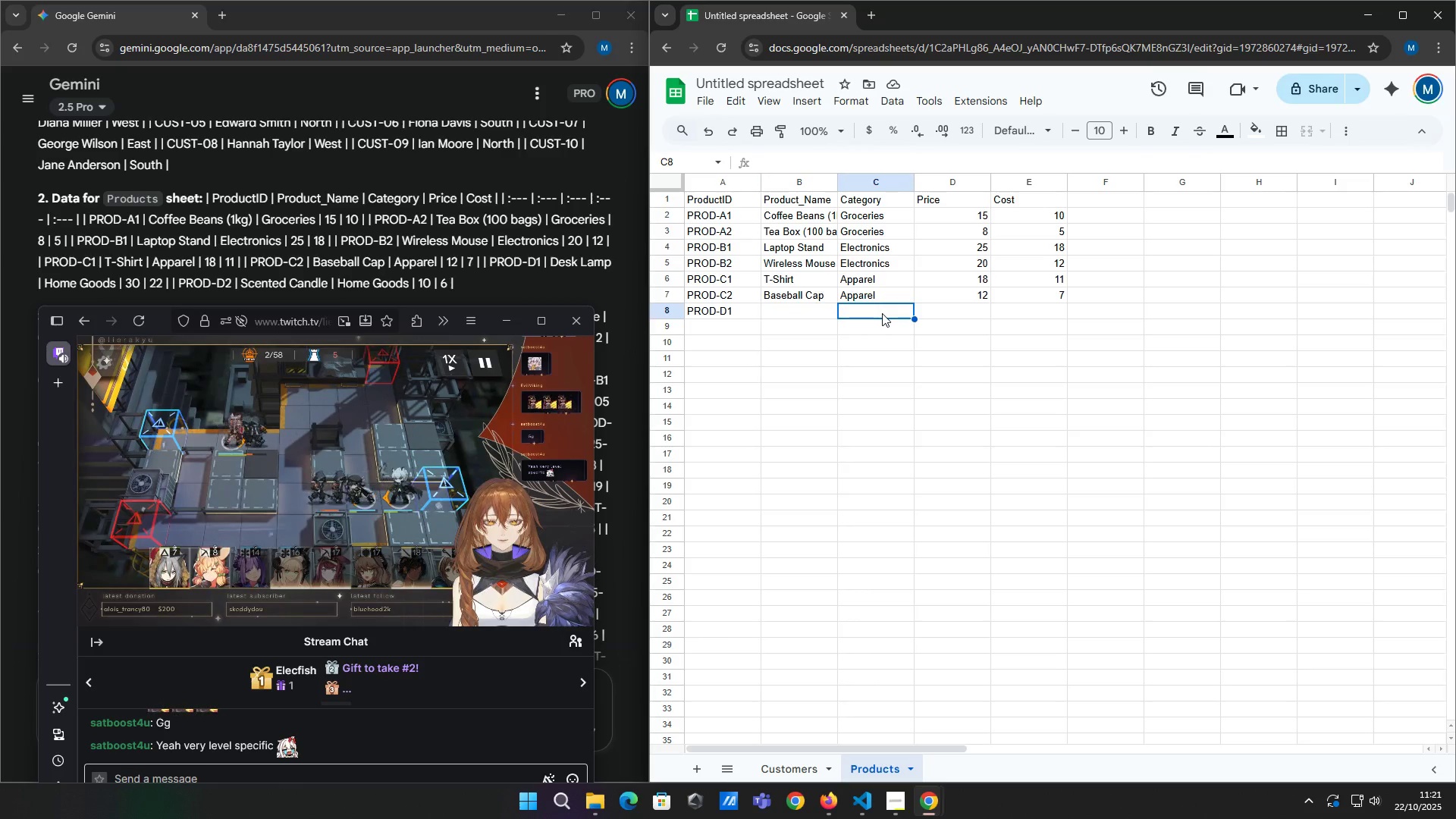 
left_click([817, 310])
 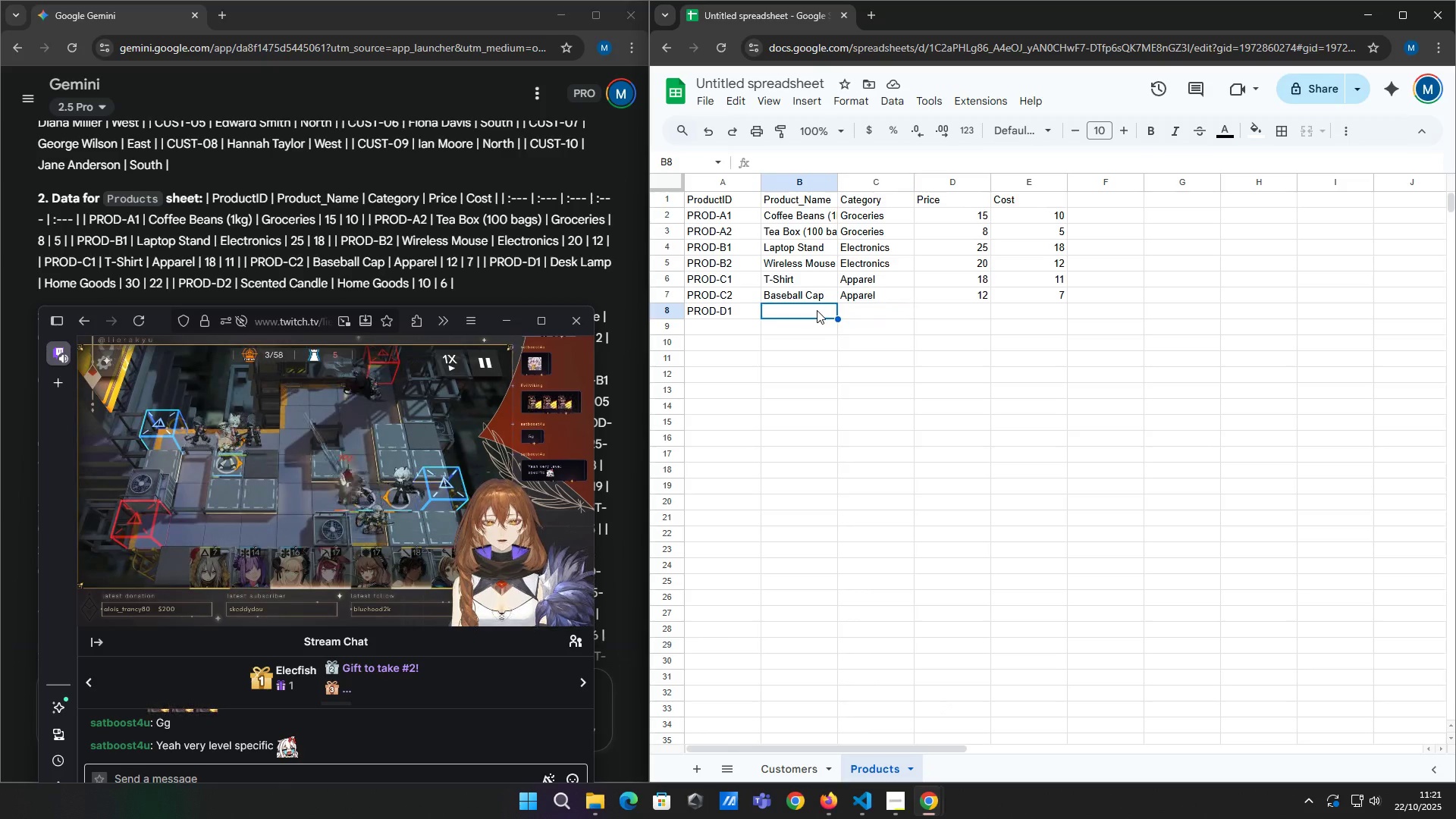 
left_click([817, 310])
 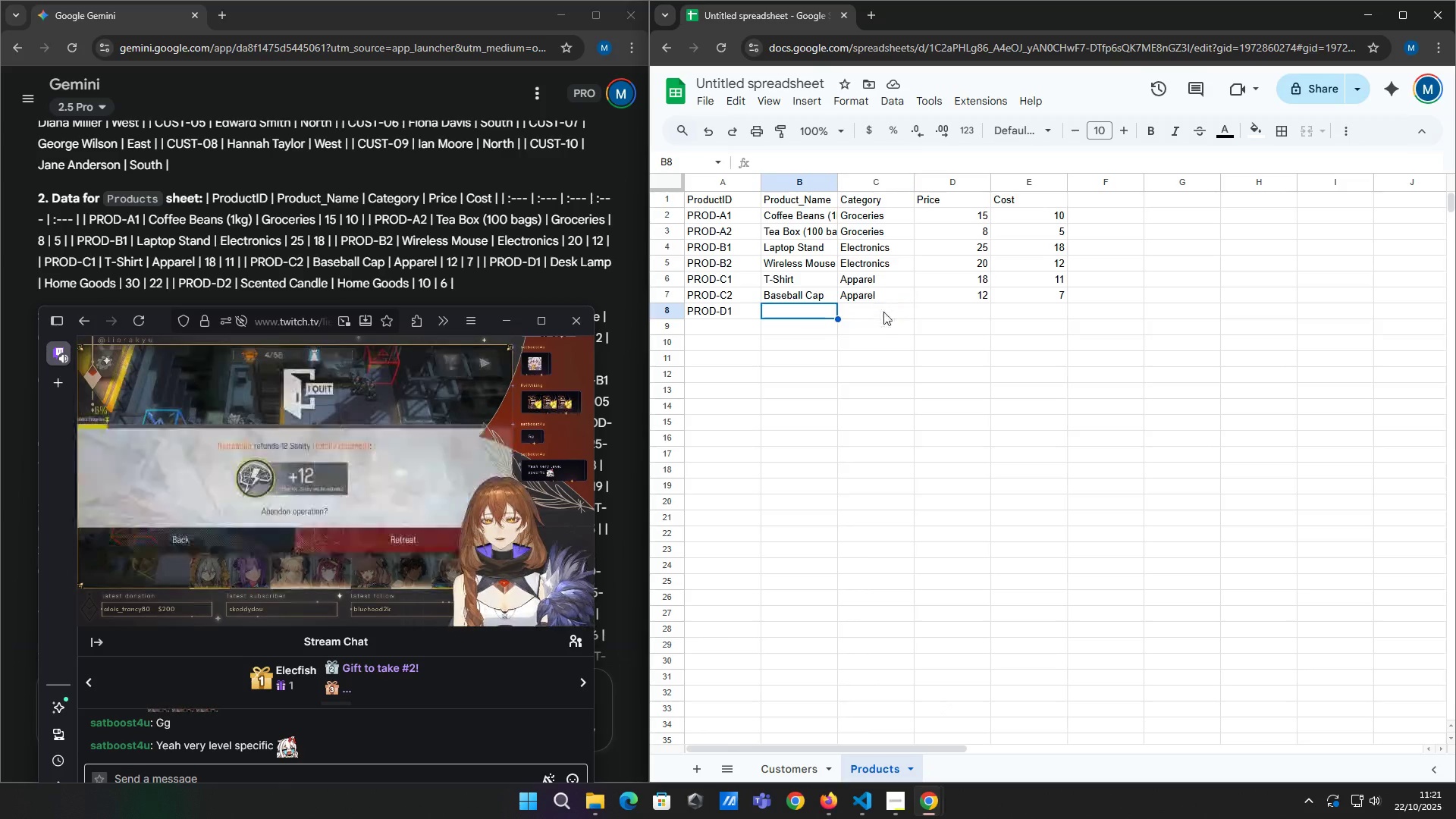 
left_click([883, 312])
 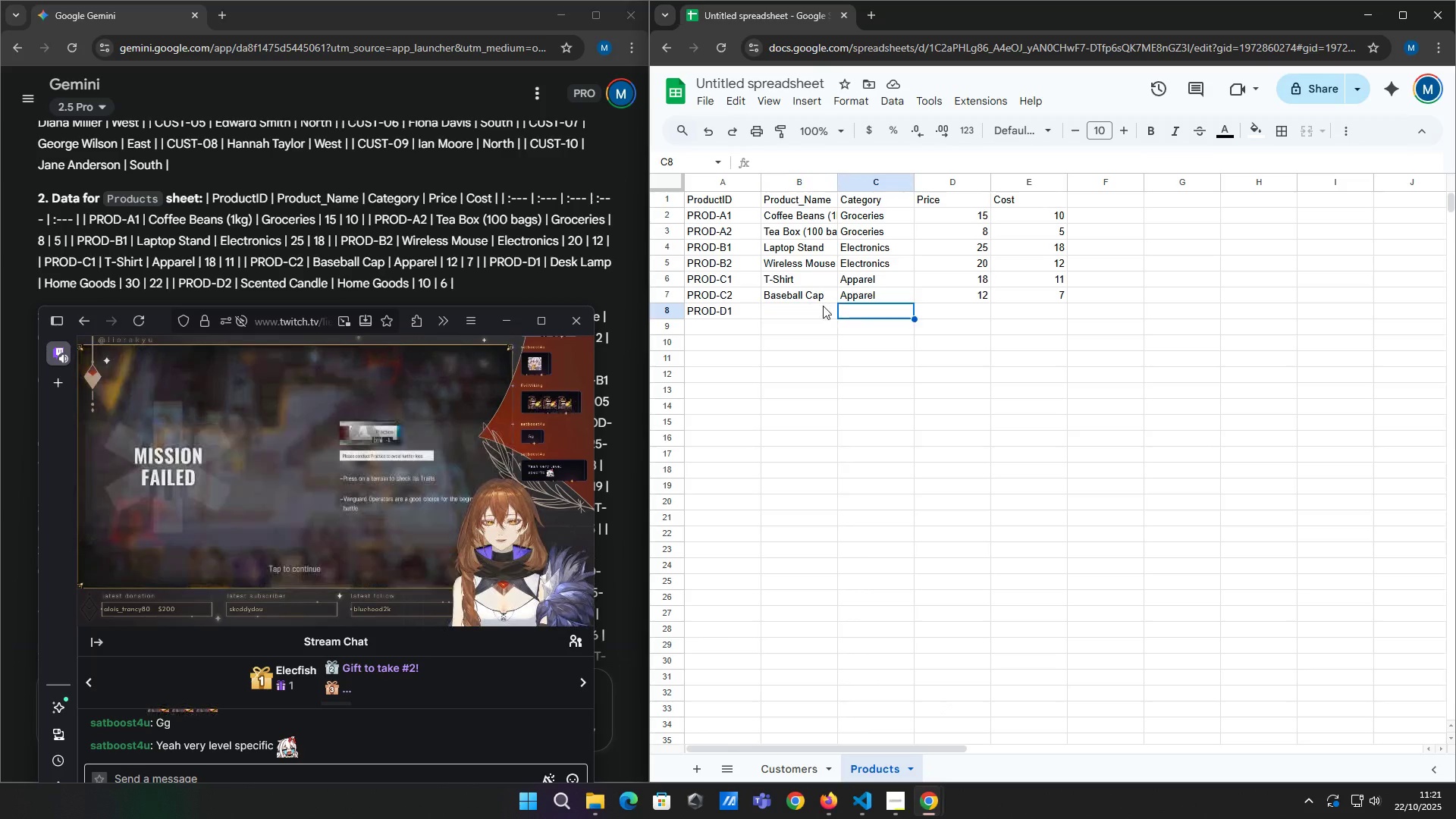 
left_click([820, 306])
 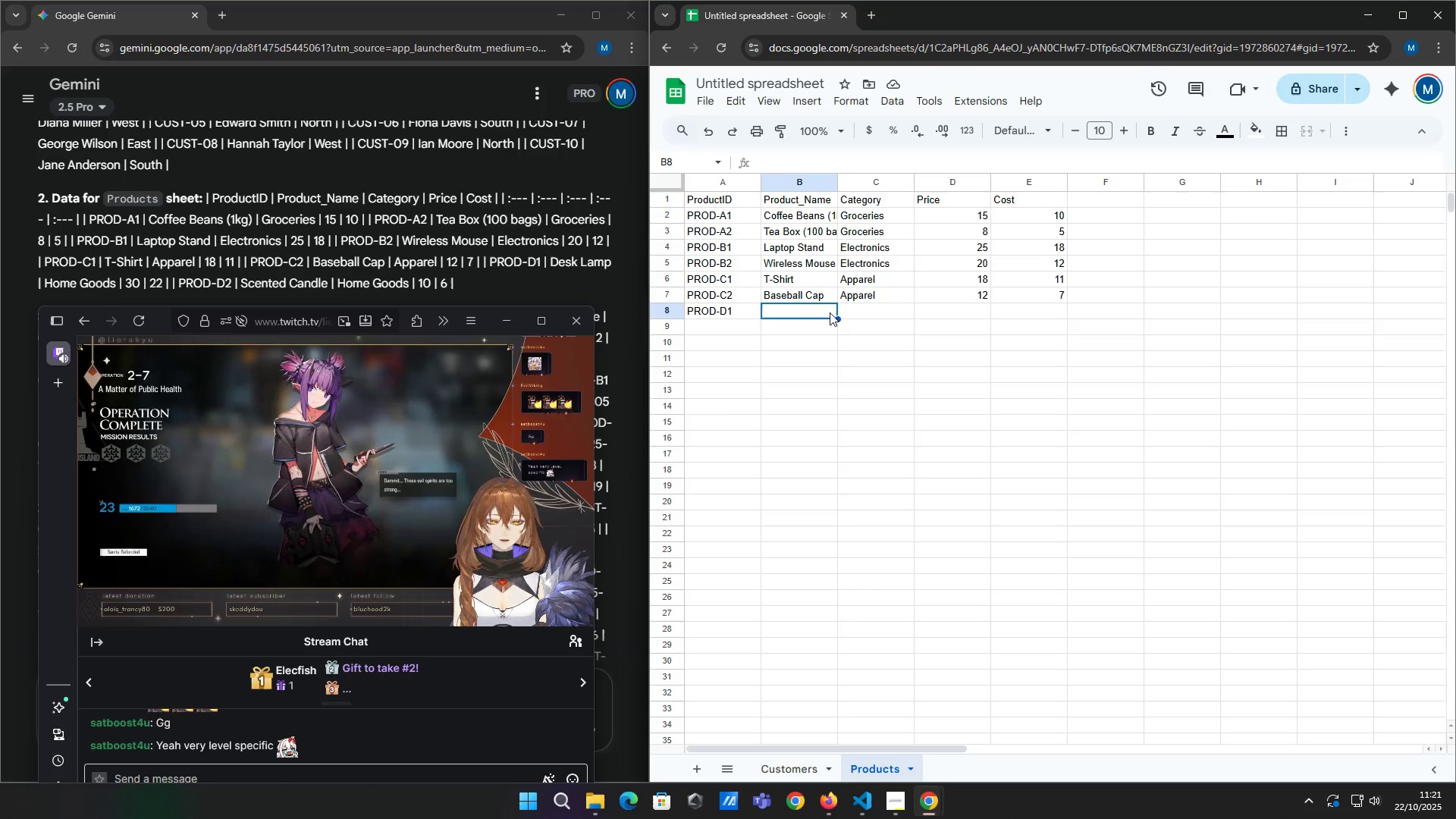 
wait(8.52)
 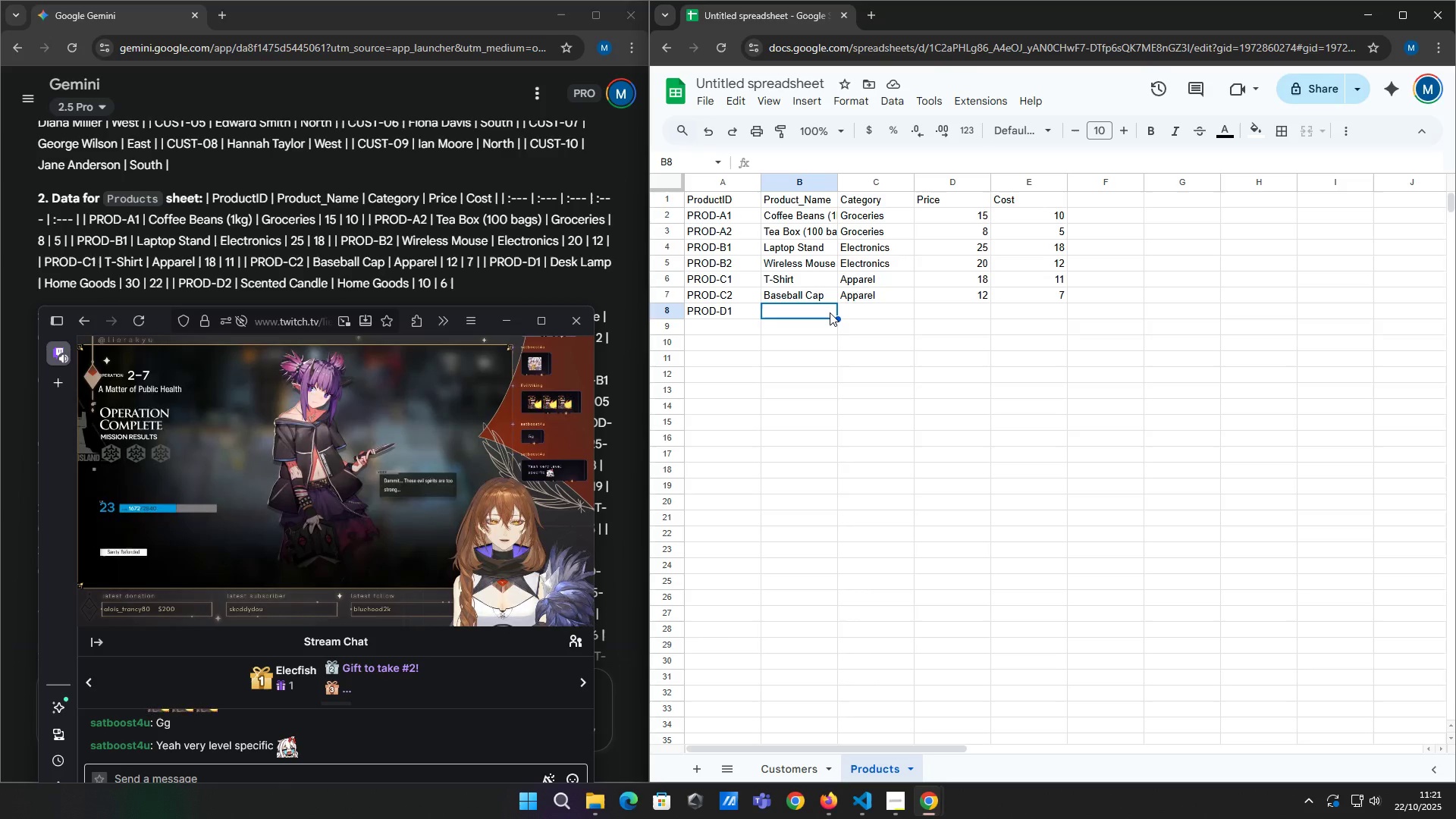 
left_click([860, 310])
 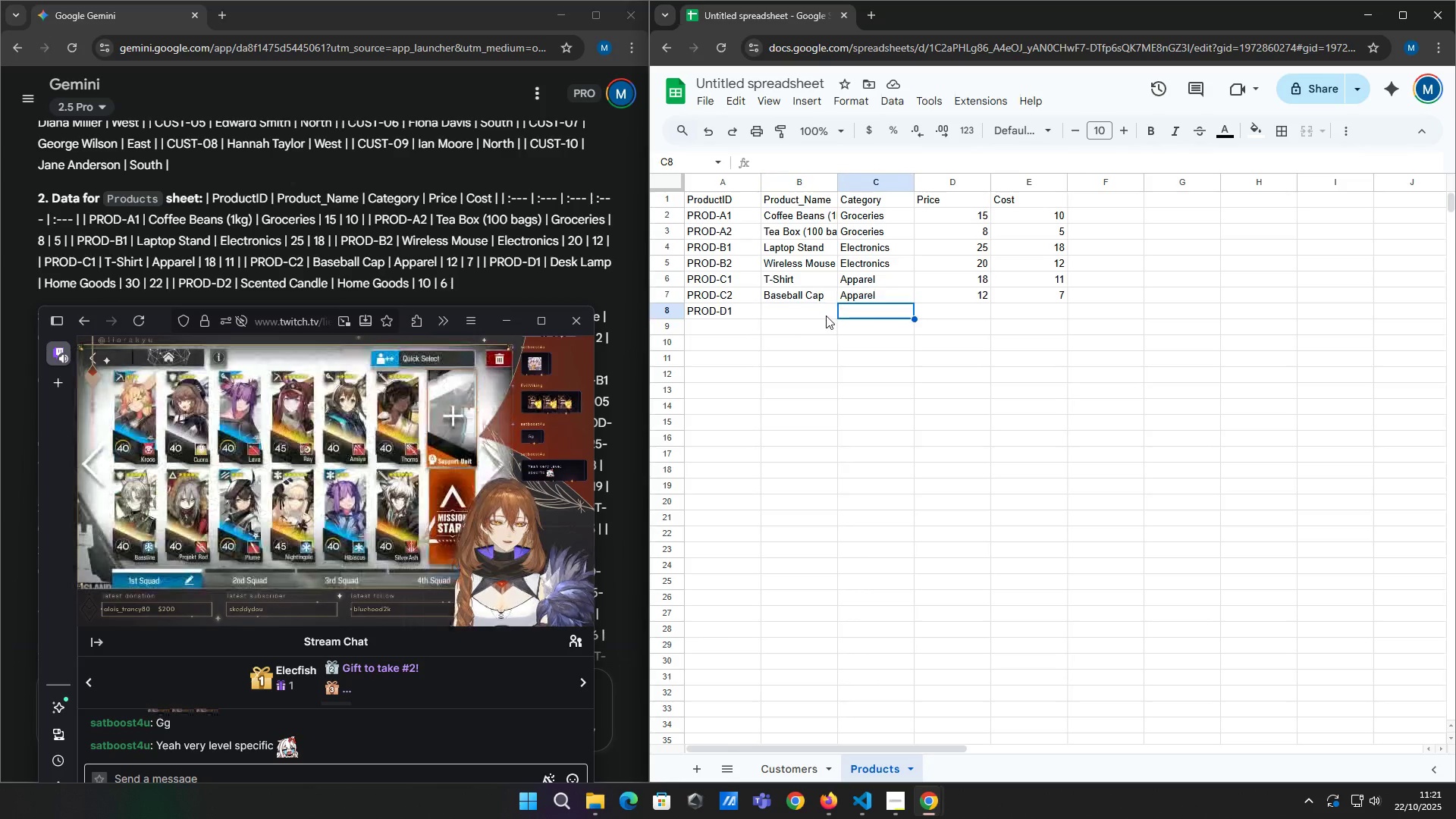 
left_click([826, 315])
 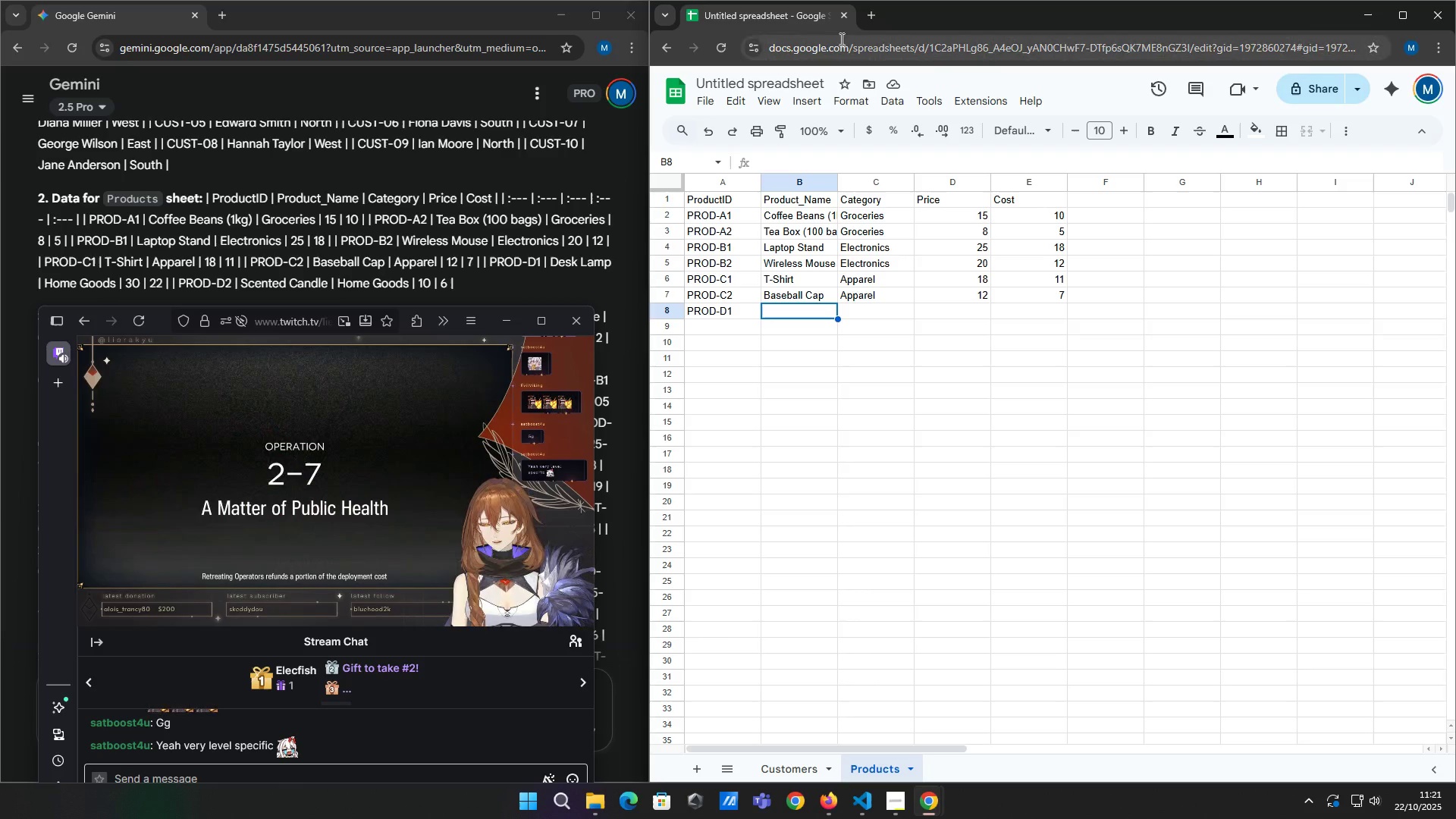 
left_click([873, 17])
 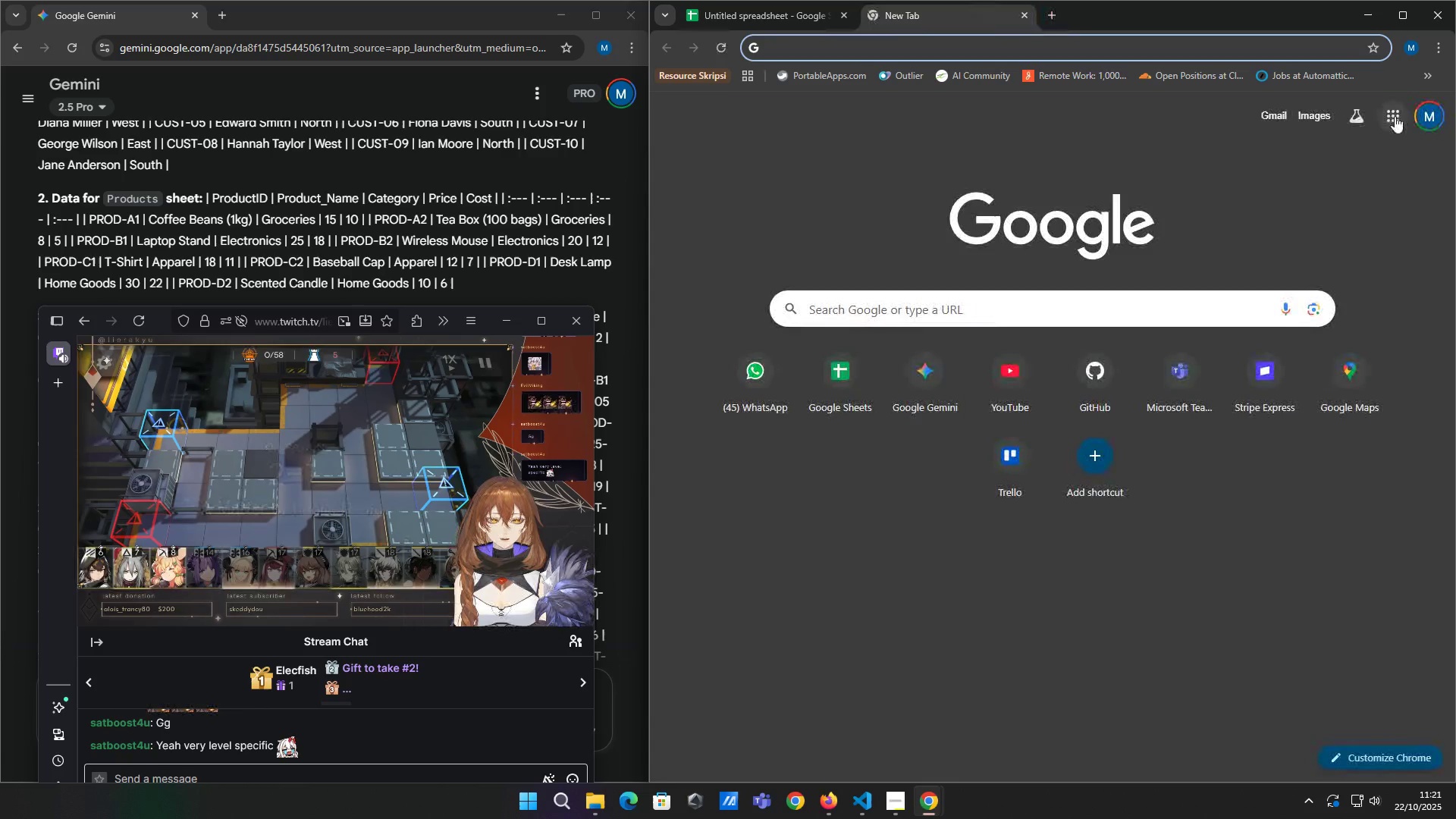 
left_click([1395, 116])
 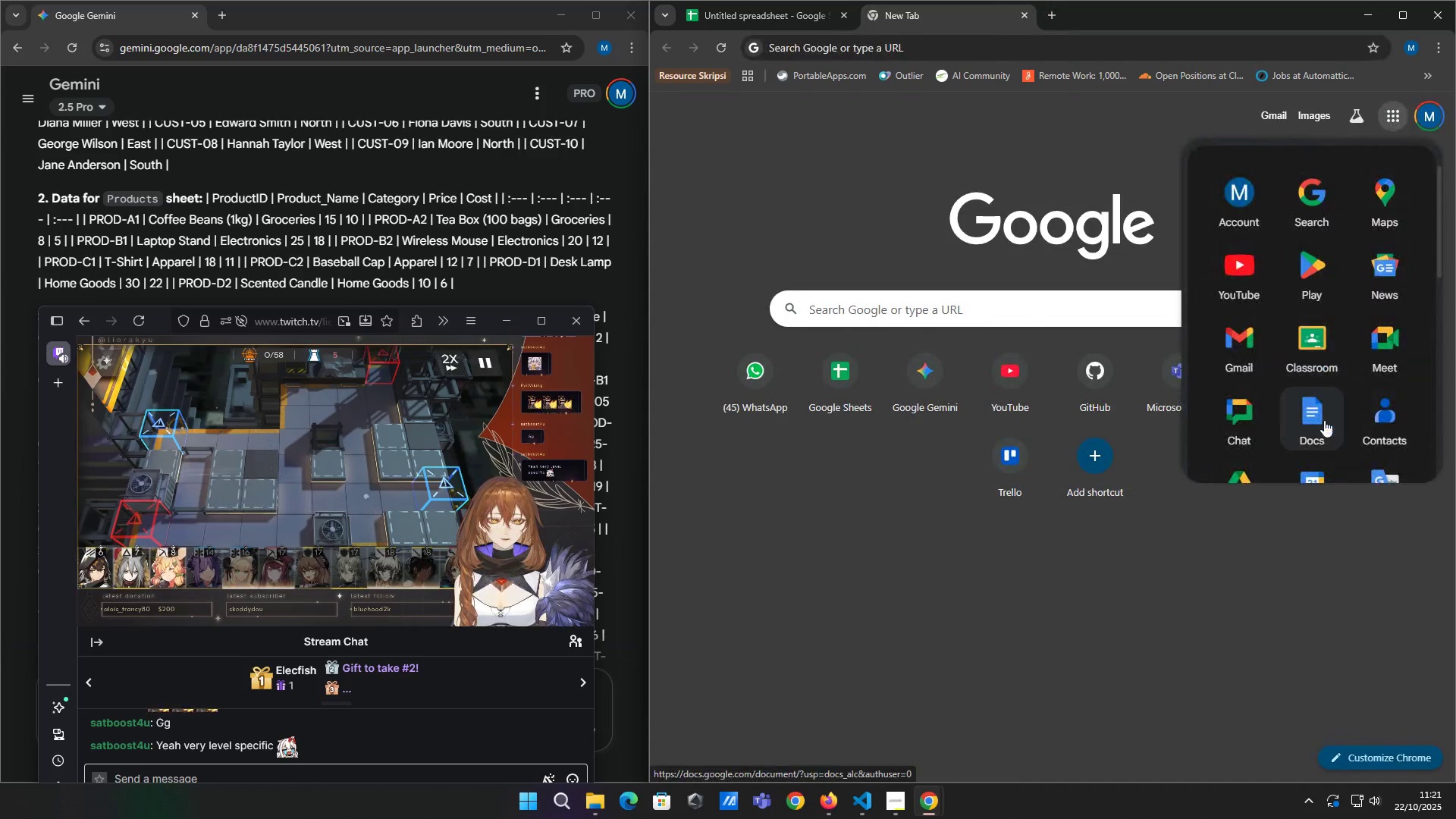 
left_click([1326, 433])
 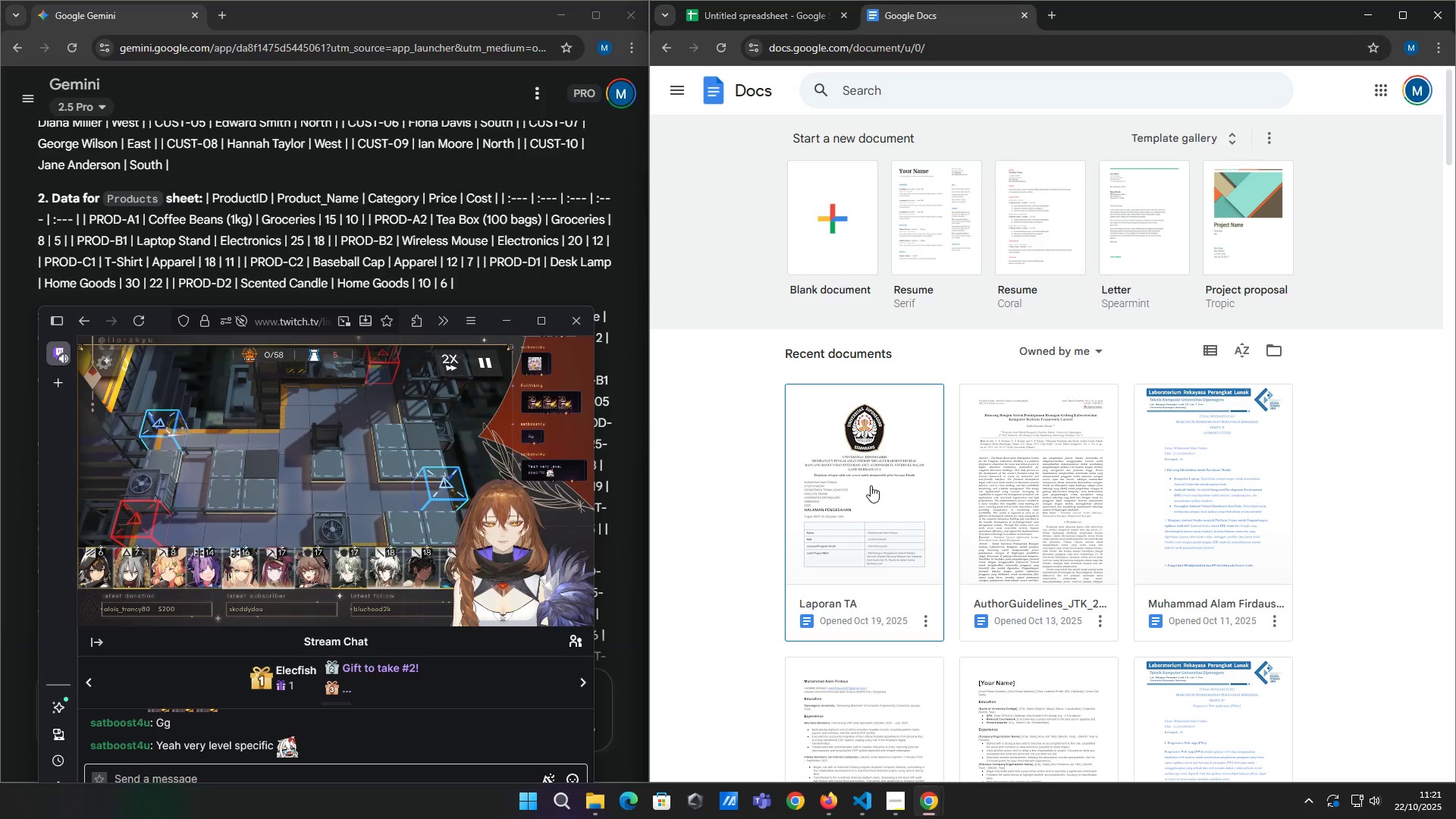 
wait(6.76)
 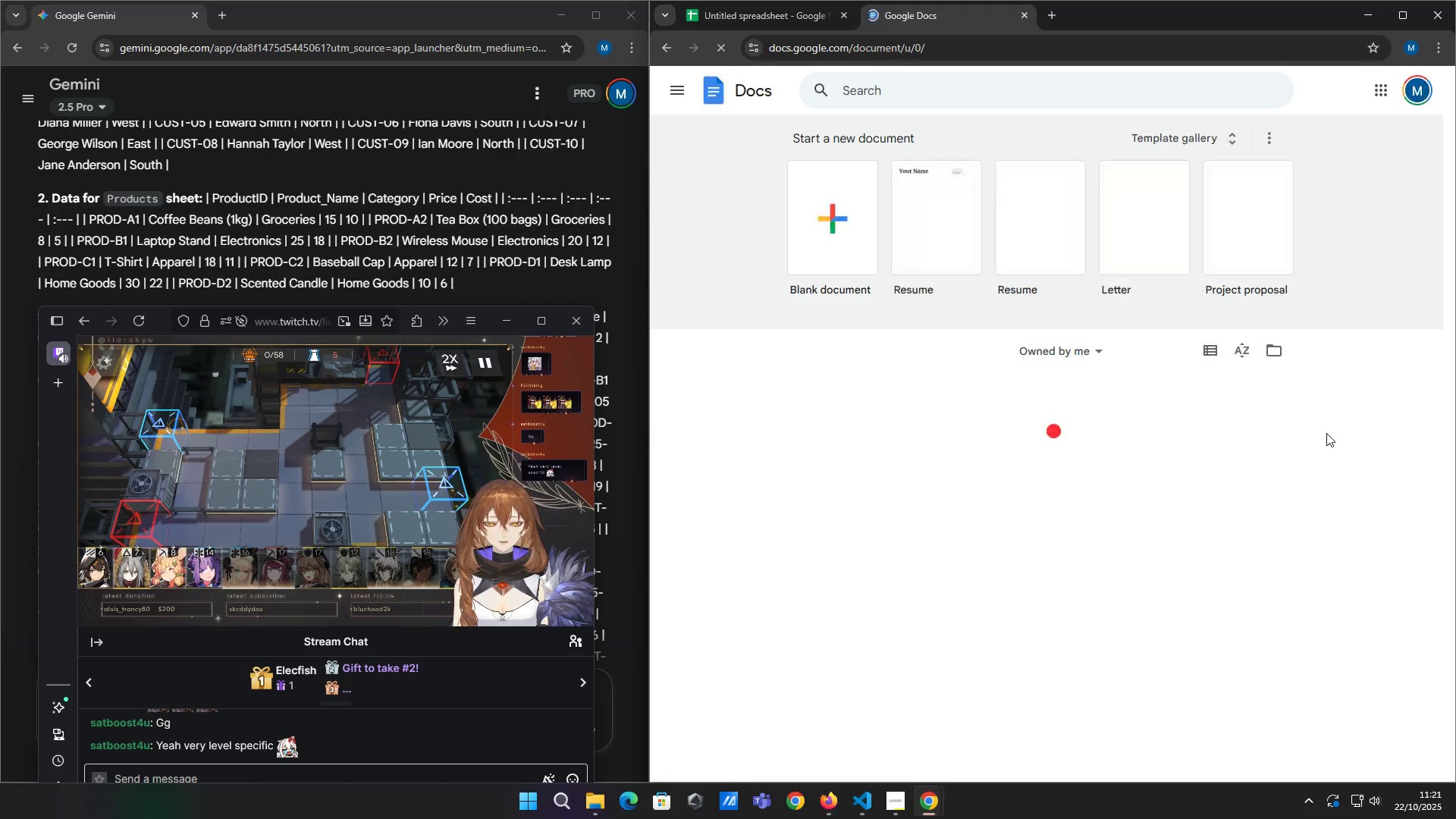 
left_click([871, 485])
 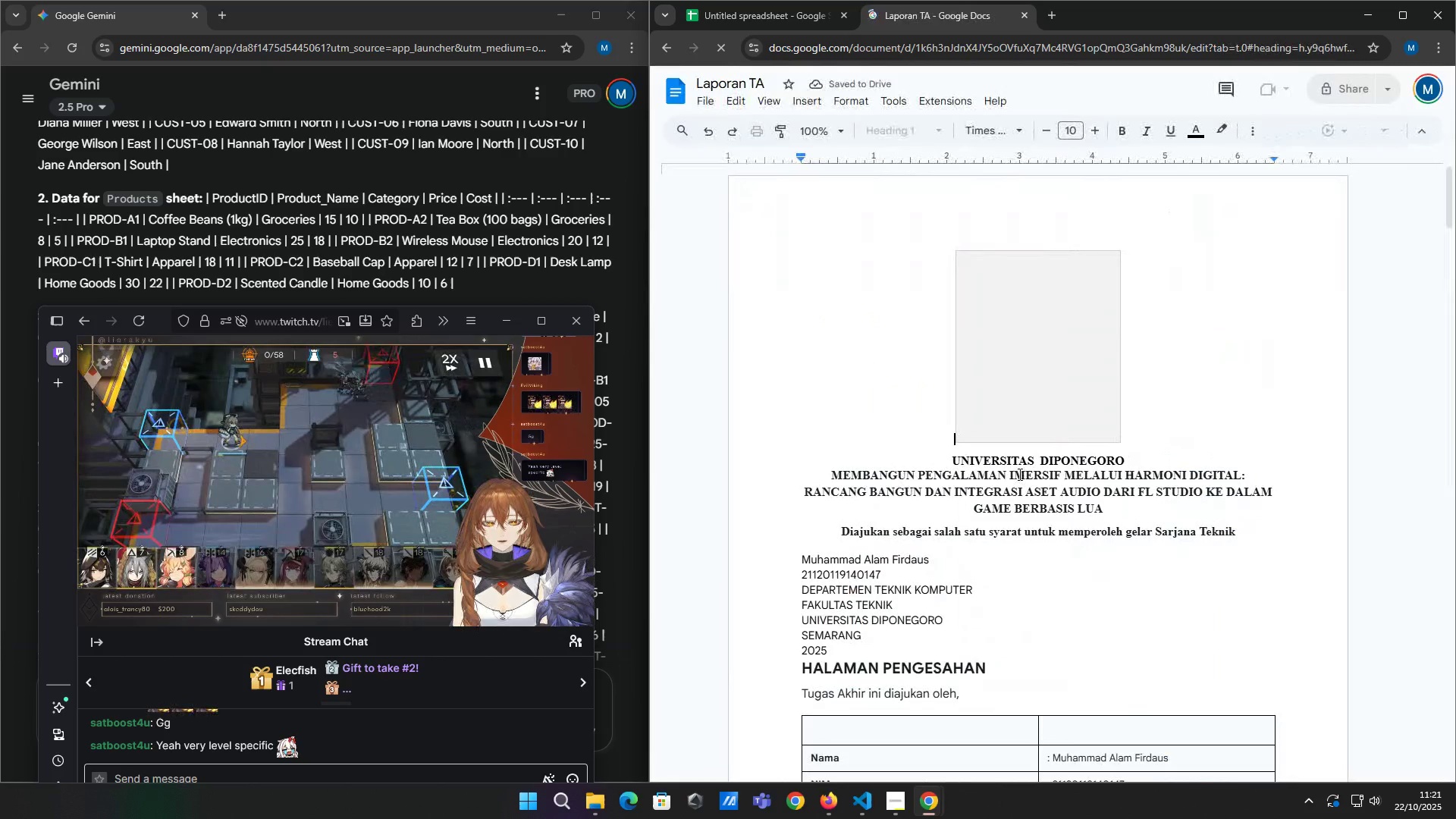 
scroll: coordinate [1018, 474], scroll_direction: down, amount: 18.0
 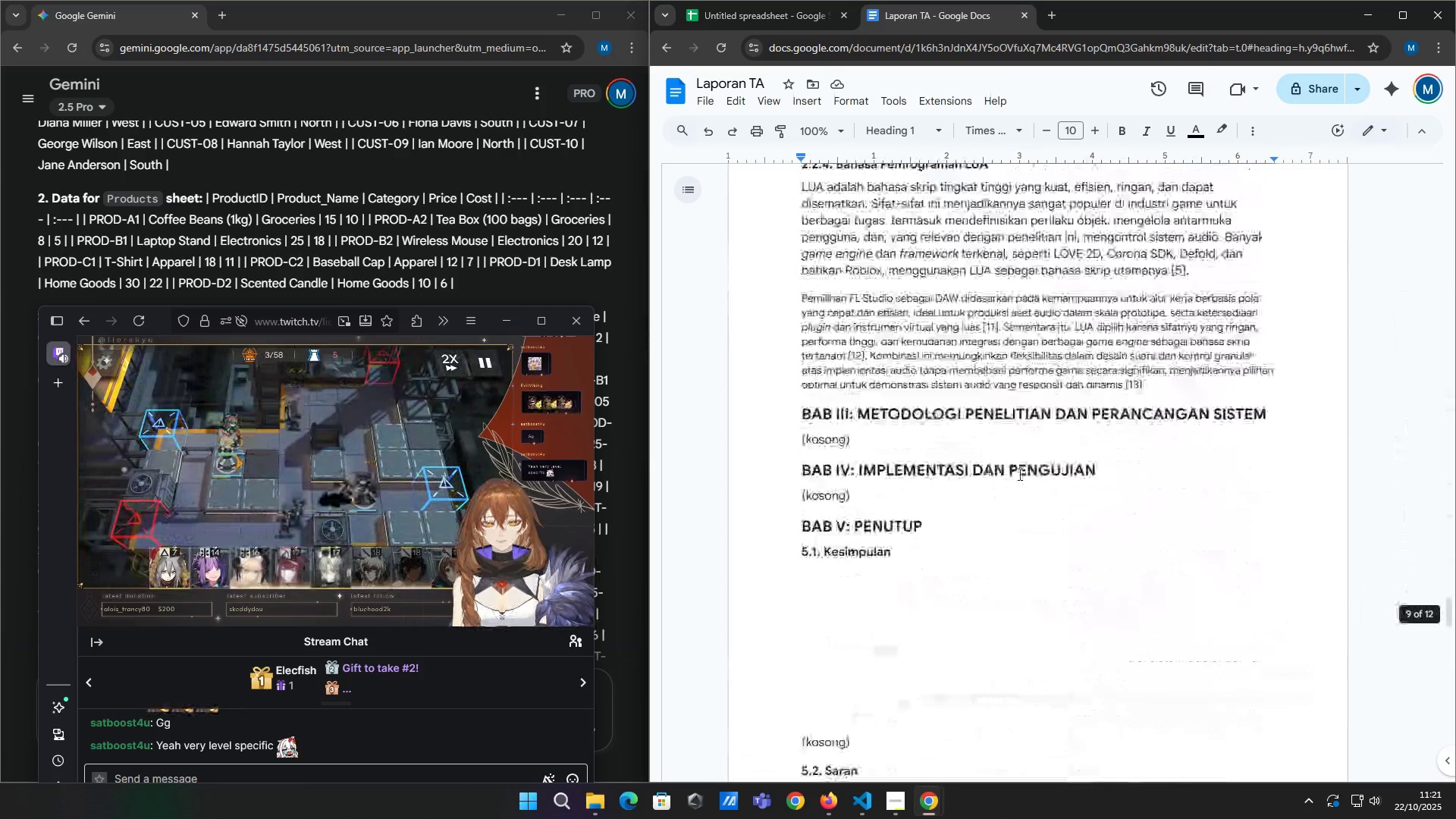 
scroll: coordinate [1018, 474], scroll_direction: up, amount: 6.0
 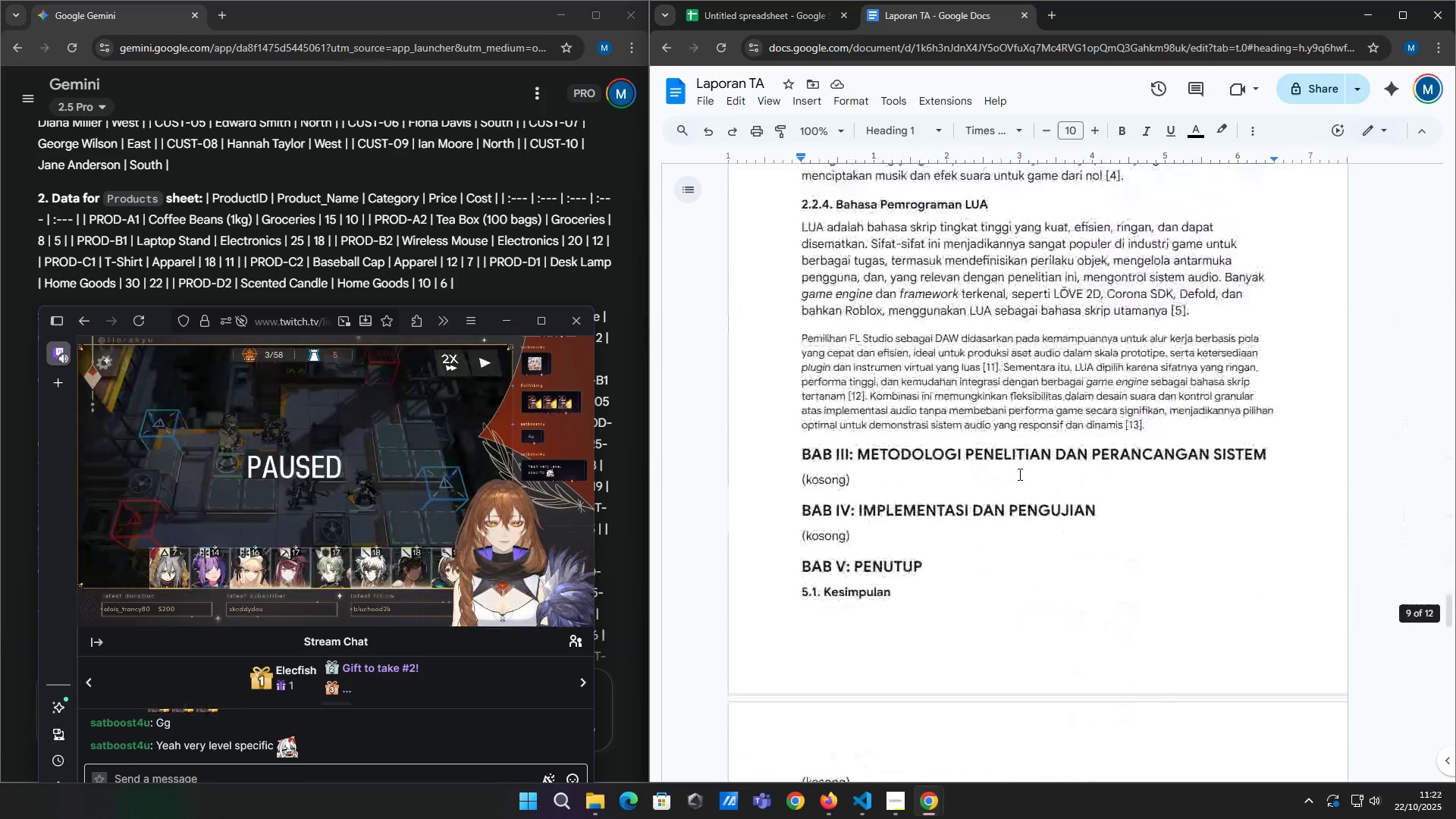 
scroll: coordinate [1018, 474], scroll_direction: none, amount: 0.0
 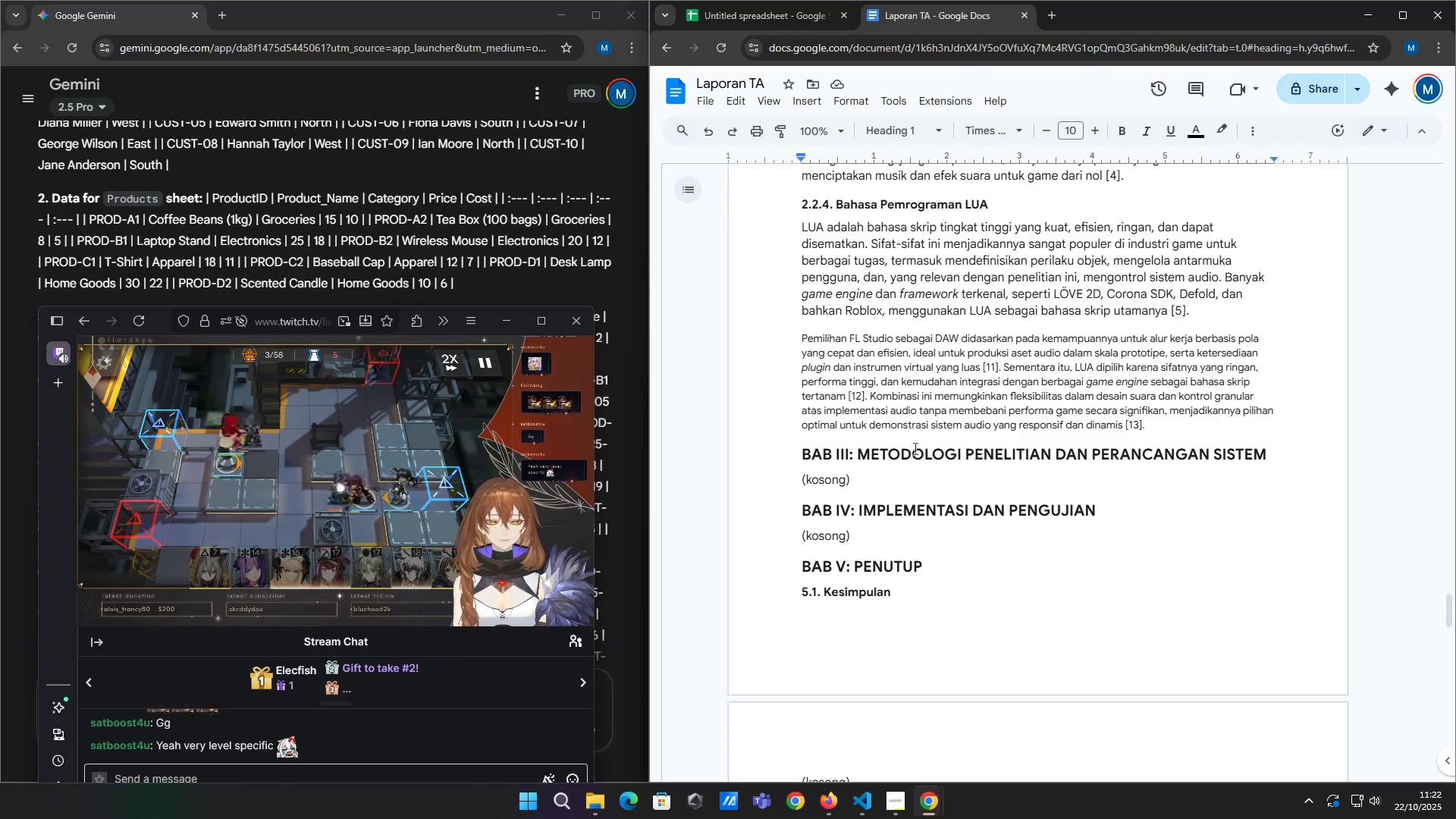 
scroll: coordinate [914, 451], scroll_direction: down, amount: 4.0
 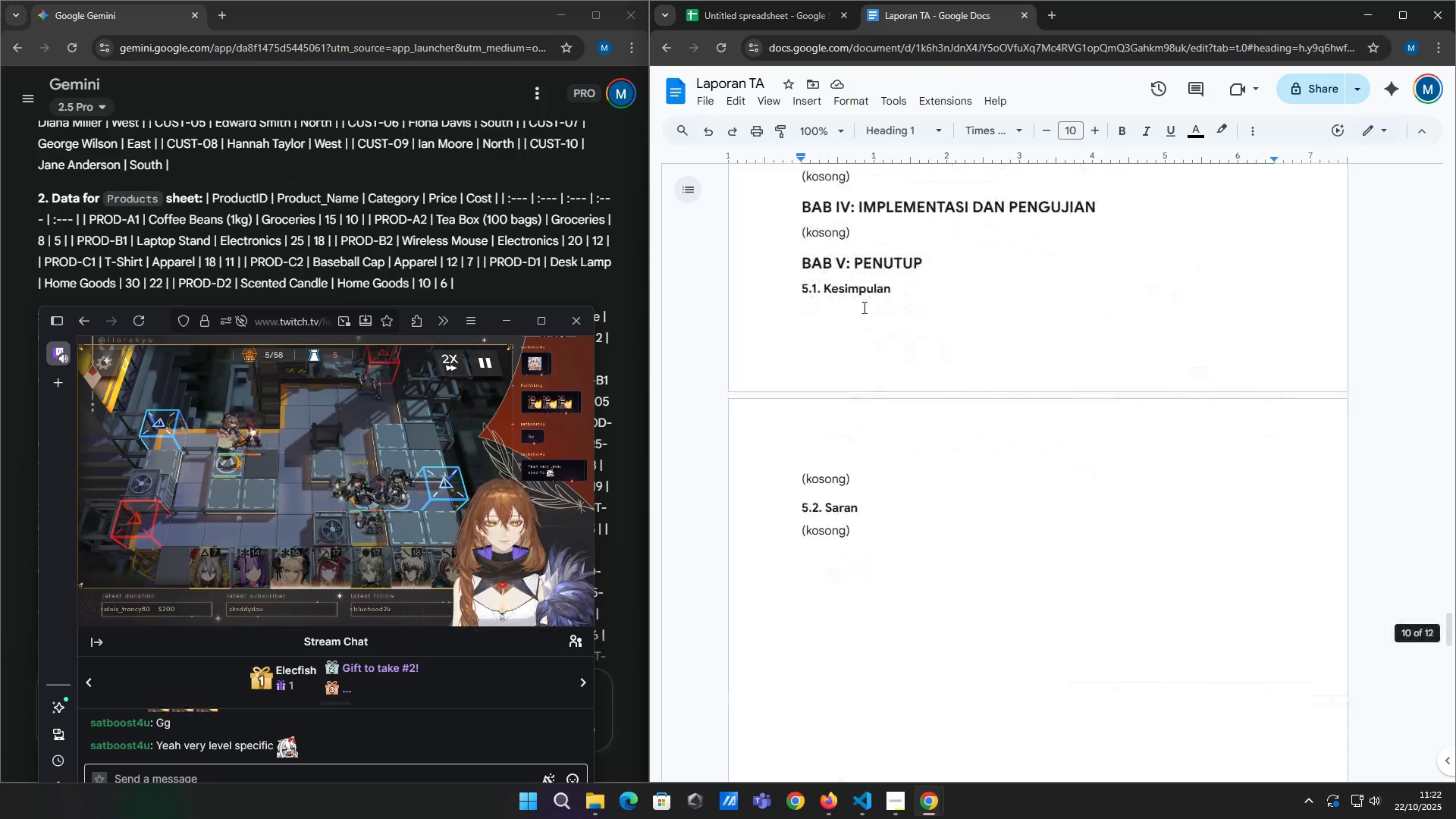 
scroll: coordinate [863, 307], scroll_direction: up, amount: 2.0
 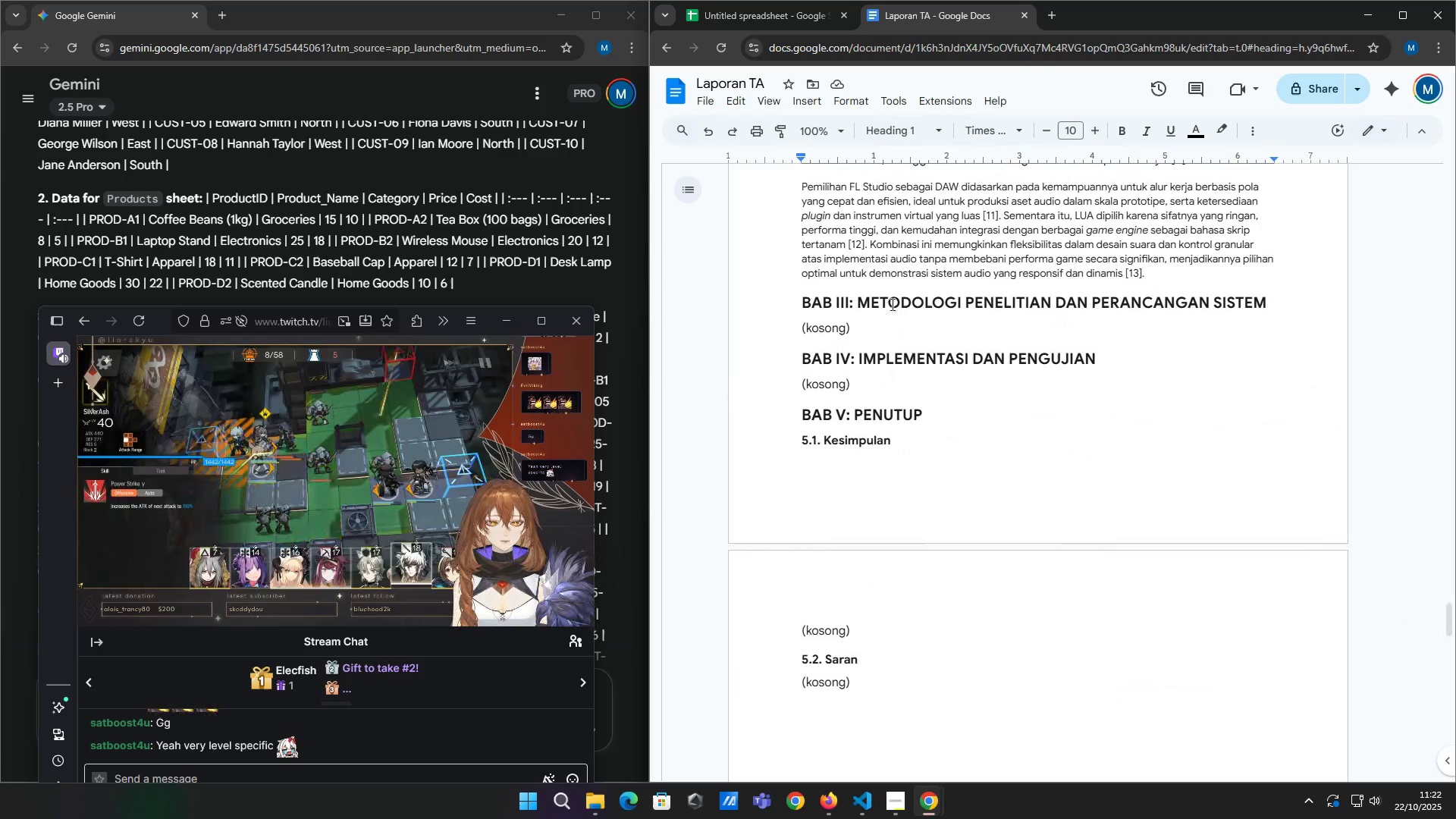 
wait(10.98)
 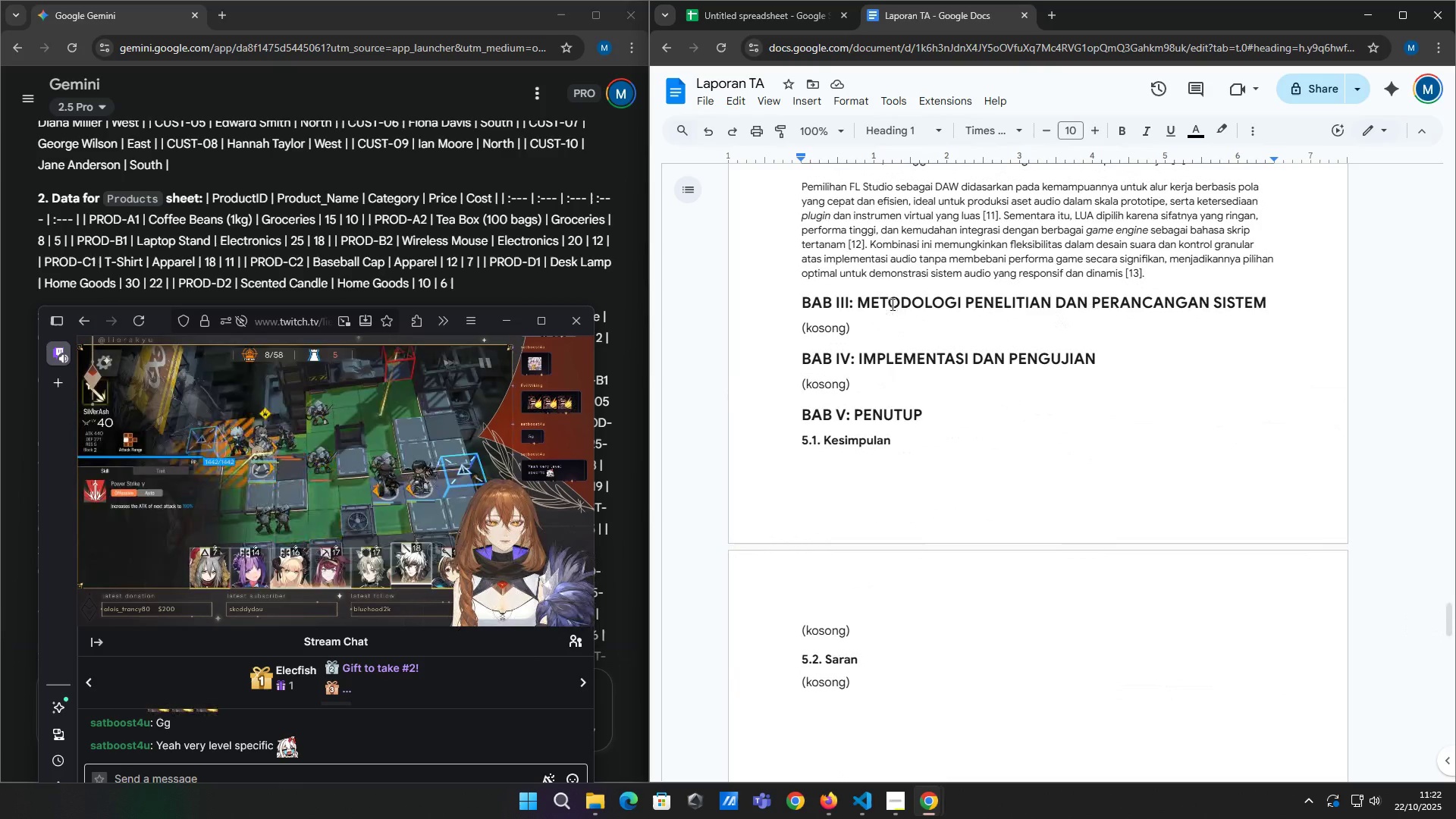 
left_click([855, 389])
 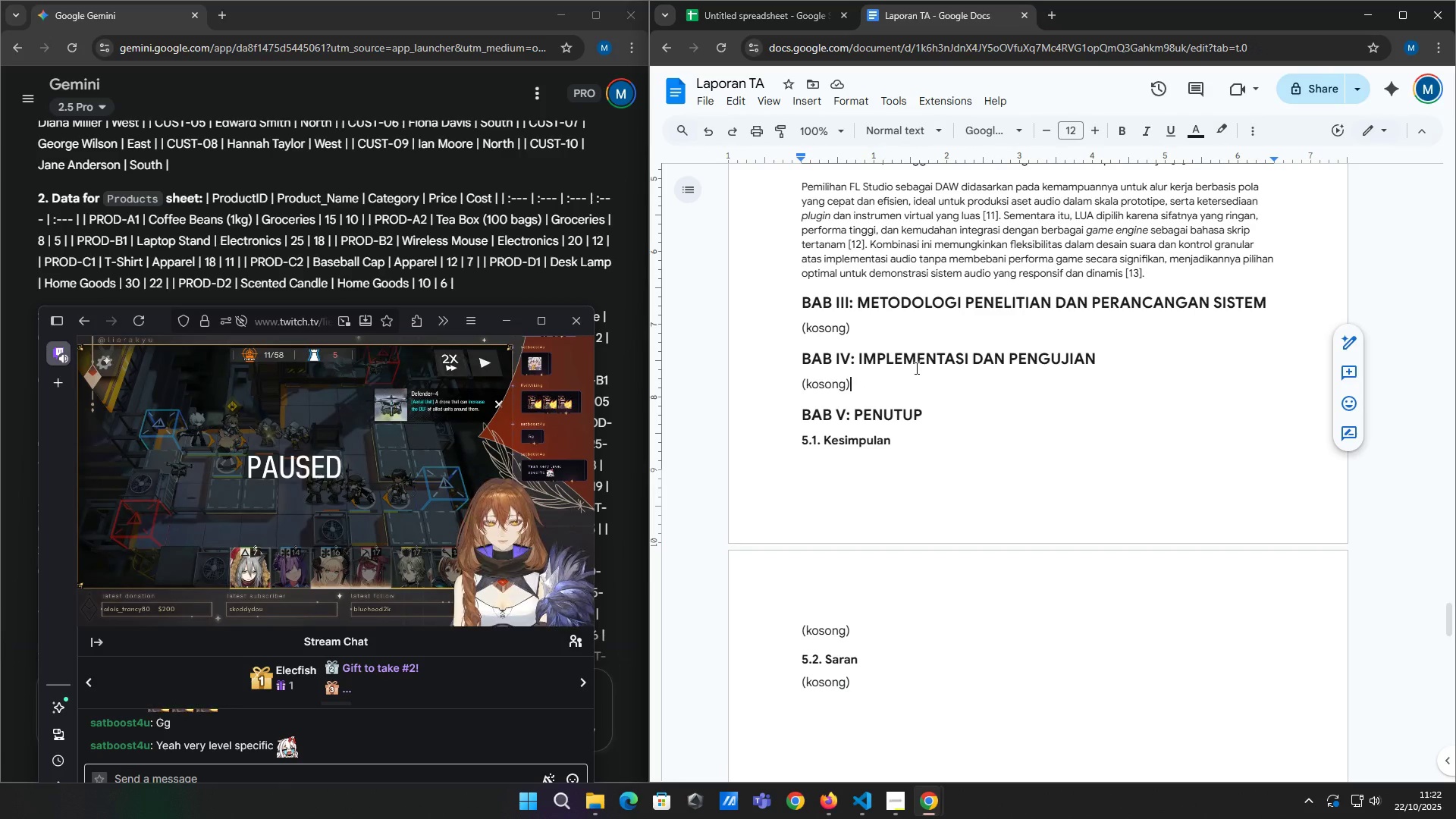 
wait(5.75)
 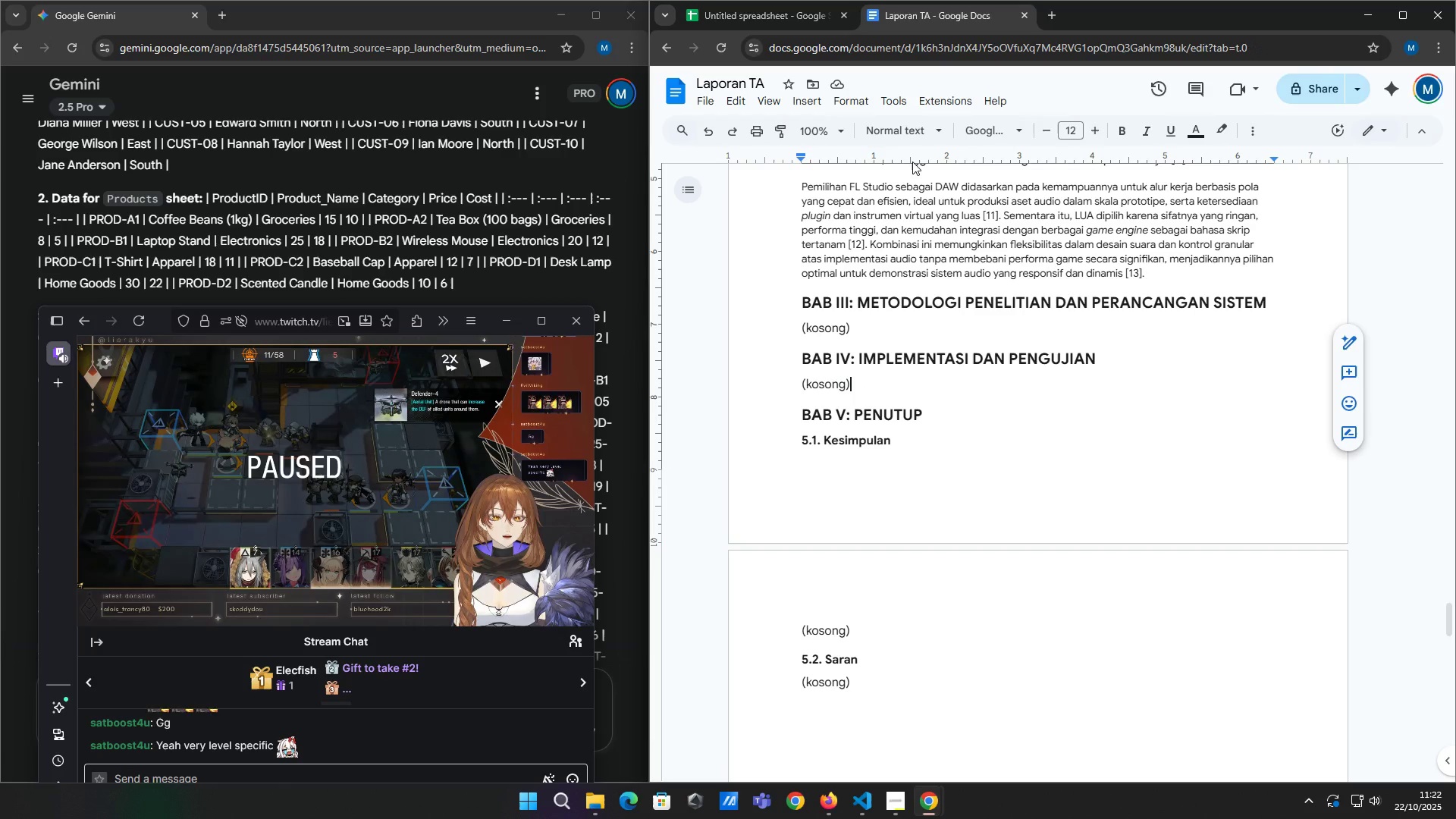 
left_click([937, 322])
 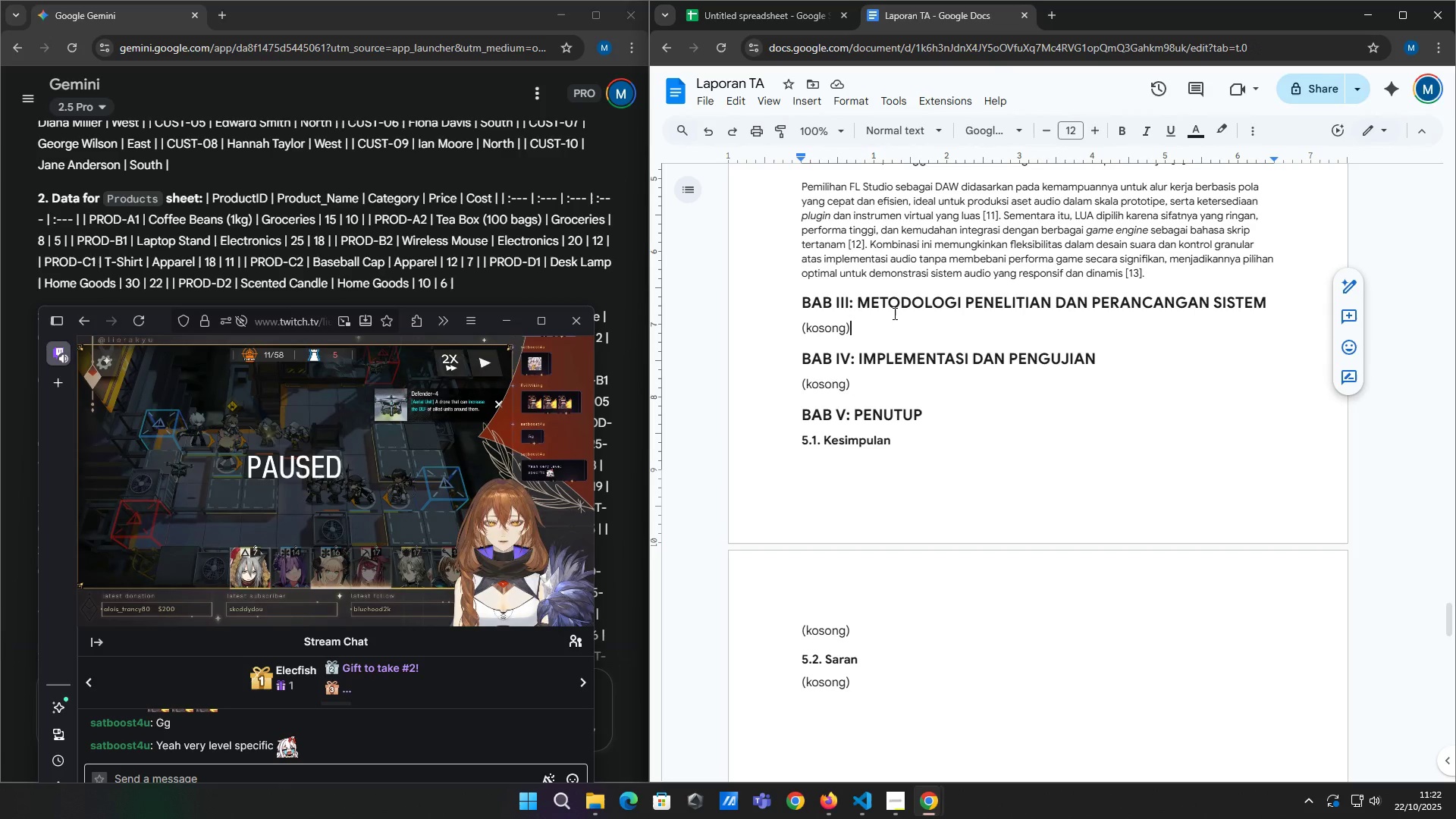 
scroll: coordinate [893, 313], scroll_direction: up, amount: 2.0
 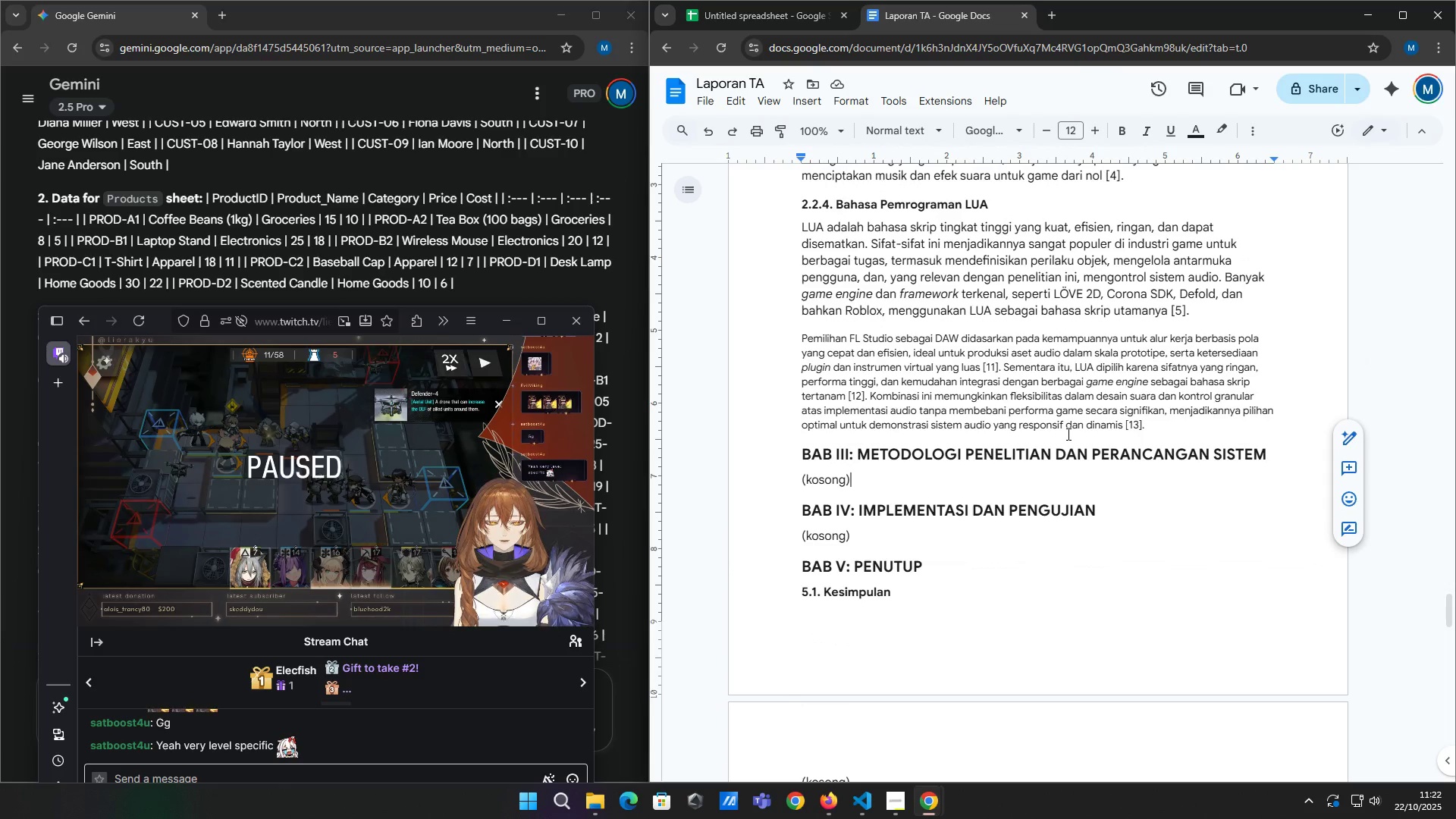 
wait(6.09)
 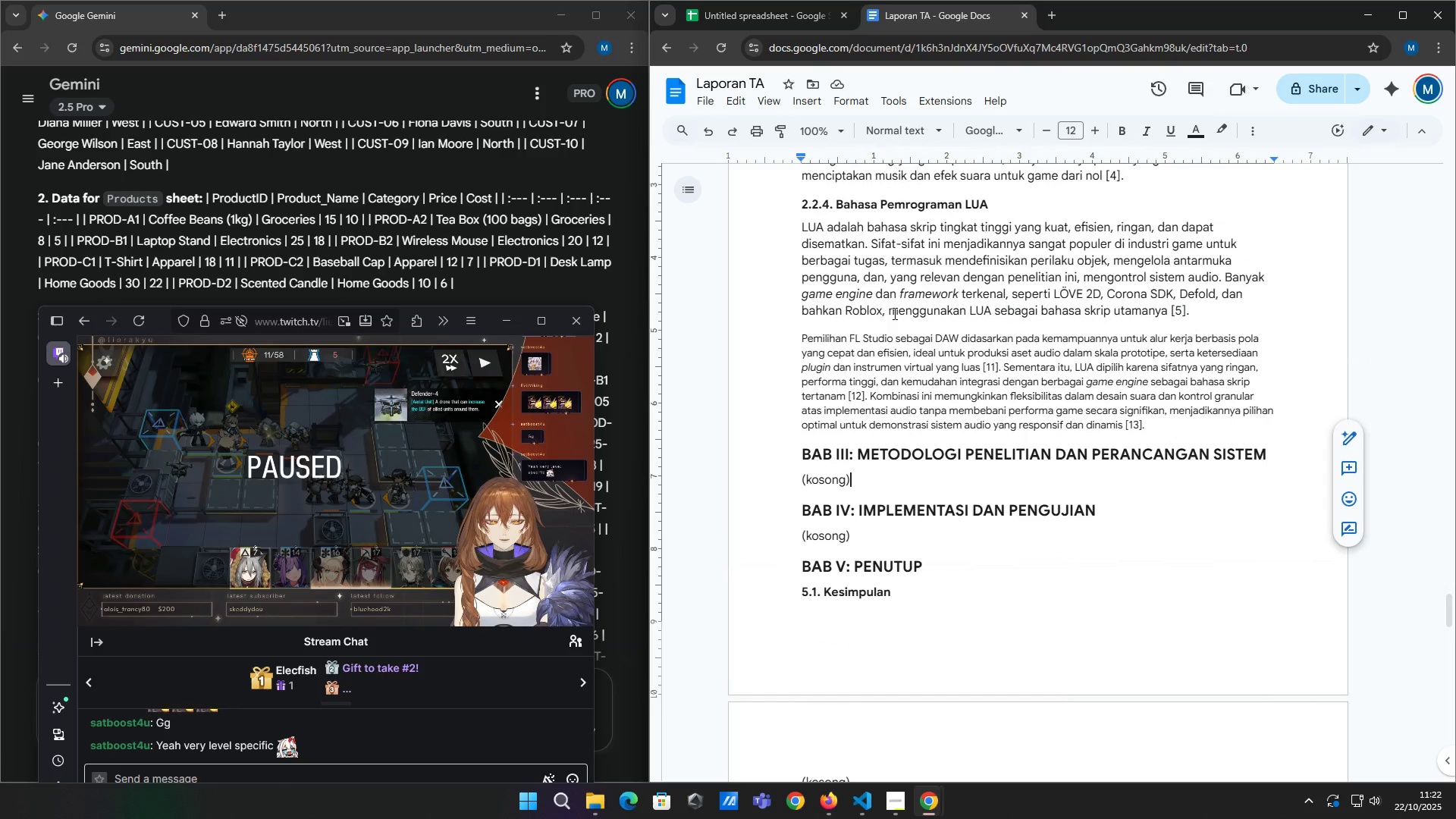 
left_click([1083, 411])
 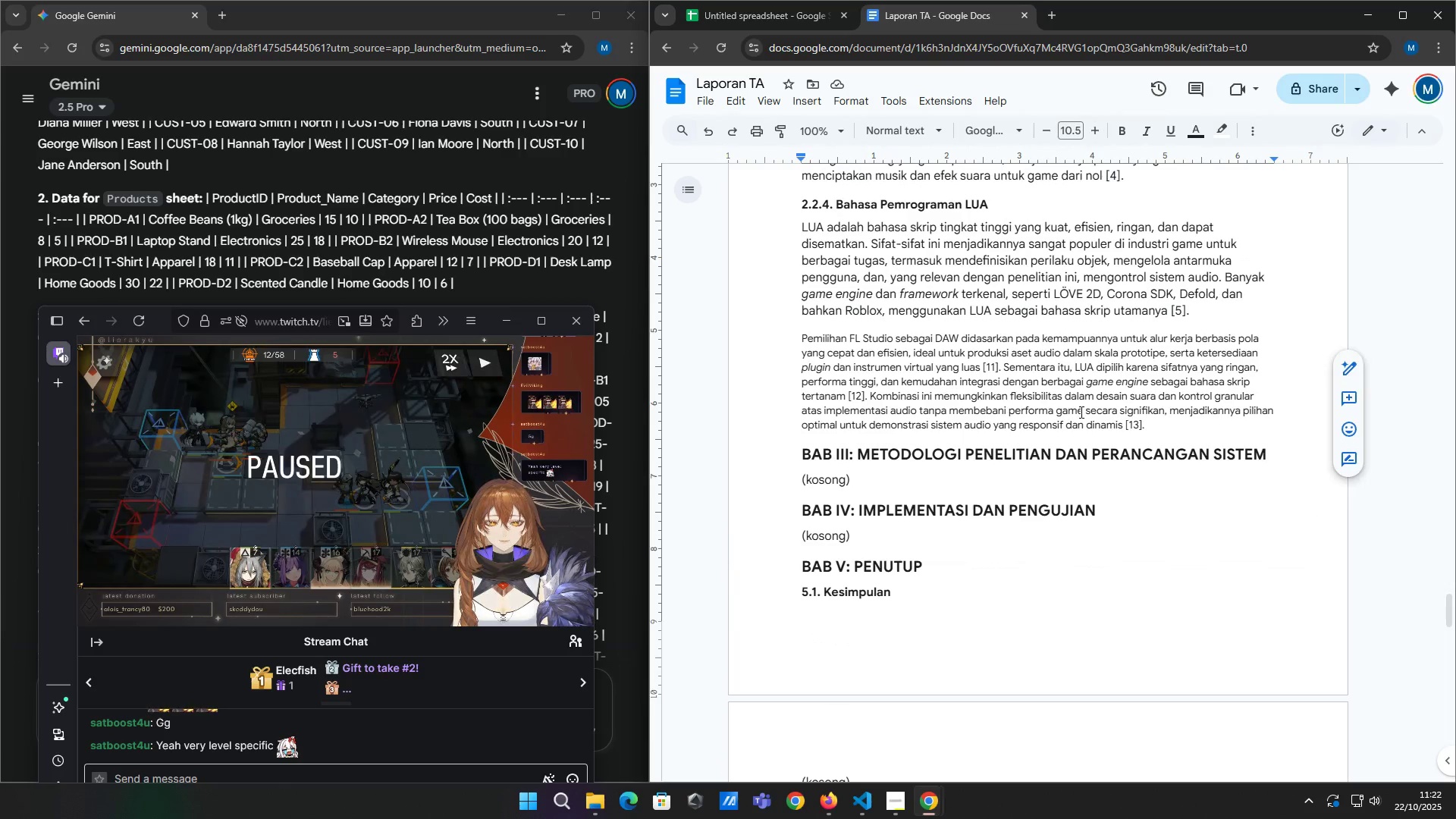 
scroll: coordinate [1080, 412], scroll_direction: up, amount: 11.0
 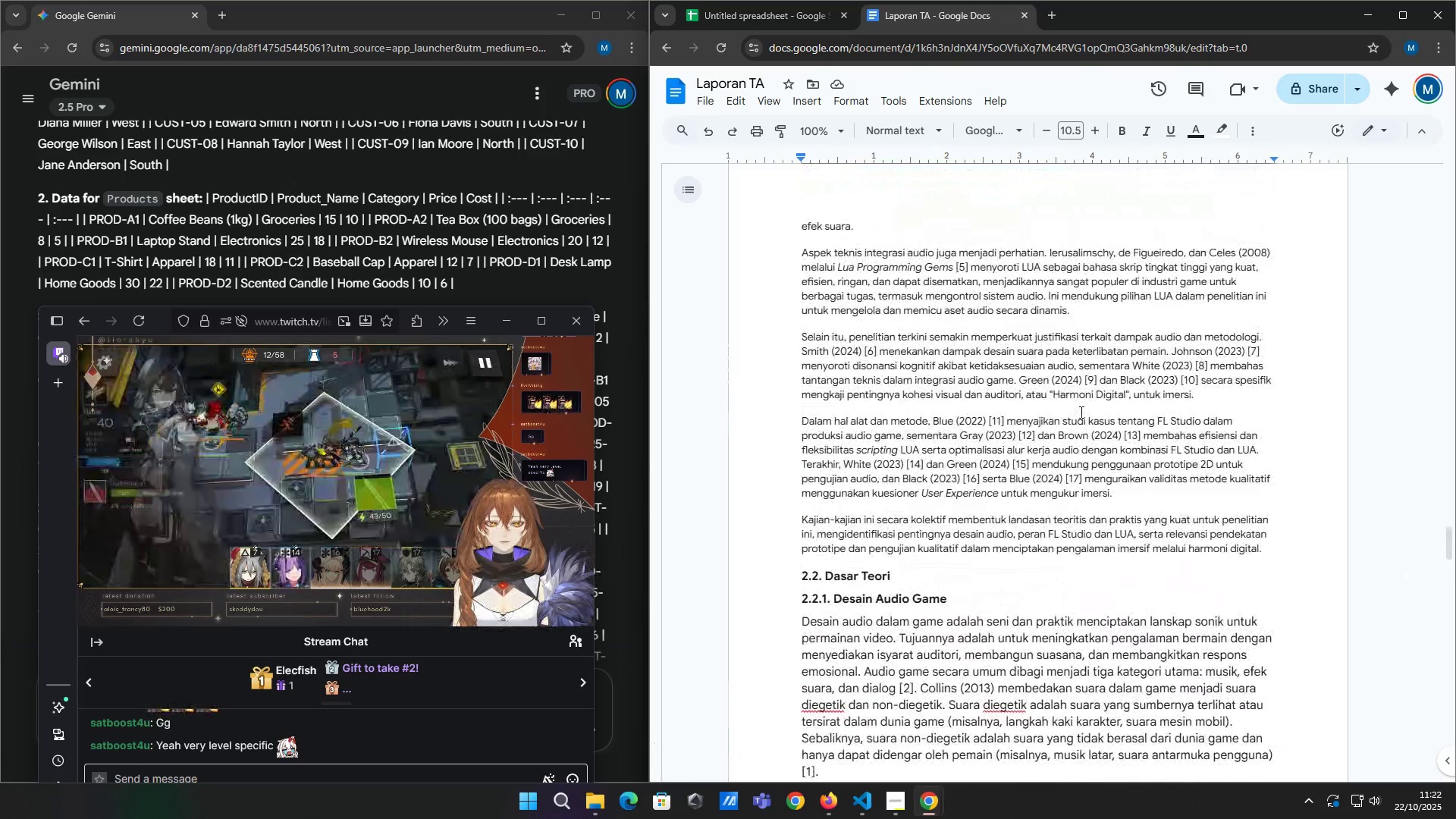 
scroll: coordinate [1080, 412], scroll_direction: down, amount: 44.0
 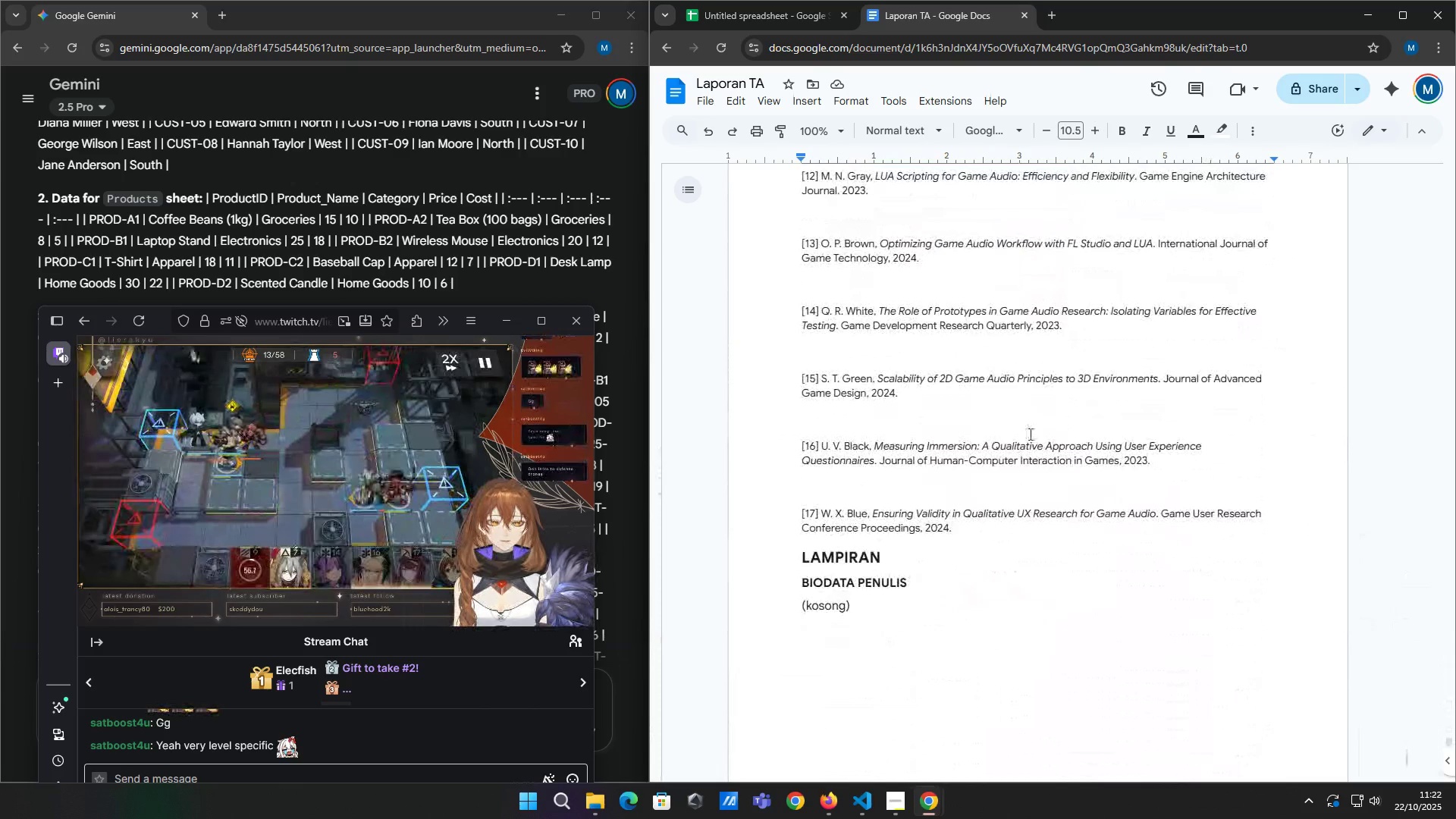 
scroll: coordinate [849, 456], scroll_direction: up, amount: 24.0
 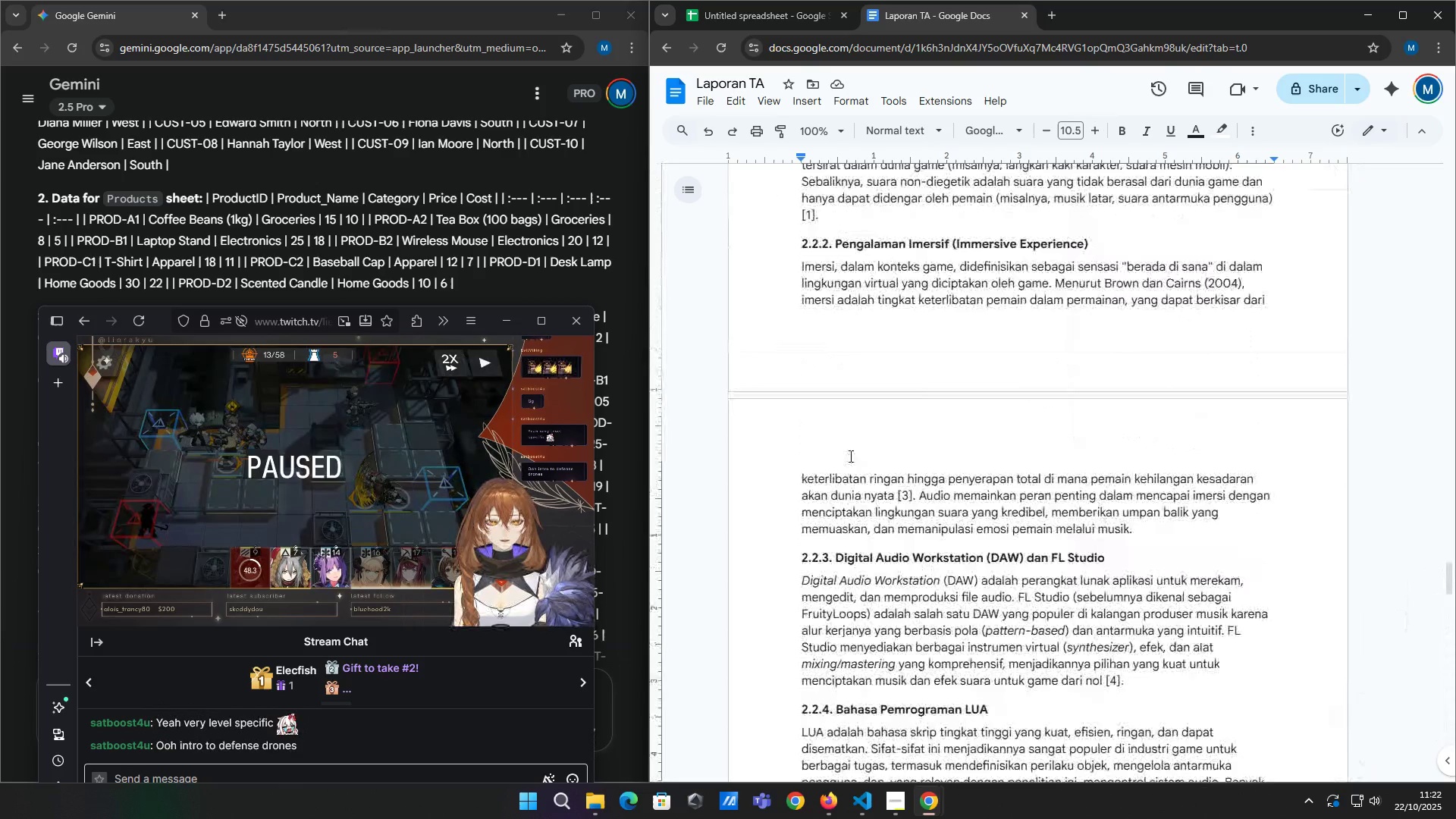 
scroll: coordinate [849, 456], scroll_direction: down, amount: 7.0
 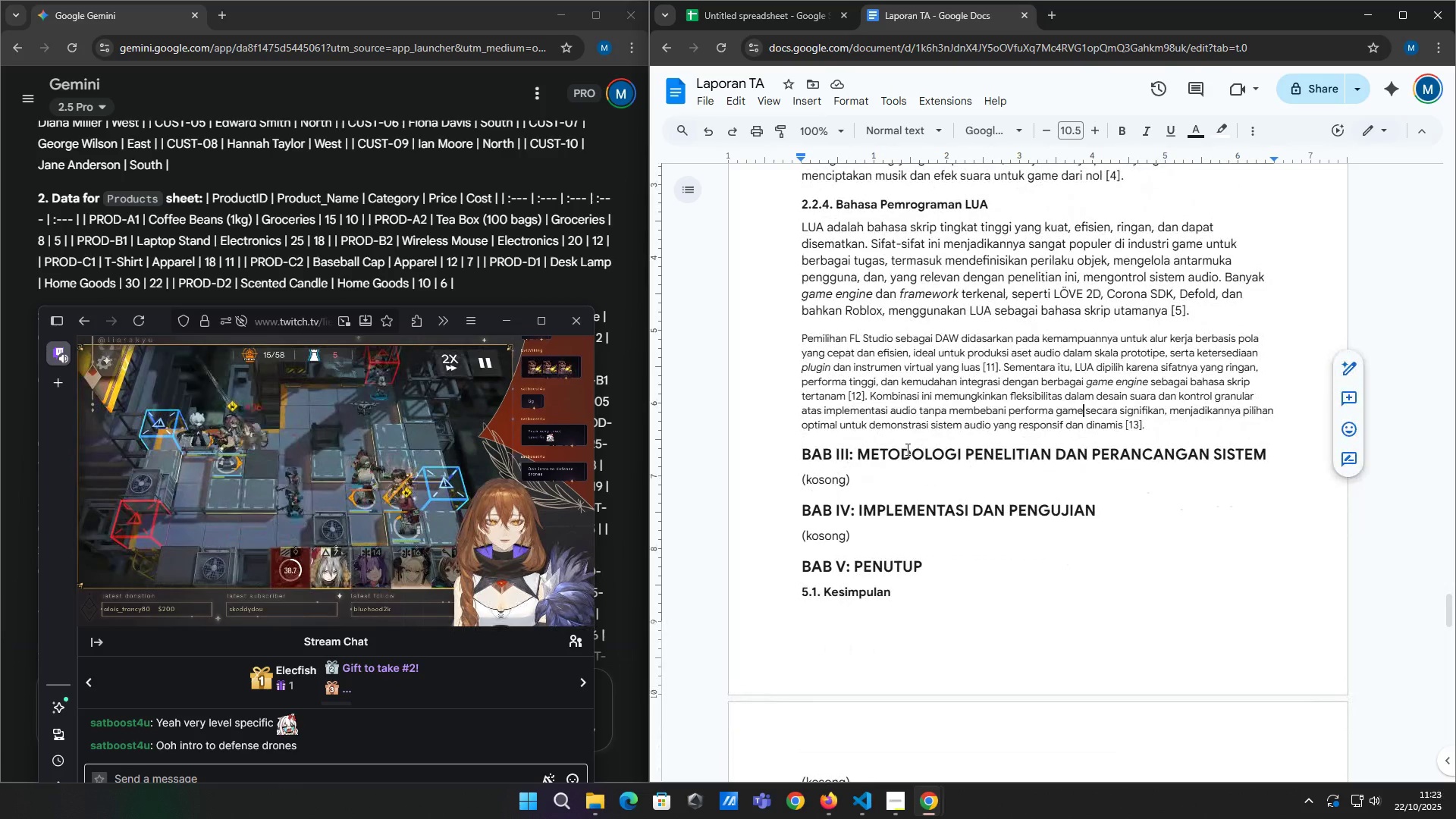 
wait(7.08)
 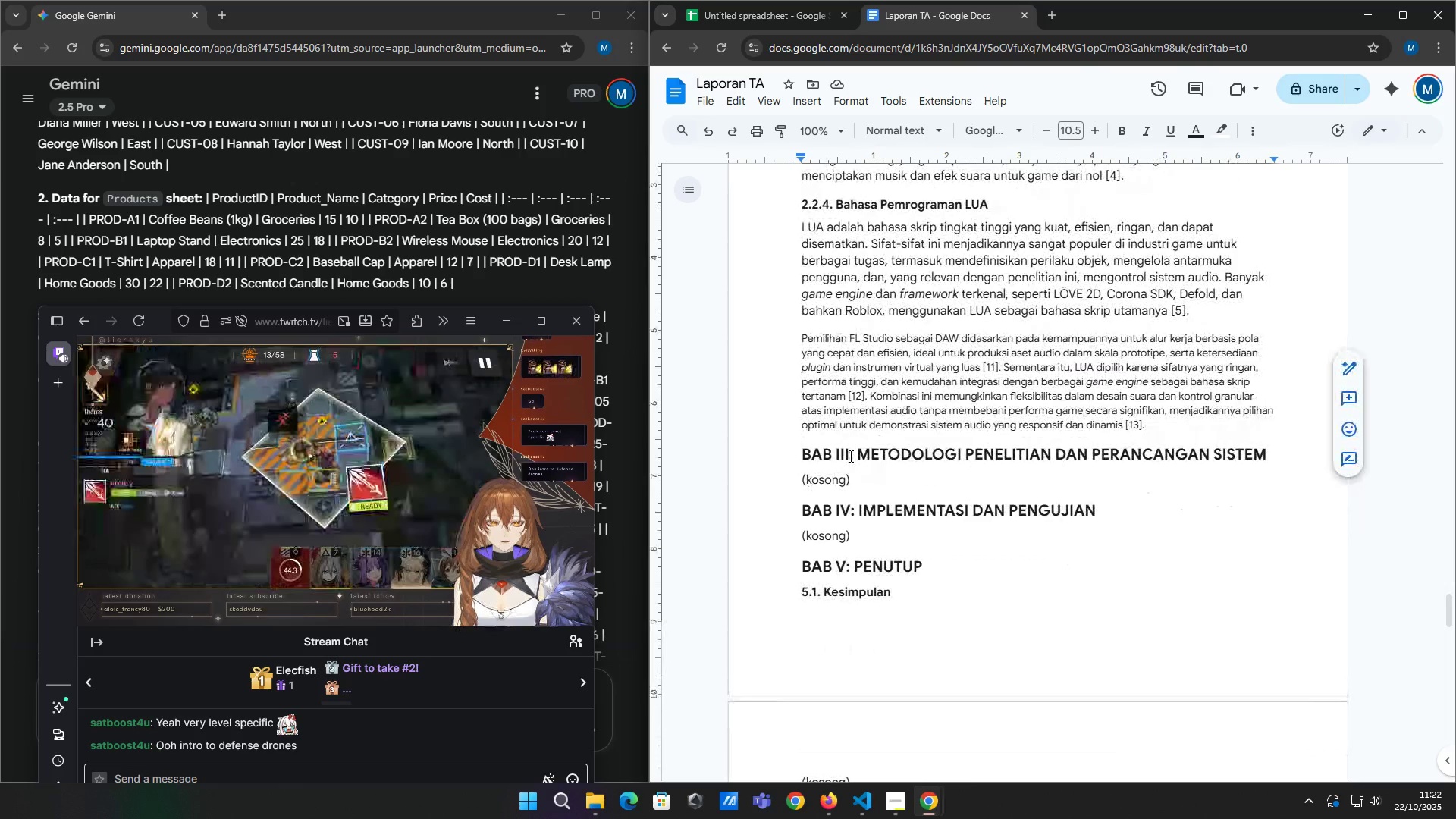 
scroll: coordinate [929, 391], scroll_direction: up, amount: 14.0
 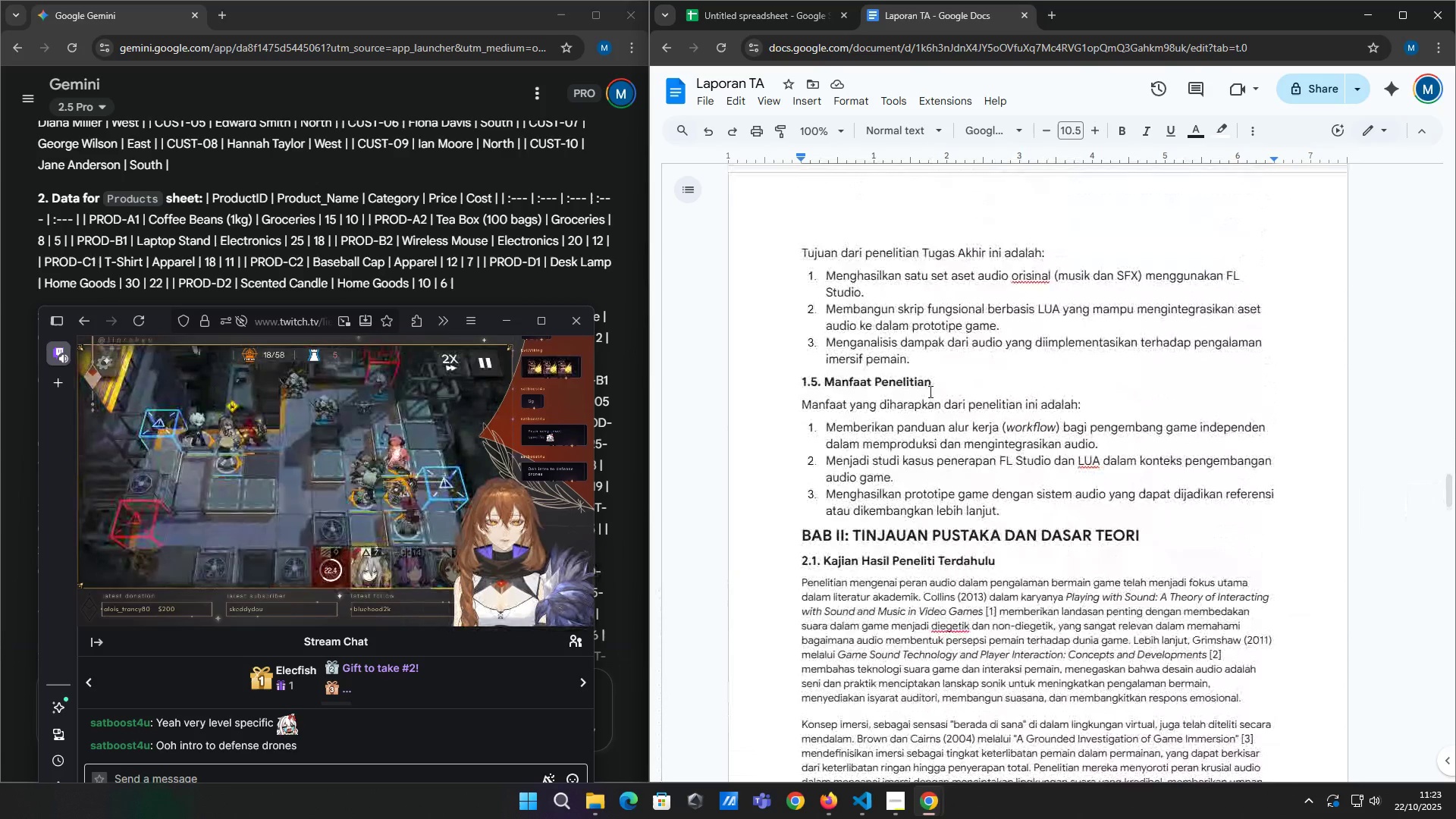 
scroll: coordinate [983, 457], scroll_direction: up, amount: 3.0
 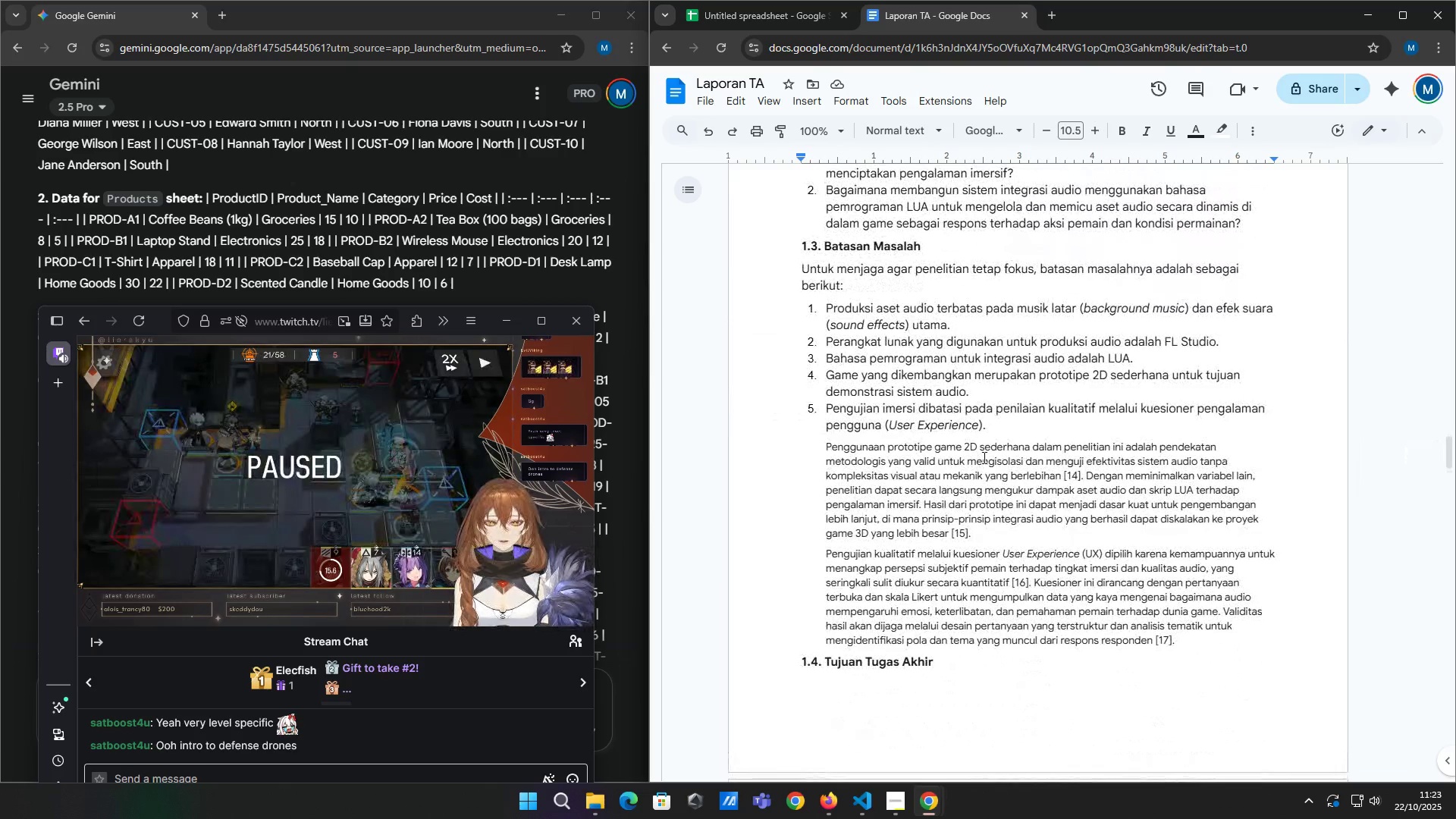 
scroll: coordinate [983, 457], scroll_direction: down, amount: 6.0
 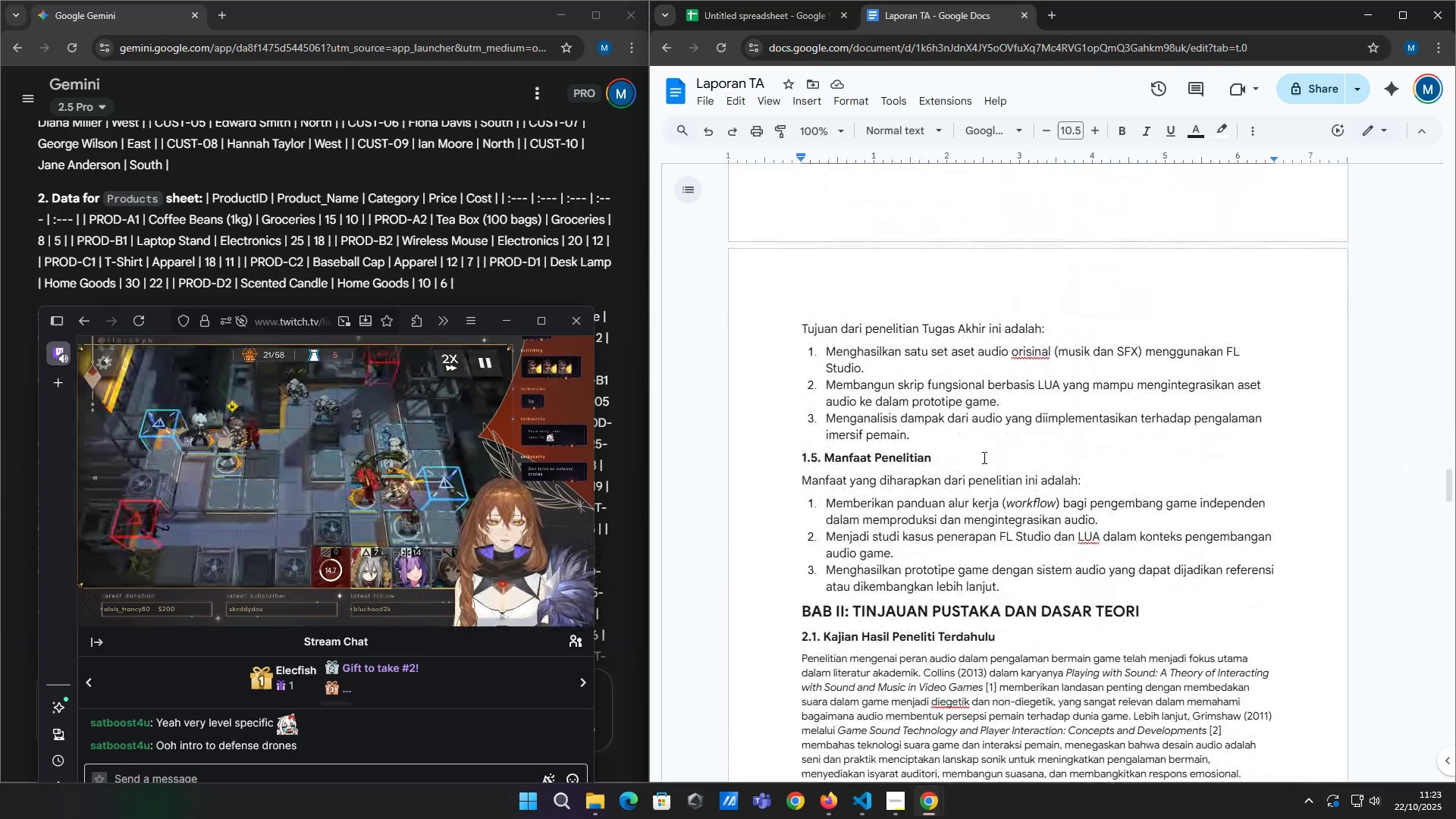 
scroll: coordinate [983, 457], scroll_direction: up, amount: 5.0
 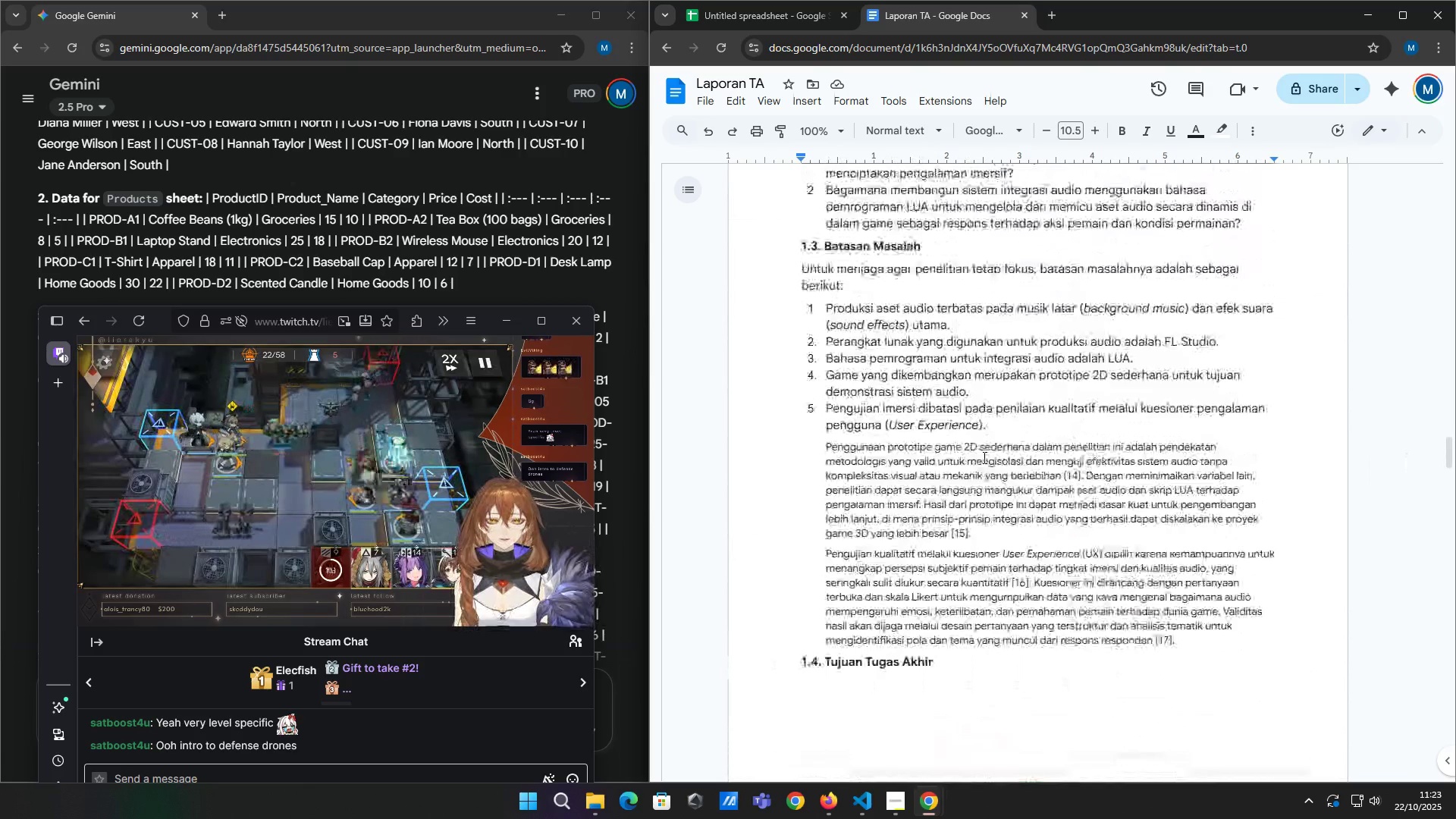 
scroll: coordinate [983, 457], scroll_direction: down, amount: 5.0
 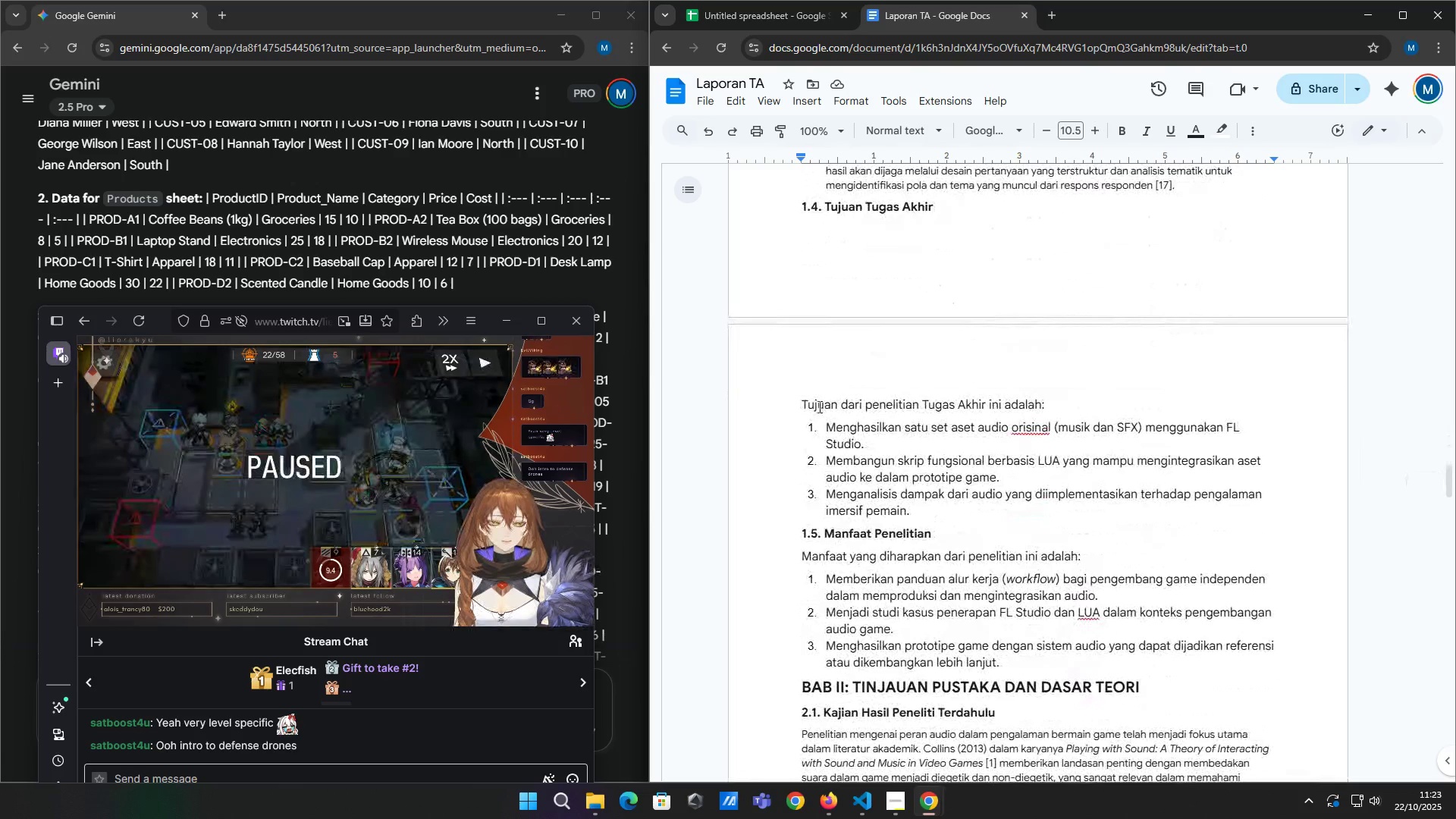 
left_click_drag(start_coordinate=[807, 397], to_coordinate=[974, 513])
 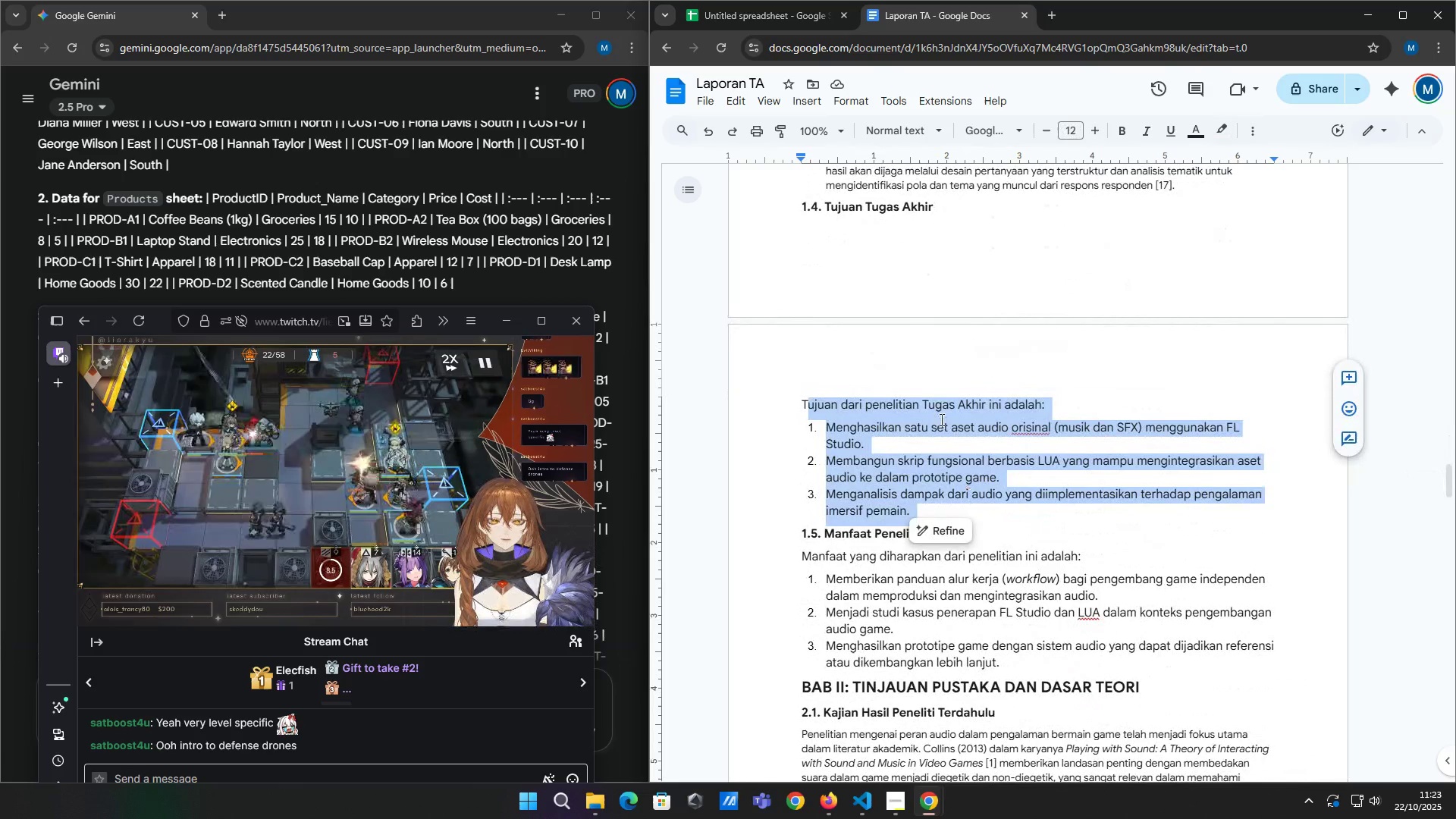 
scroll: coordinate [940, 419], scroll_direction: up, amount: 5.0
 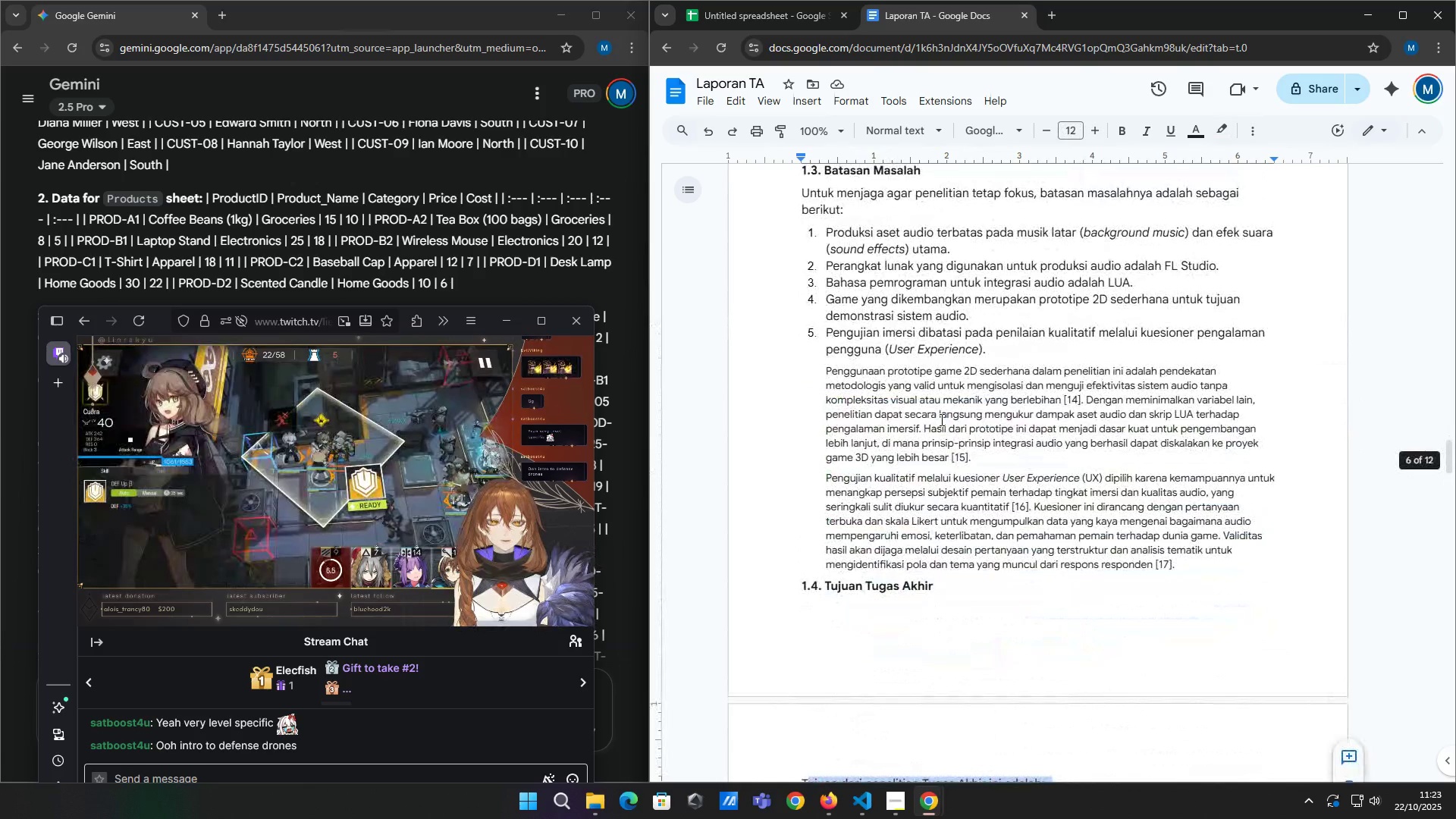 
scroll: coordinate [940, 419], scroll_direction: down, amount: 2.0
 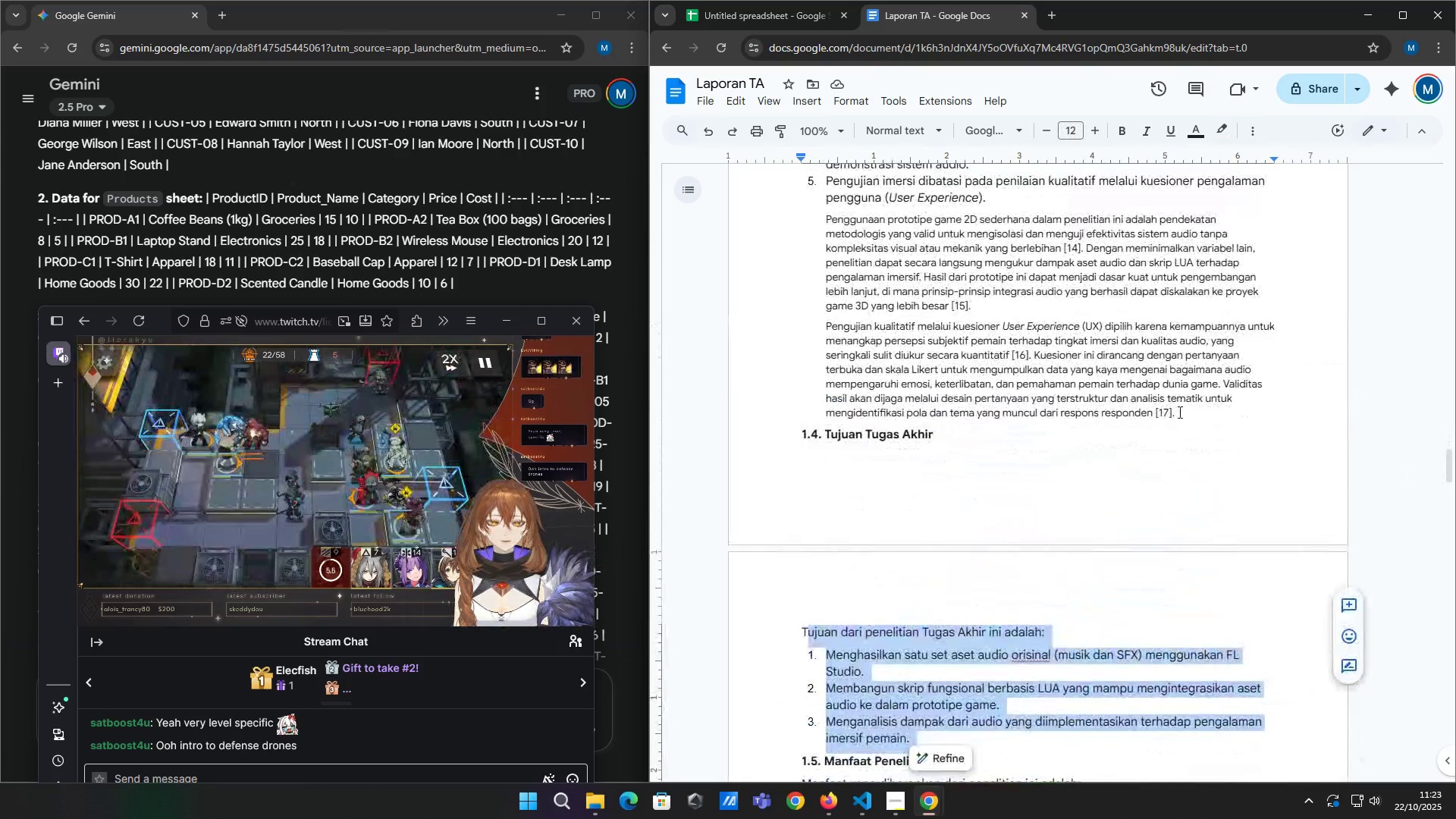 
left_click([1178, 412])
 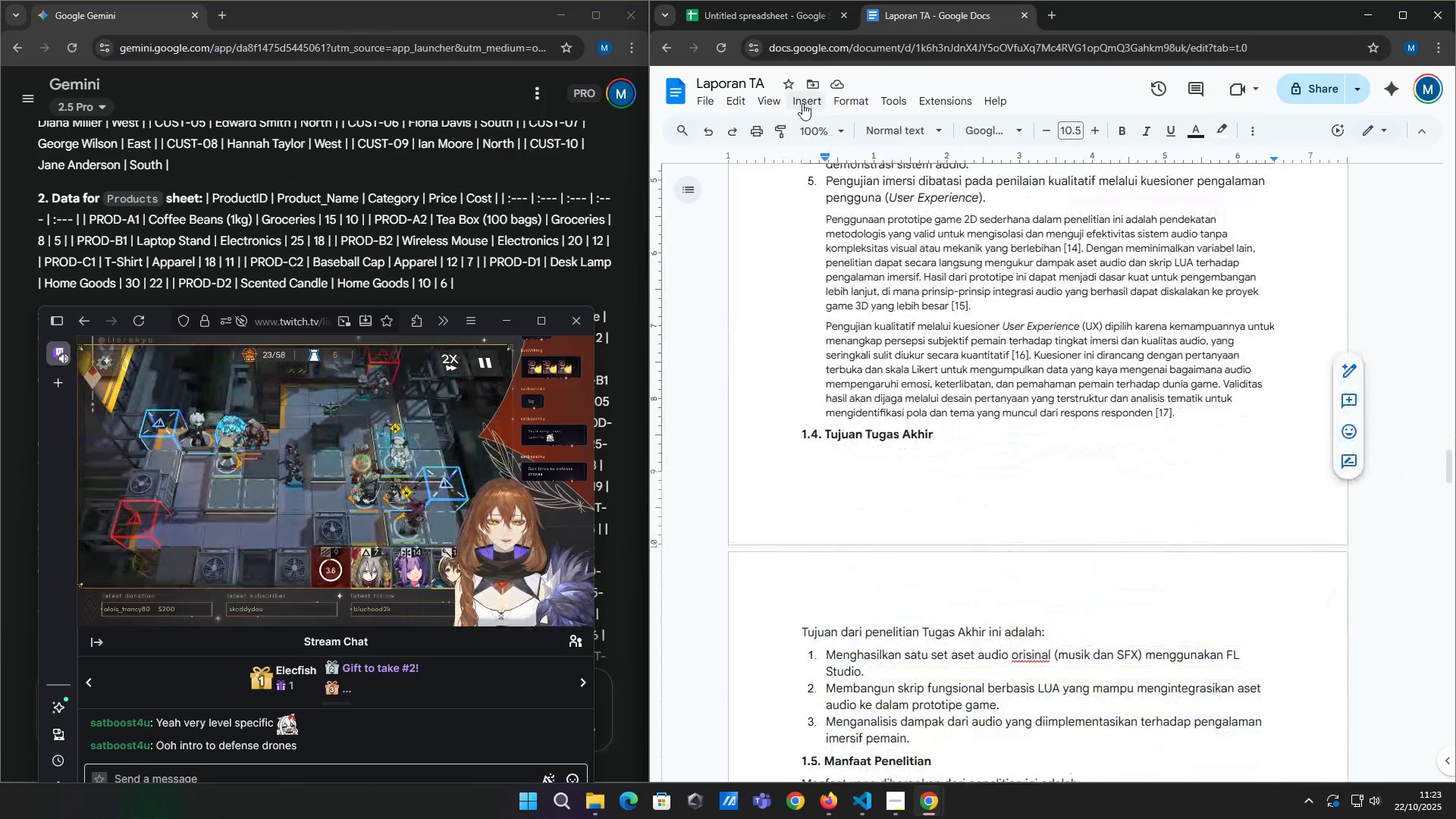 
left_click([803, 103])
 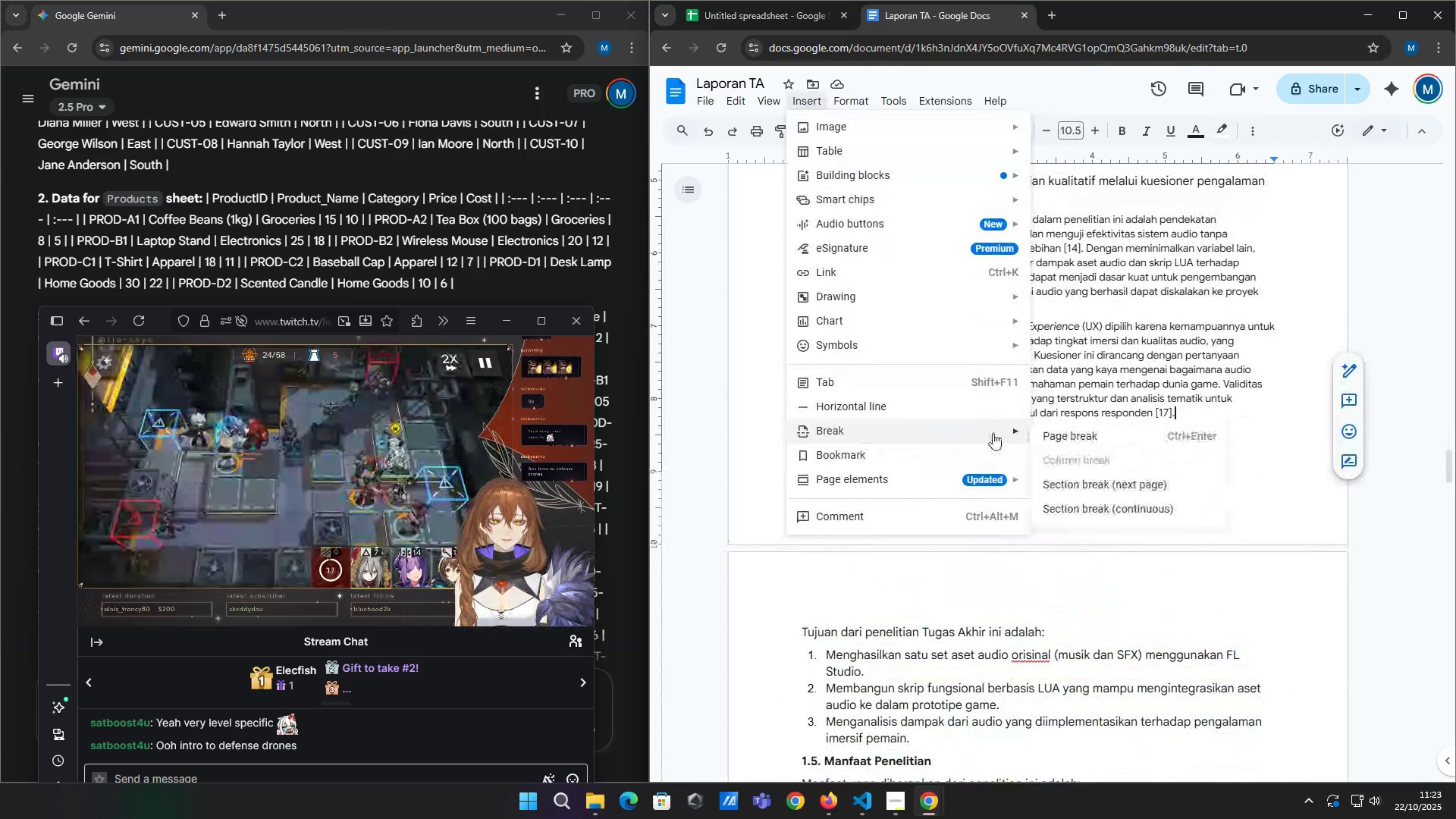 
left_click([1056, 430])
 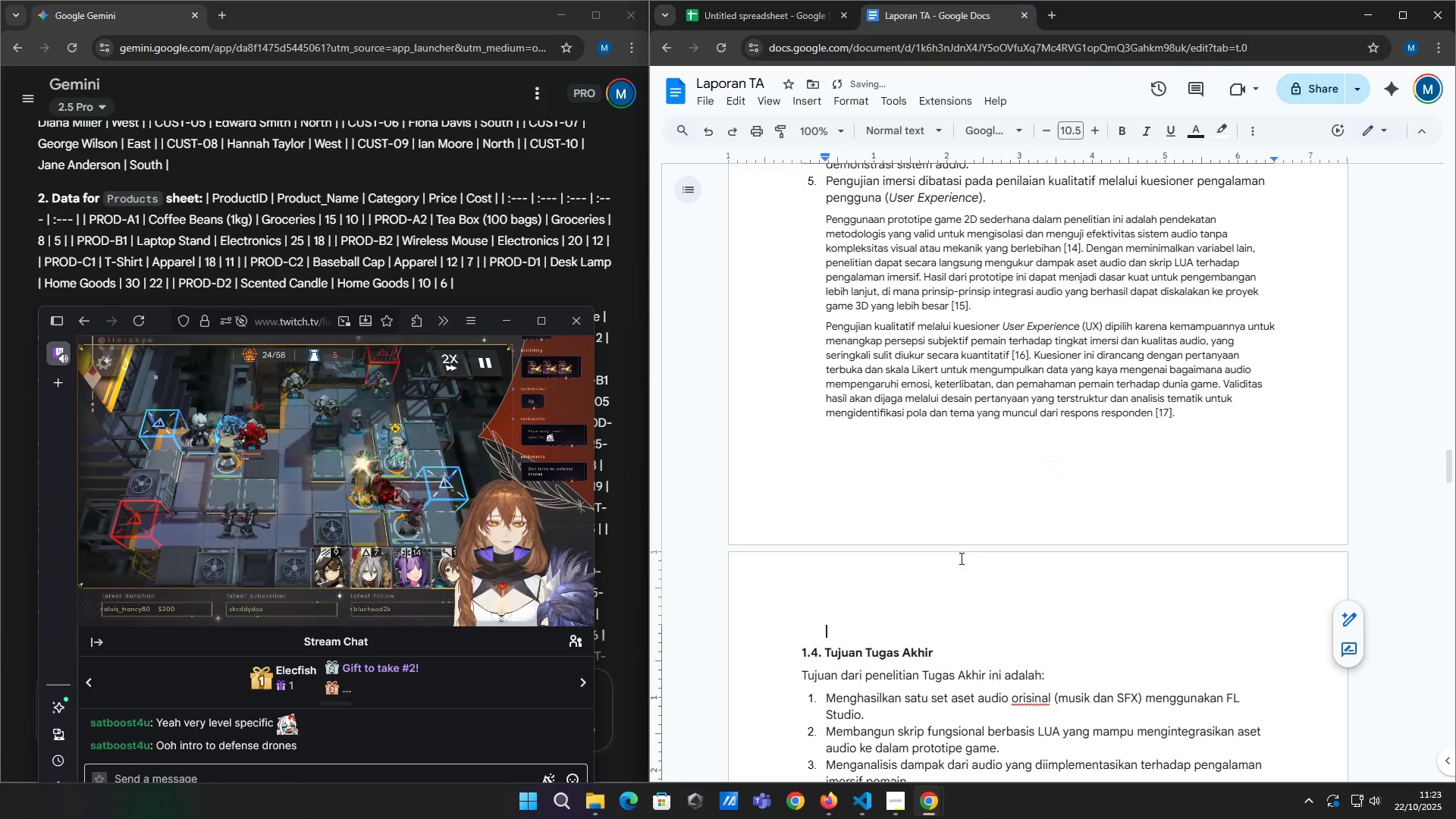 
key(Backspace)
 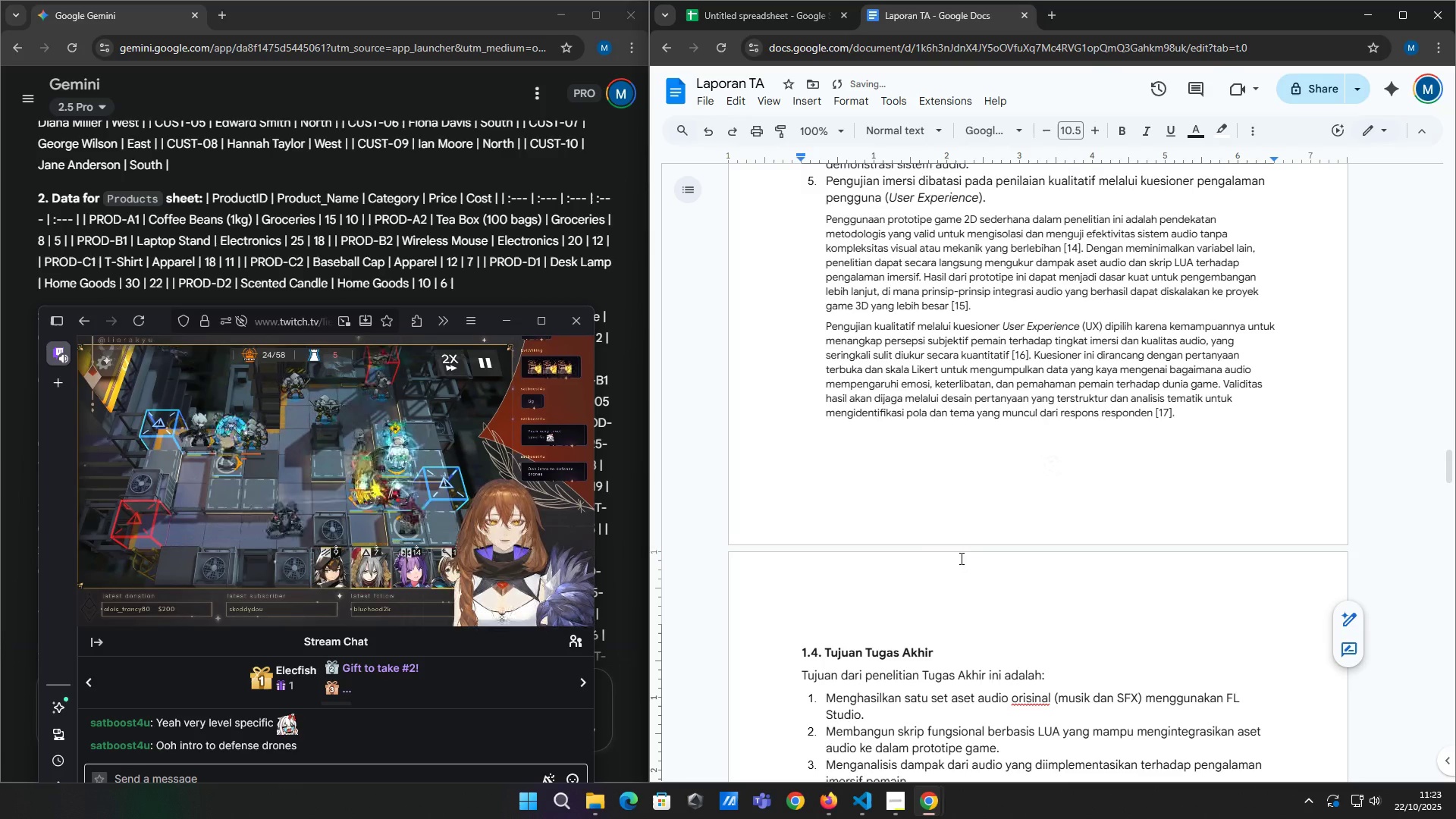 
key(Backspace)
 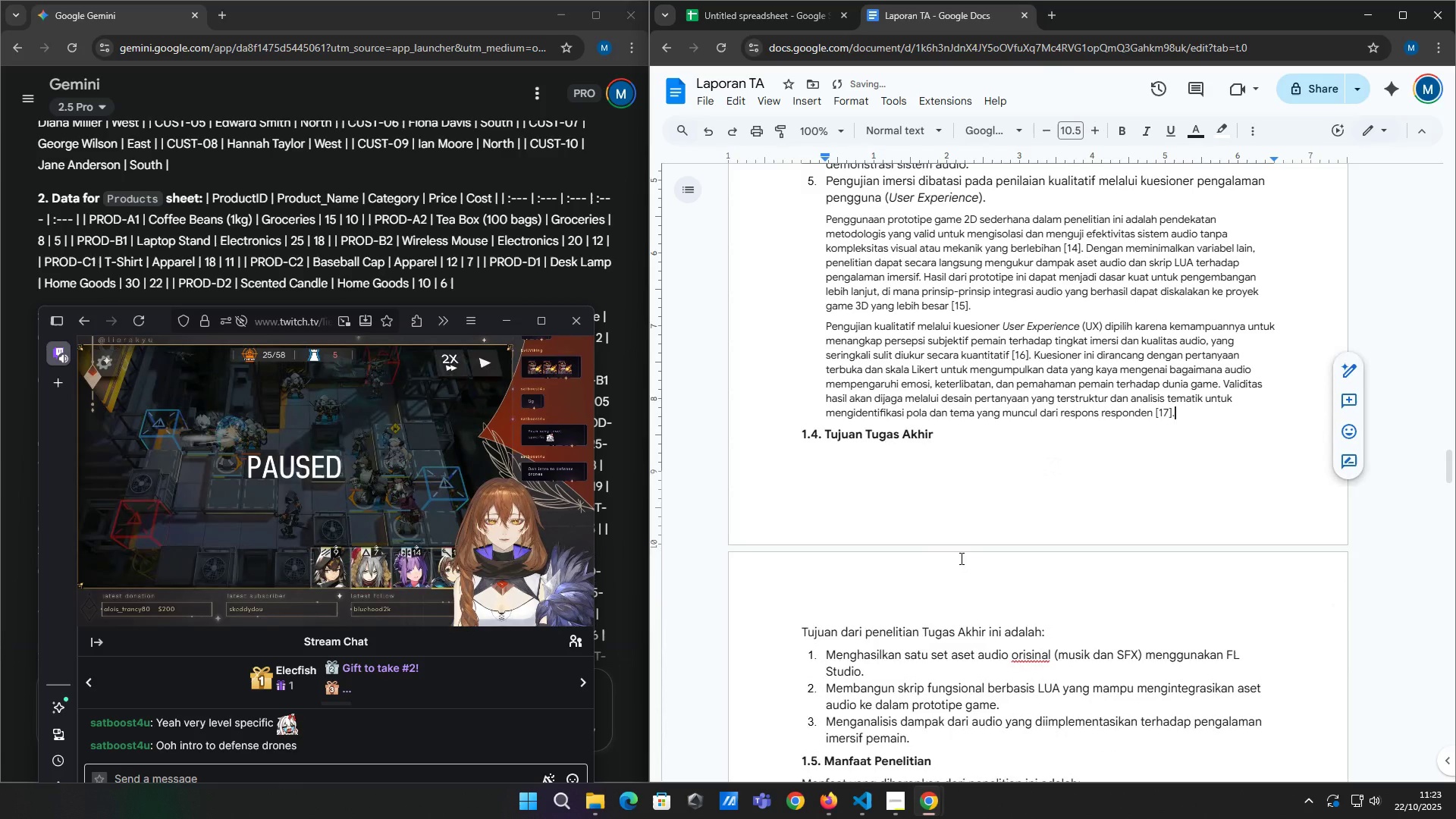 
key(ArrowRight)
 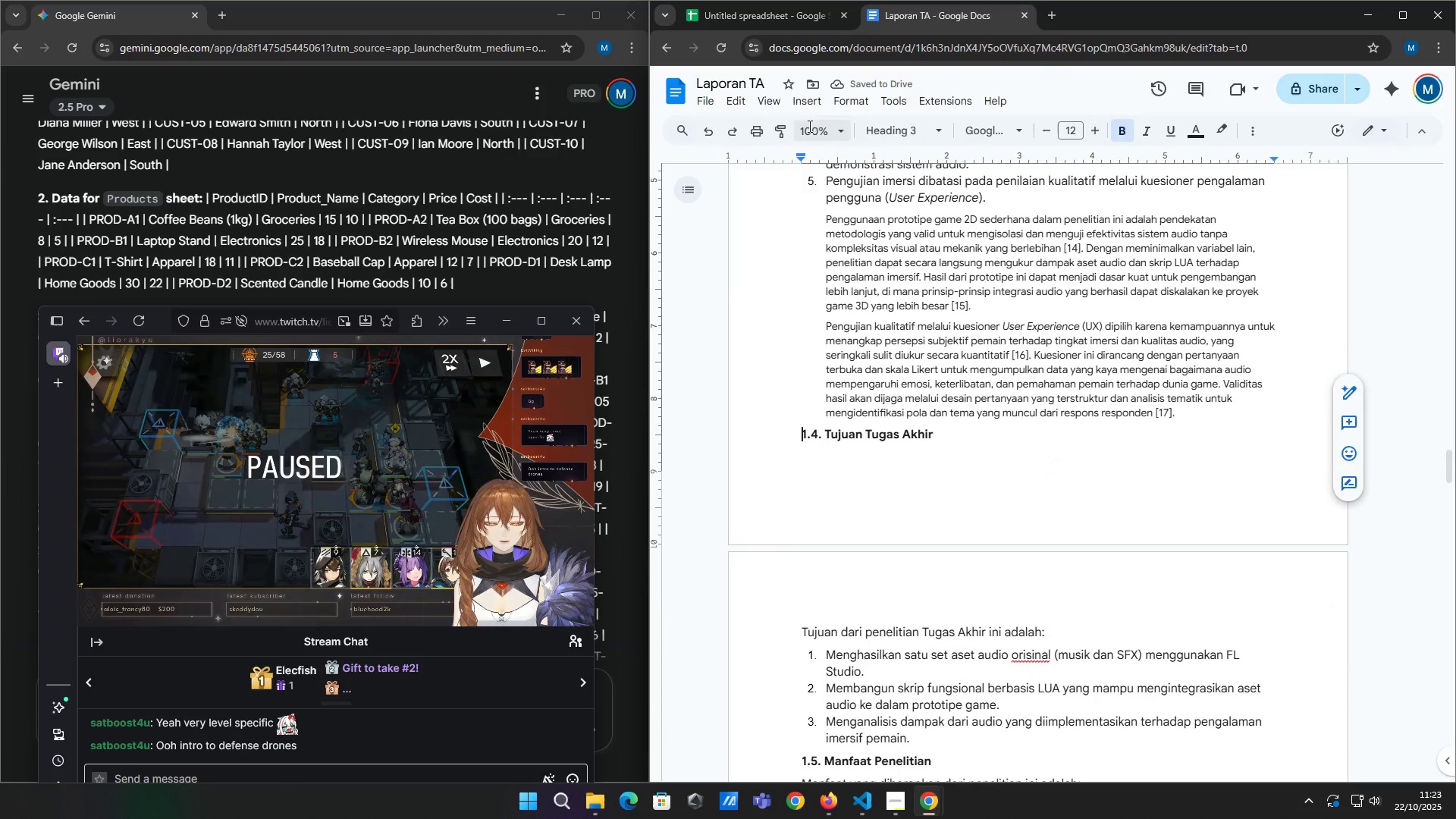 
left_click([817, 108])
 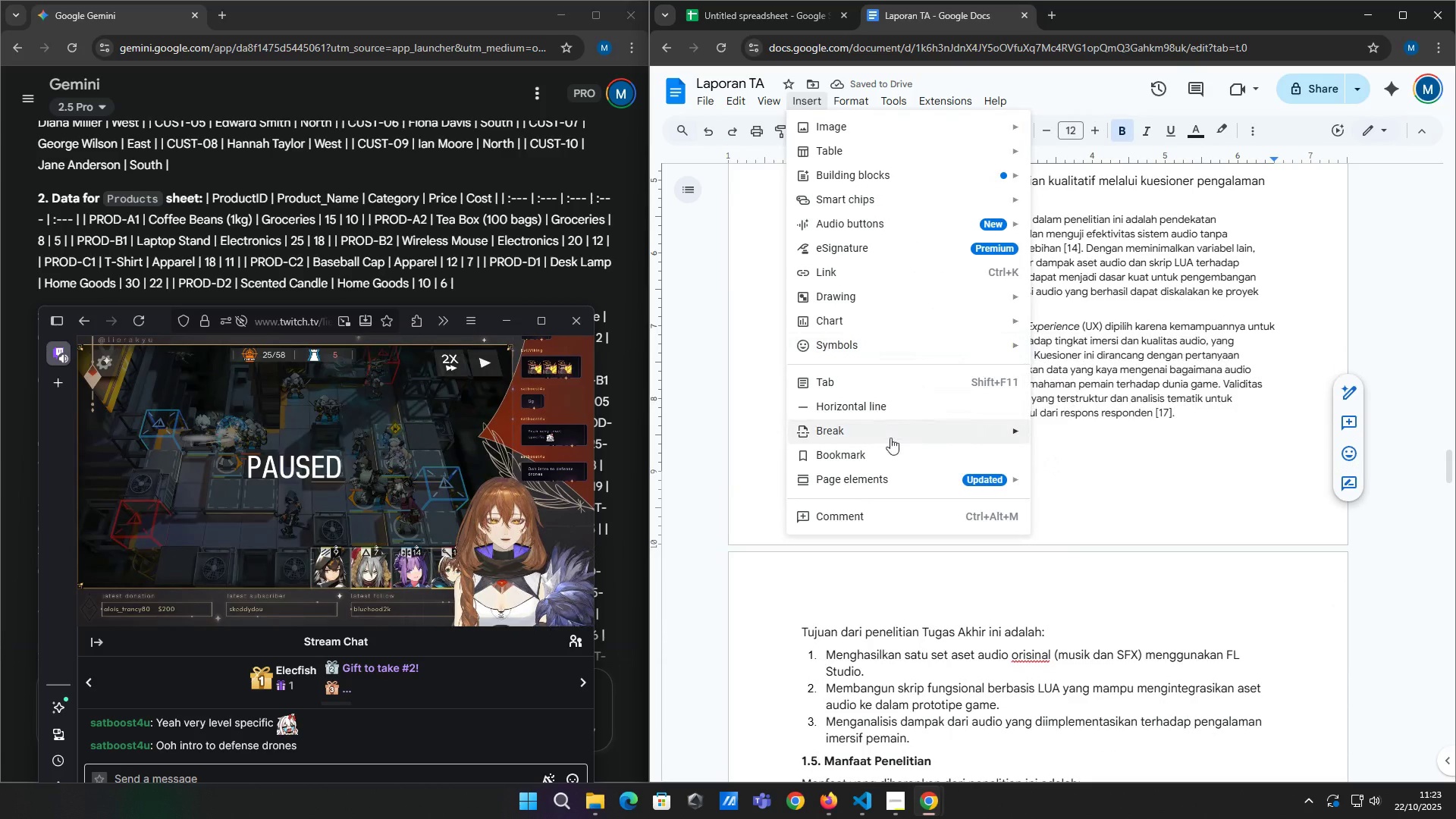 
left_click([1058, 433])
 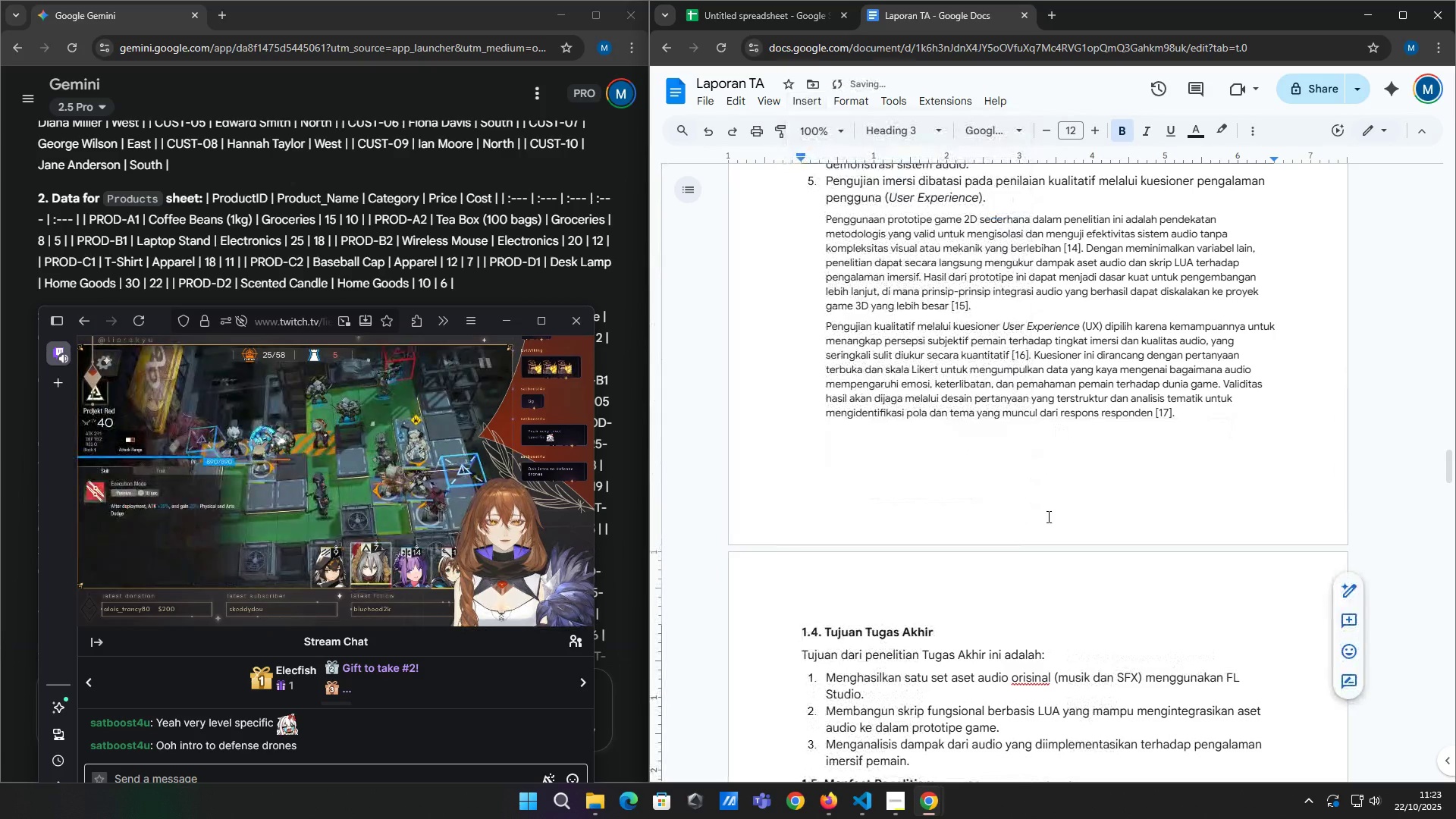 
scroll: coordinate [1088, 322], scroll_direction: up, amount: 7.0
 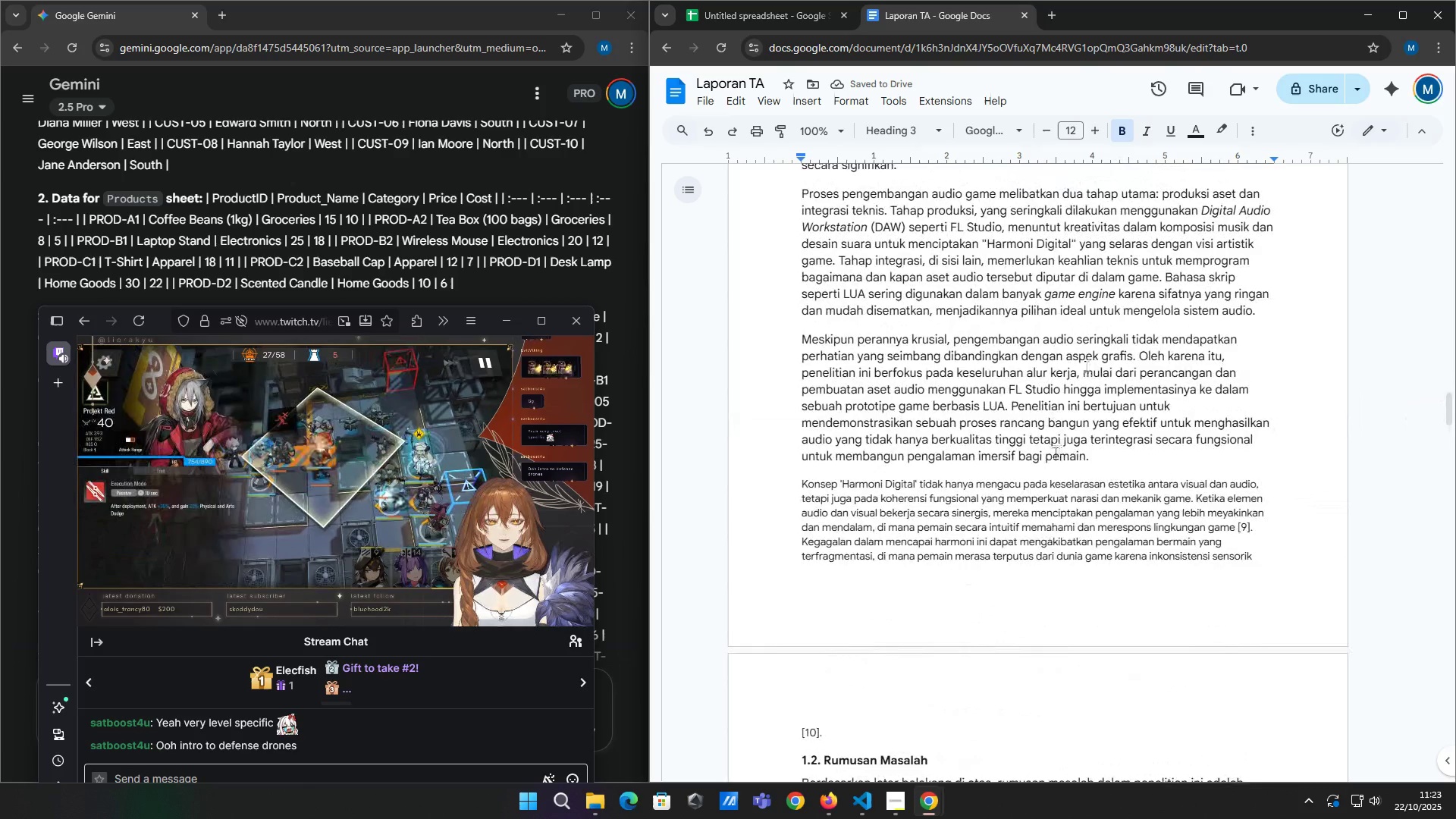 
scroll: coordinate [1046, 464], scroll_direction: down, amount: 2.0
 